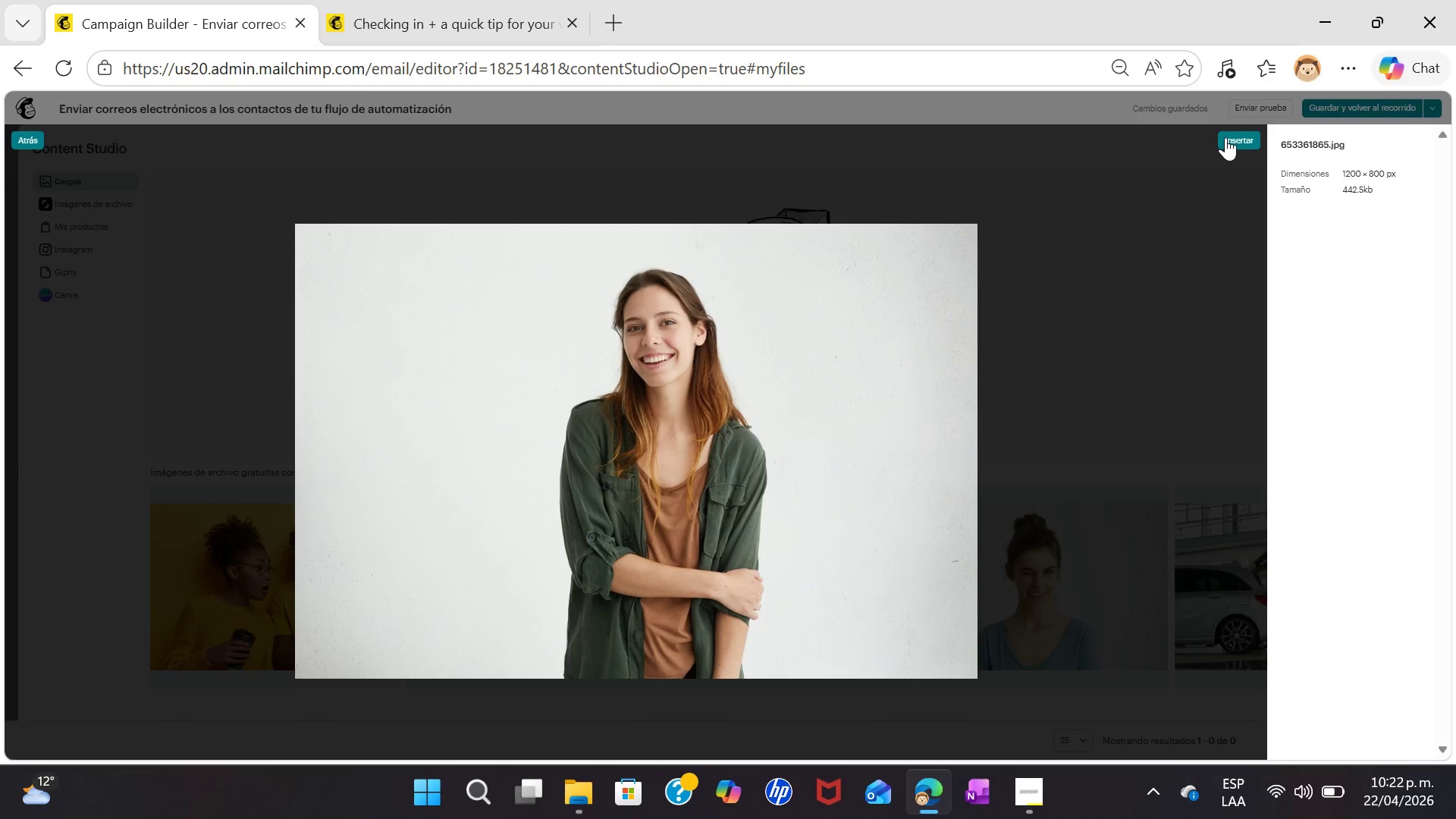 
left_click([1231, 136])
 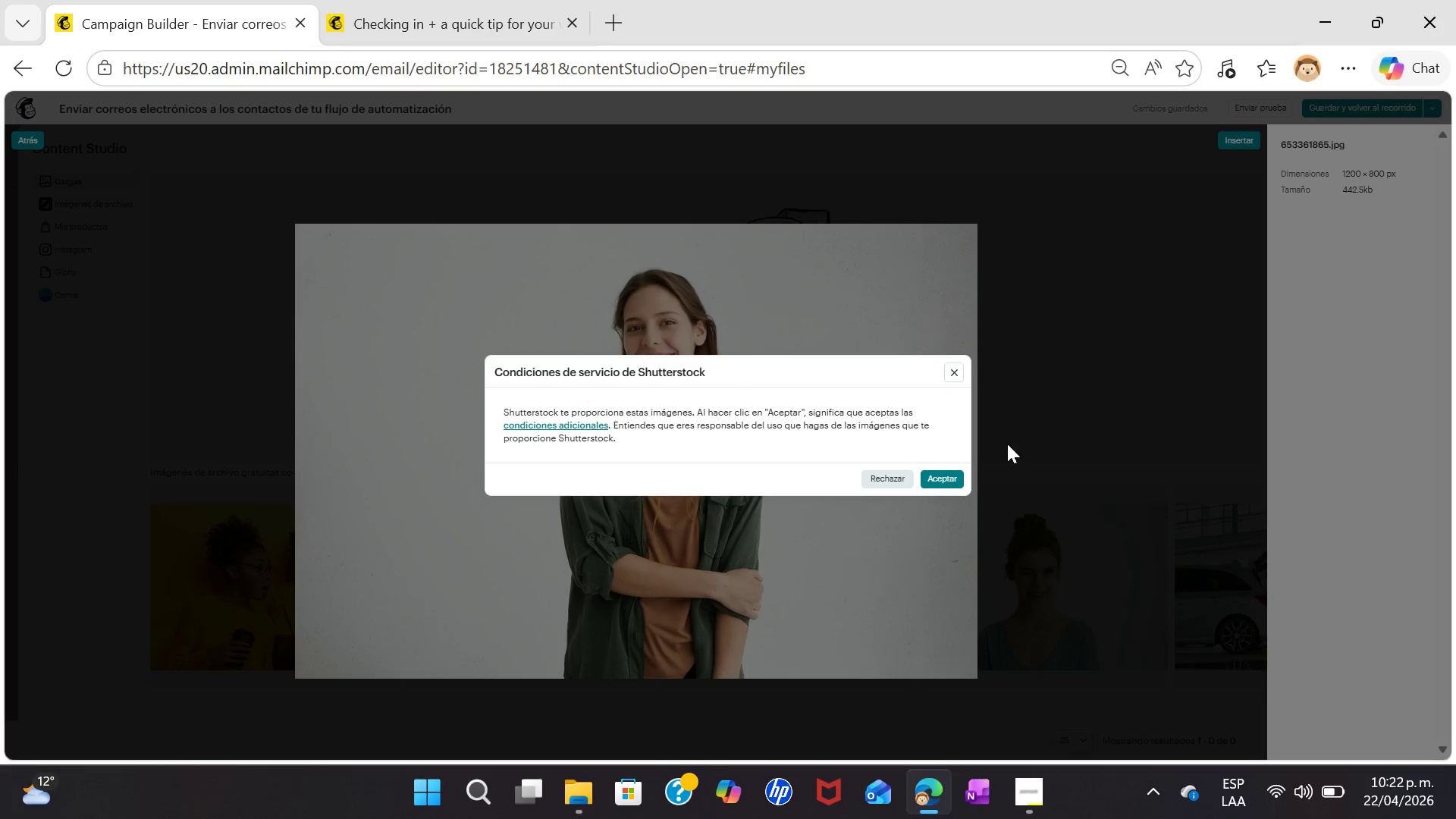 
left_click([942, 469])
 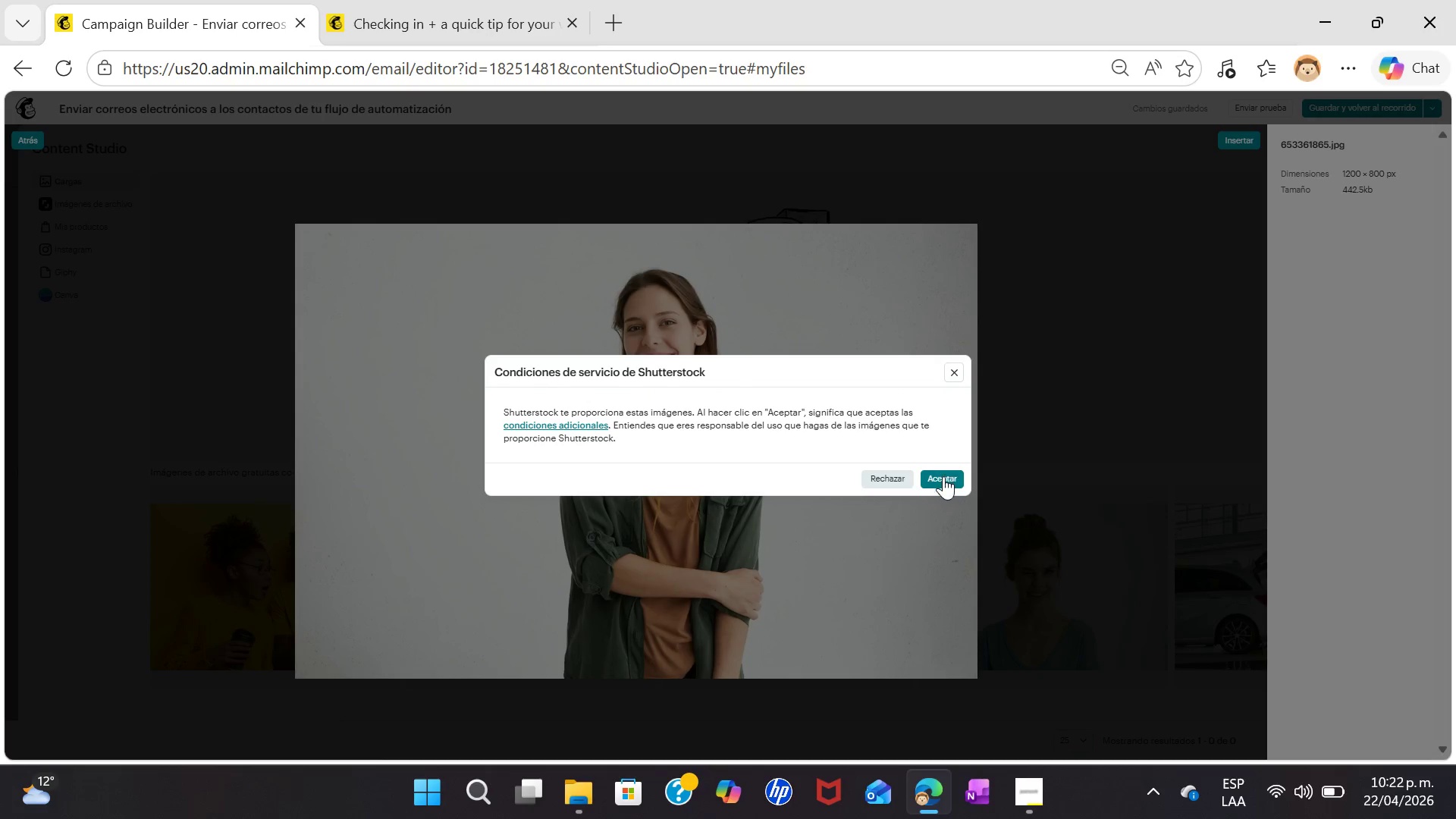 
left_click([943, 481])
 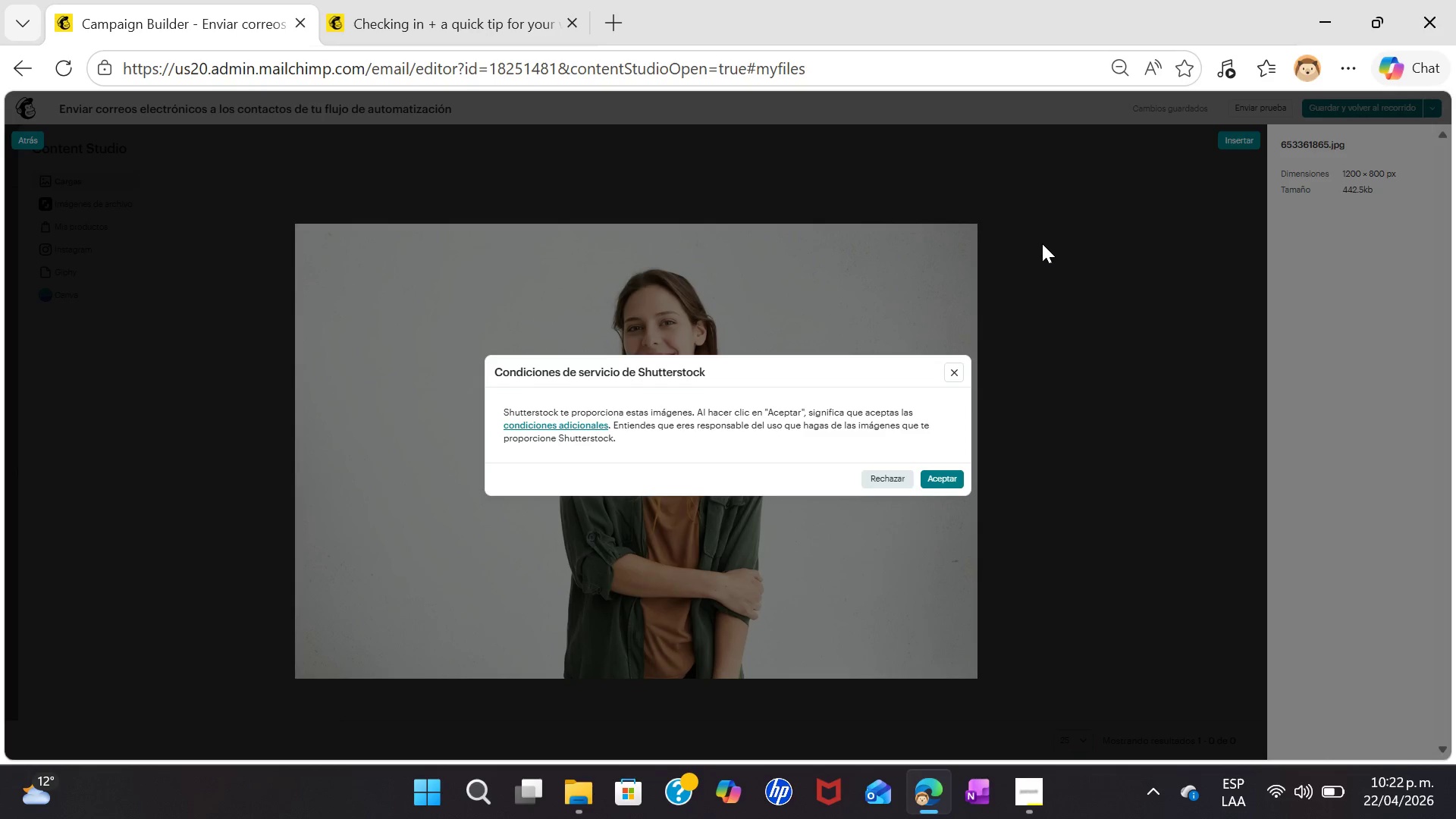 
wait(6.51)
 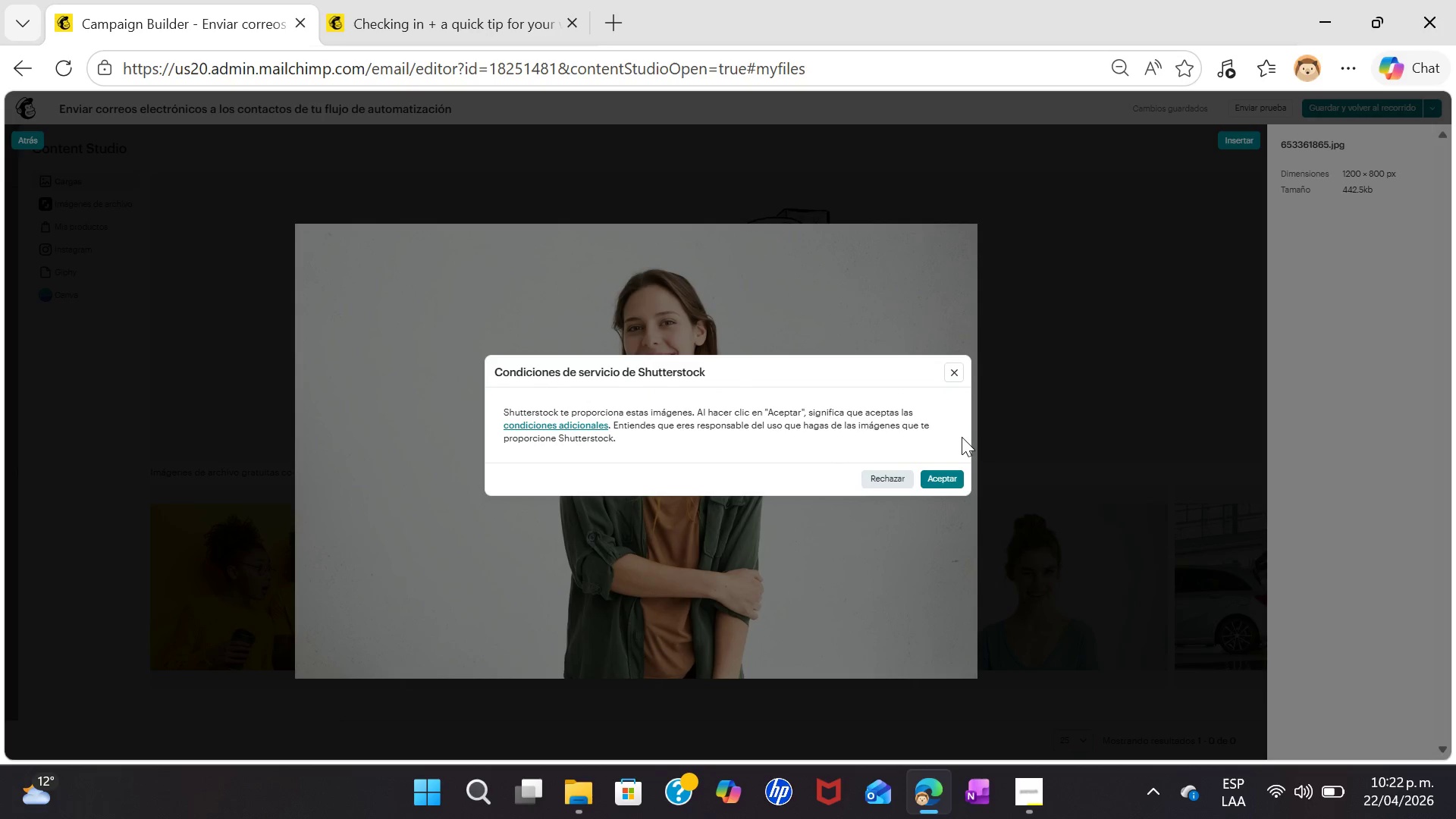 
left_click([937, 471])
 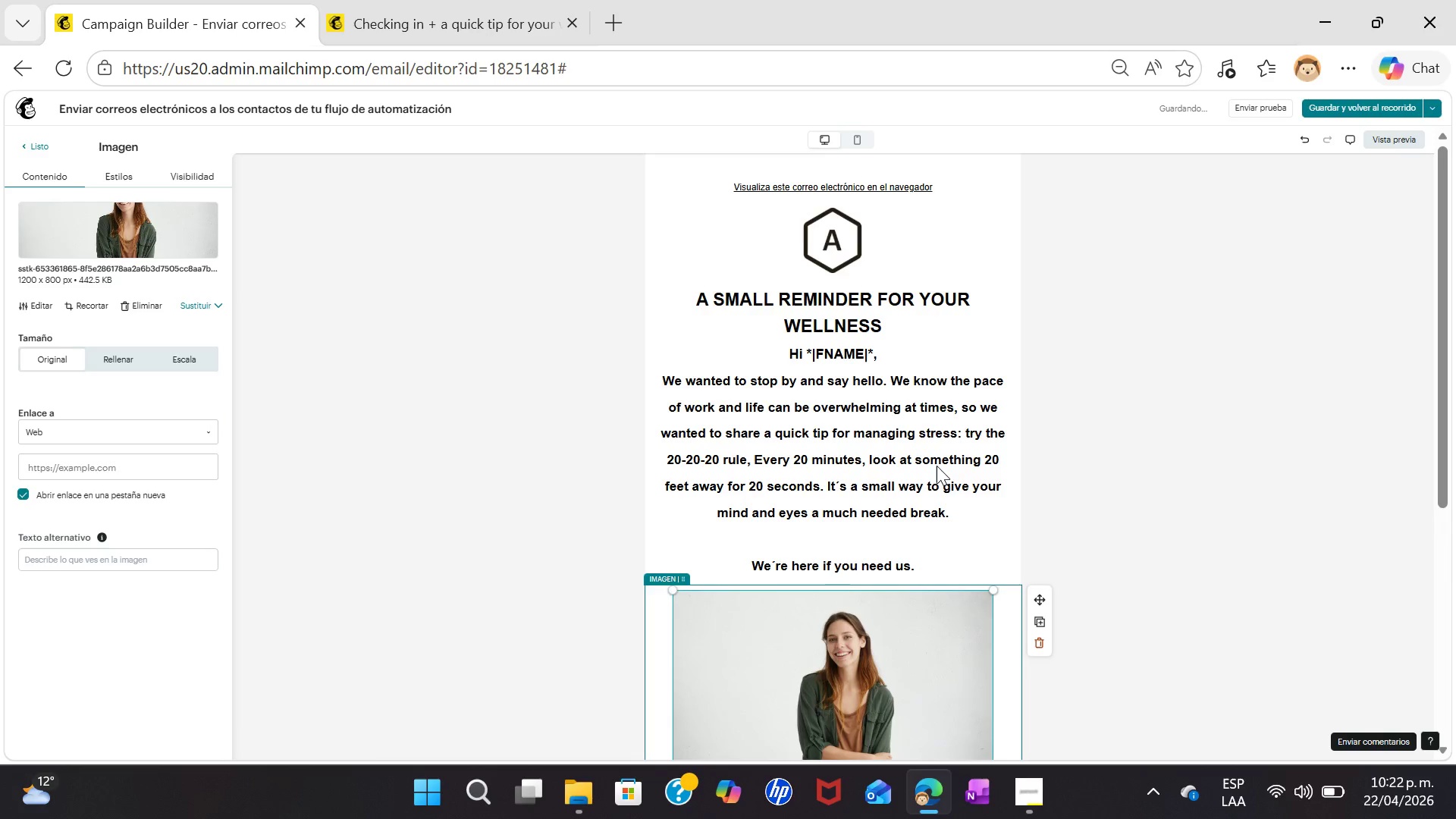 
left_click([1285, 478])
 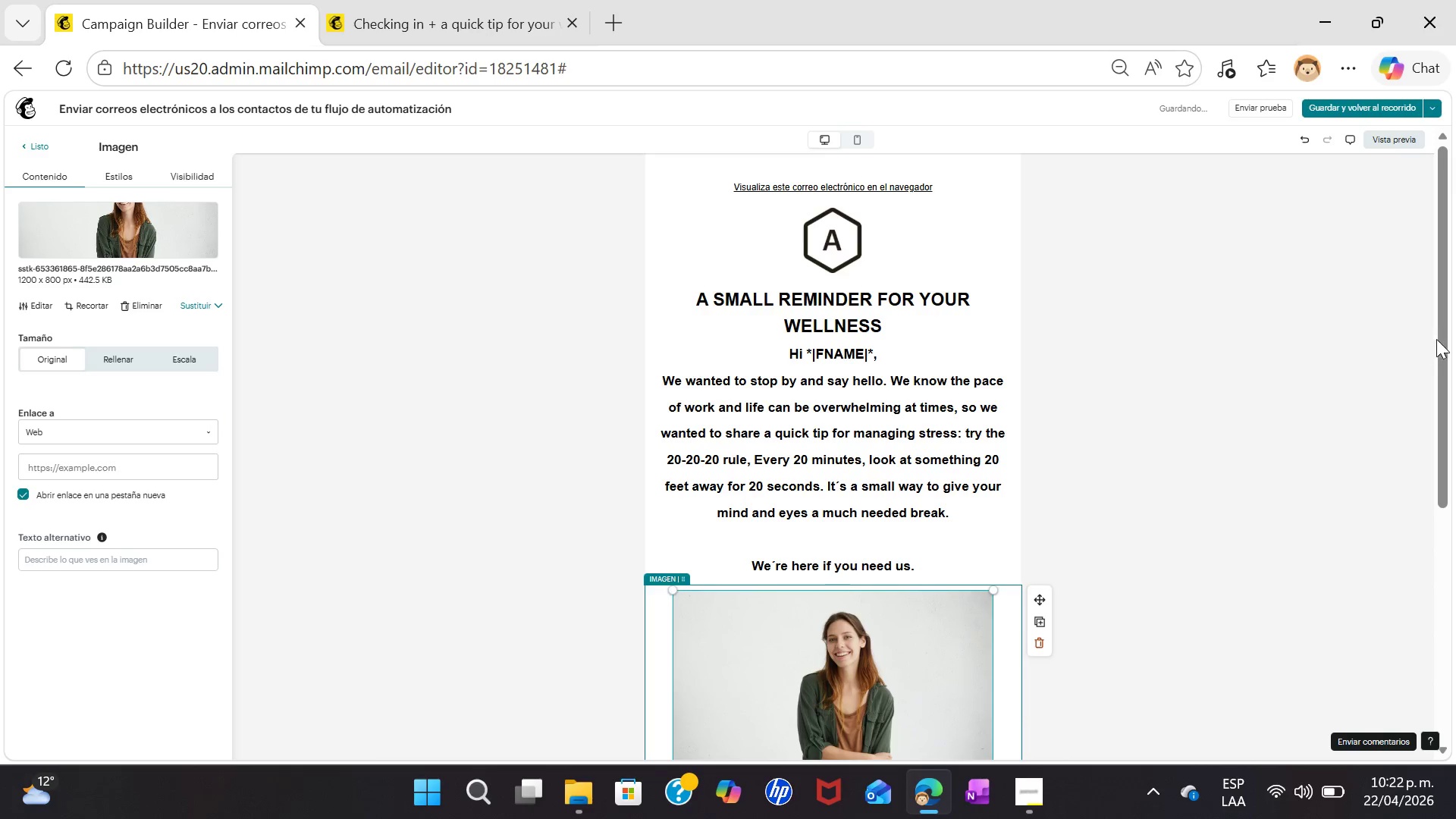 
left_click_drag(start_coordinate=[1449, 343], to_coordinate=[1442, 451])
 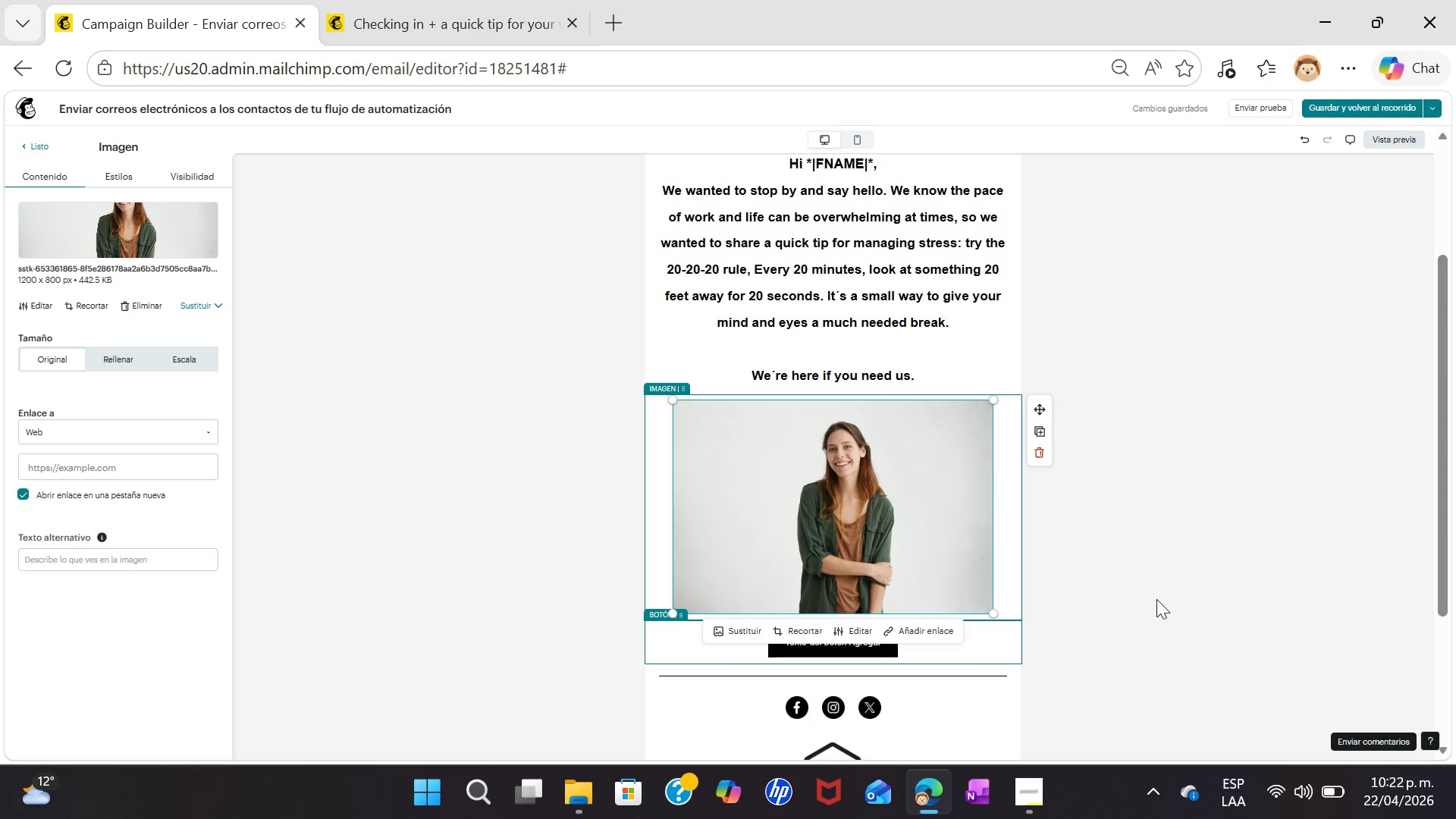 
left_click([1154, 599])
 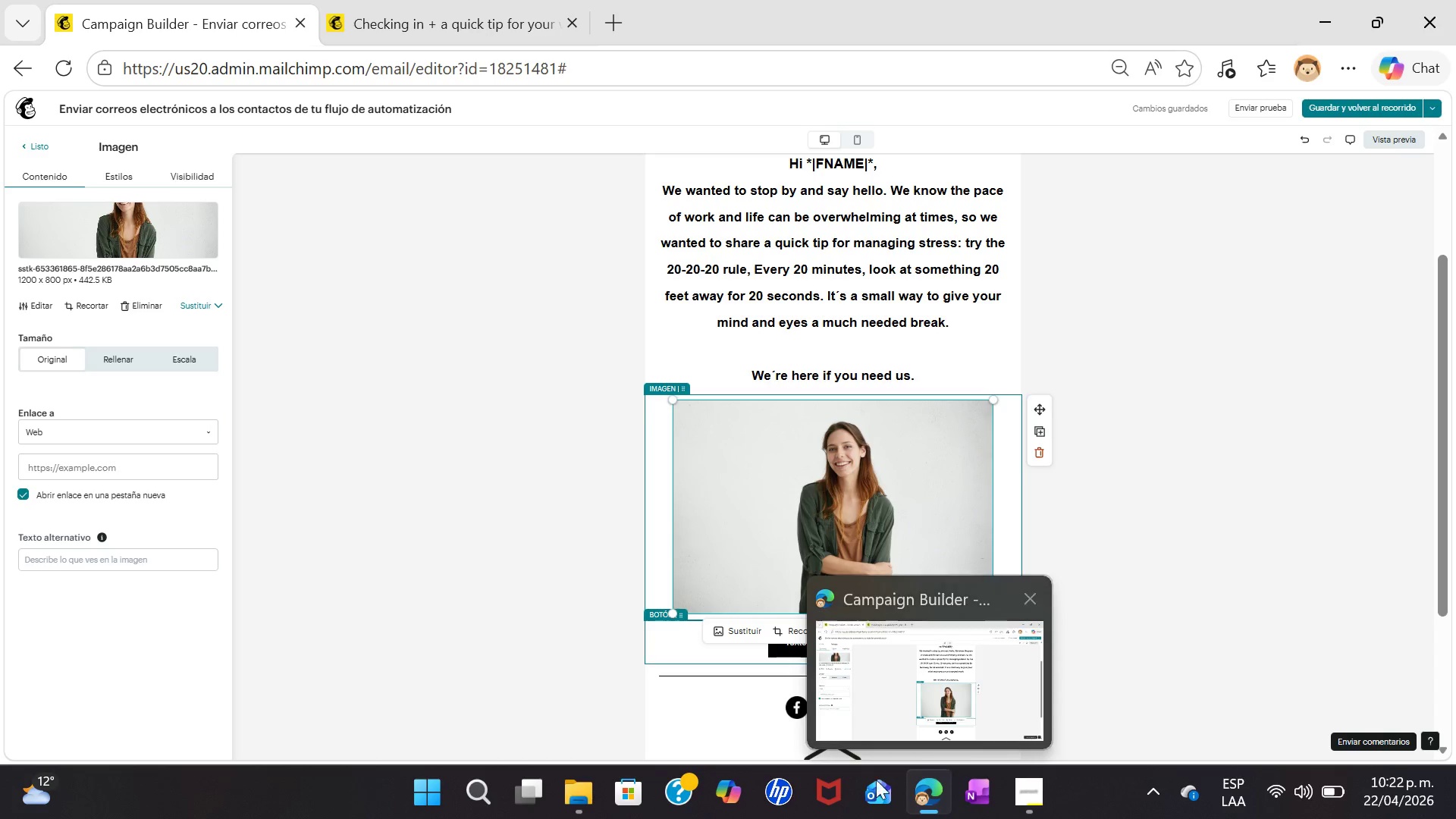 
left_click([720, 704])
 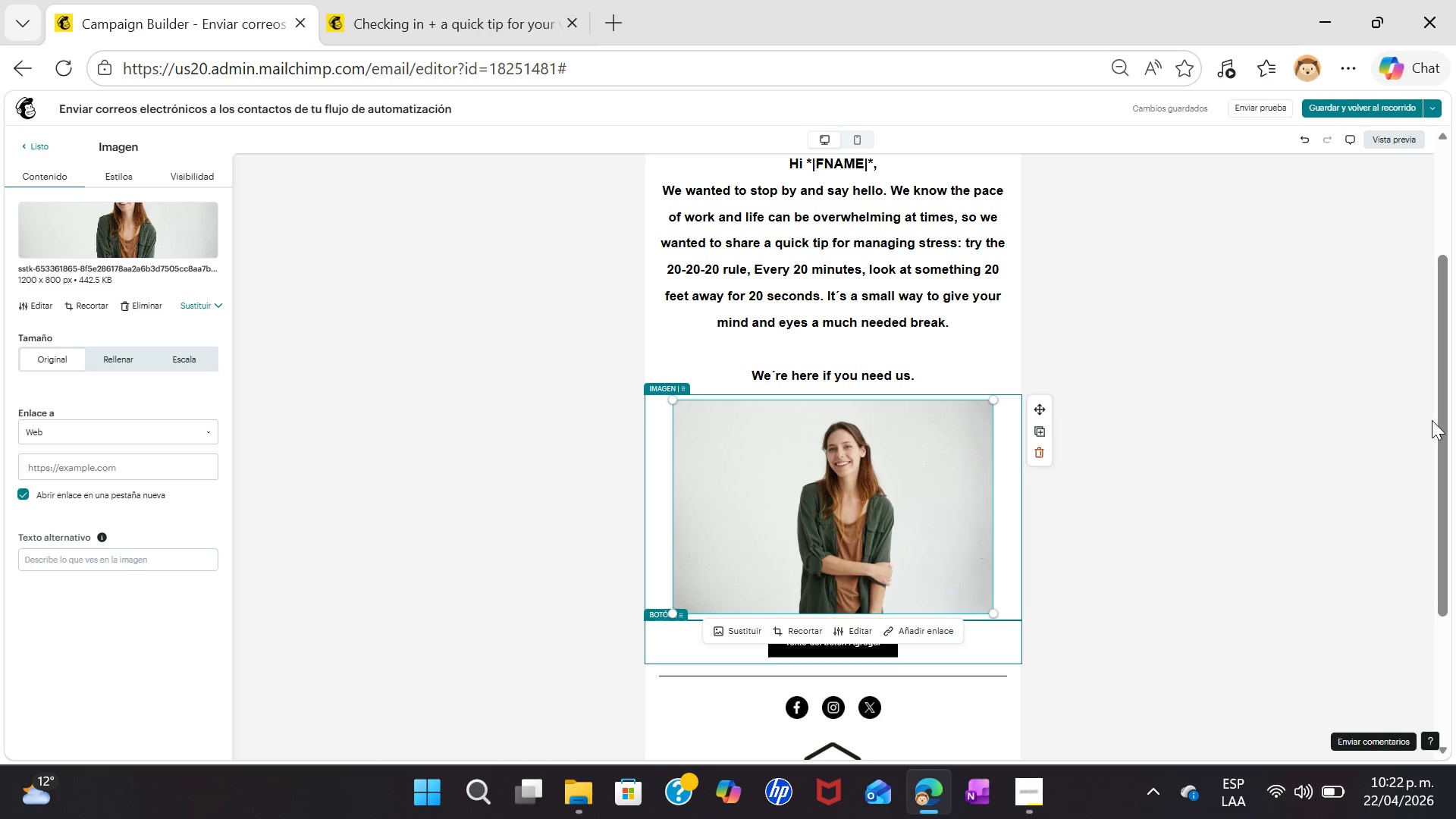 
left_click_drag(start_coordinate=[1438, 422], to_coordinate=[1346, 595])
 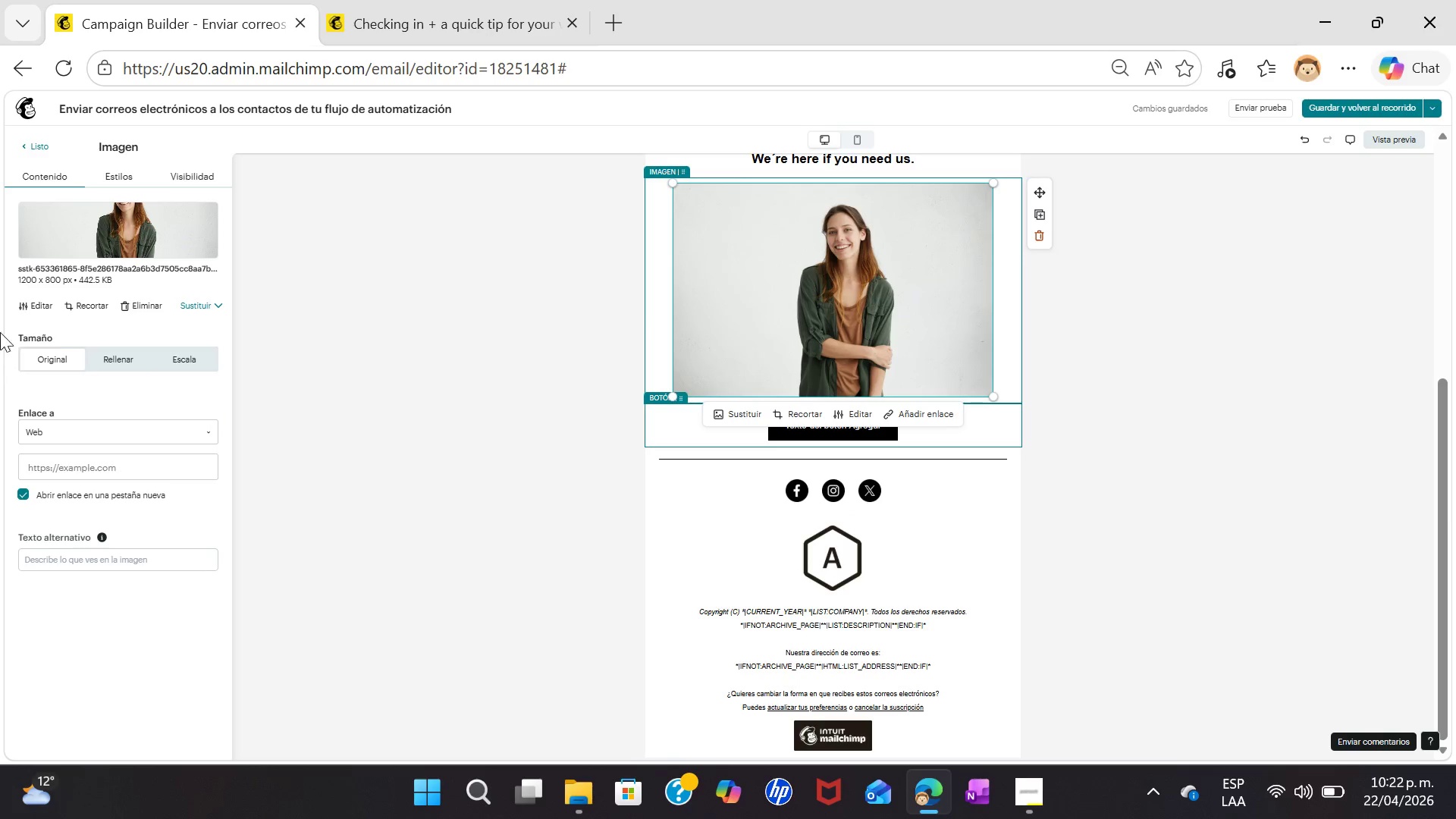 
scroll: coordinate [960, 539], scroll_direction: up, amount: 3.0
 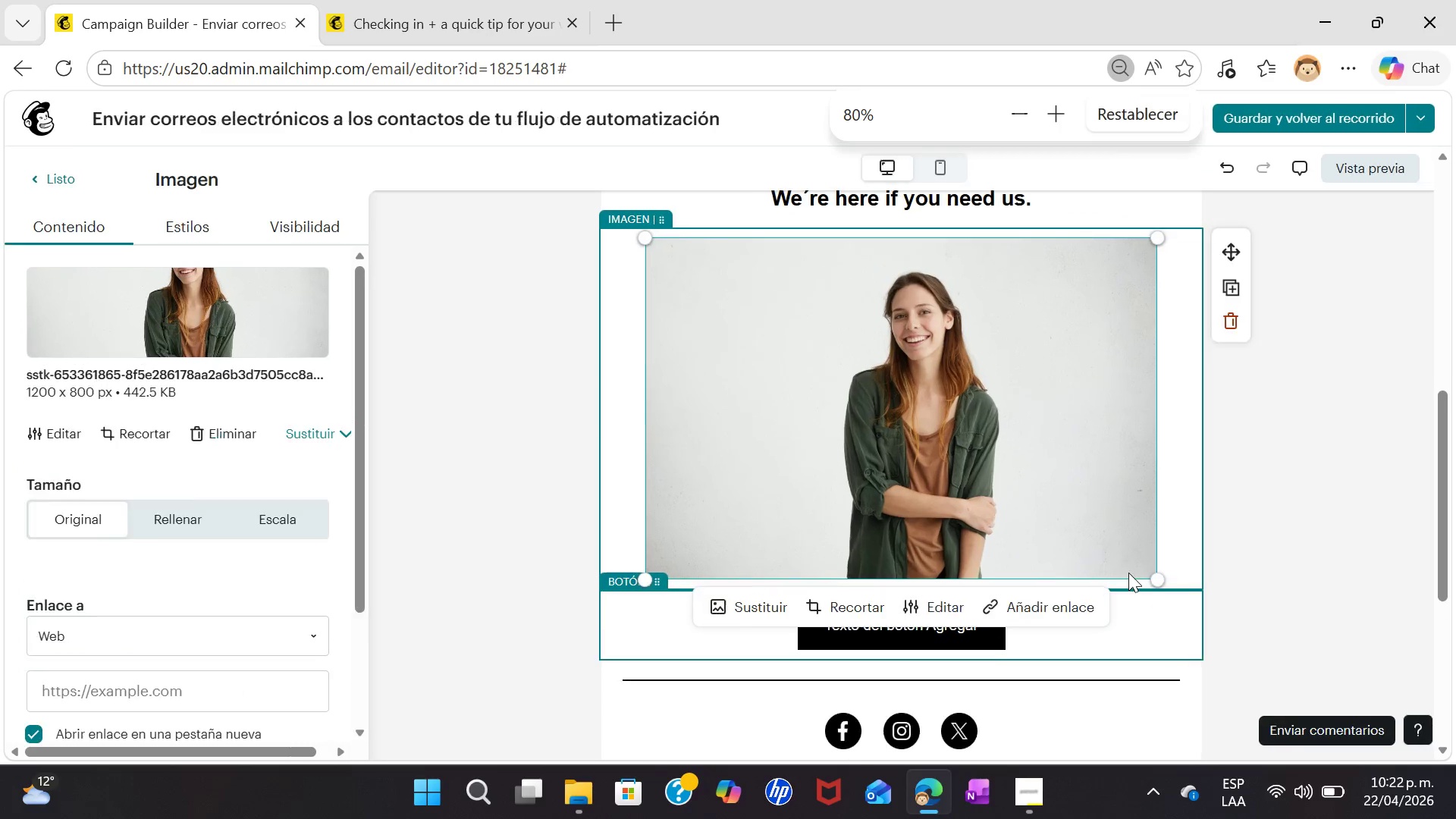 
scroll: coordinate [1128, 573], scroll_direction: down, amount: 3.0
 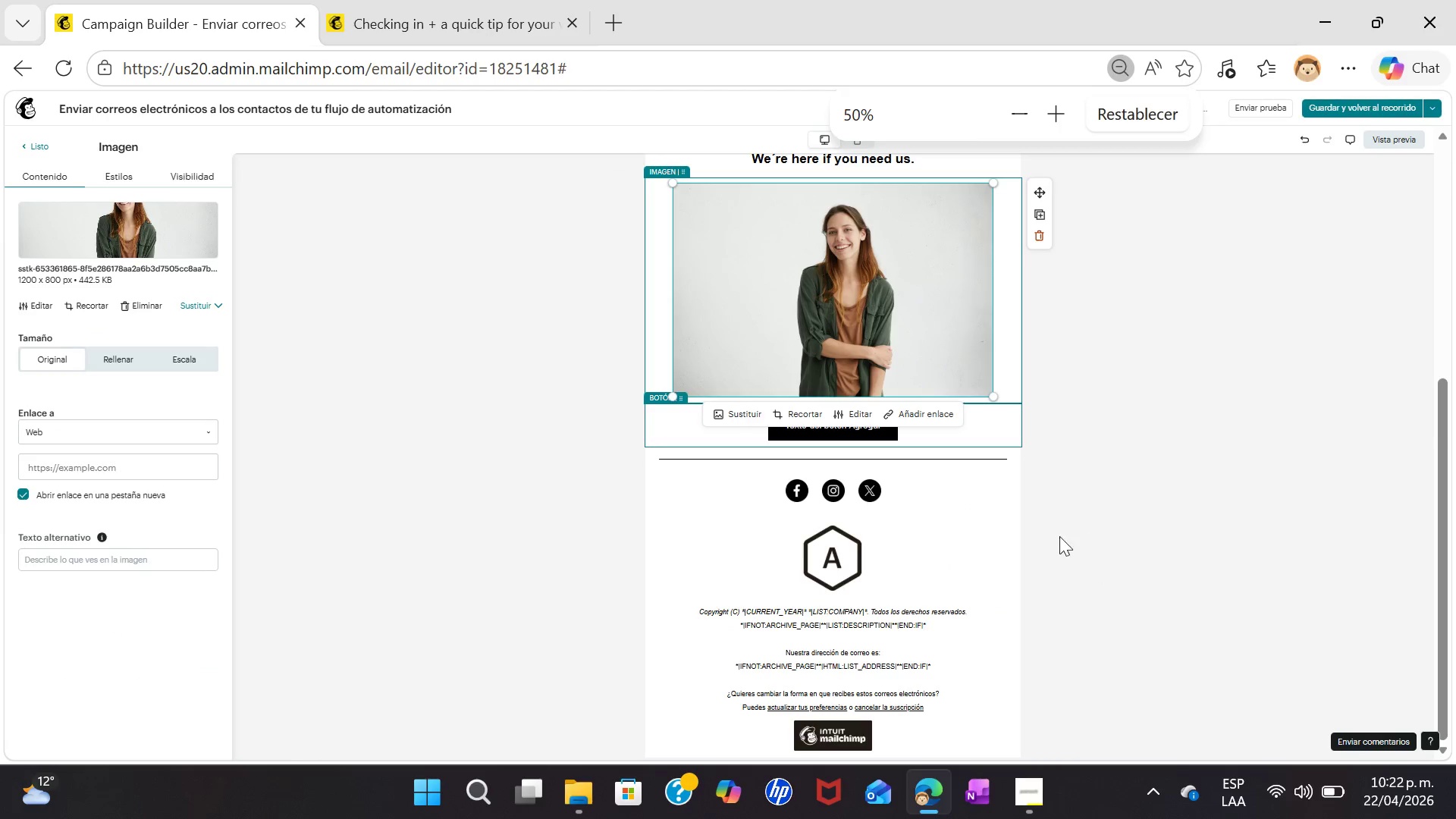 
left_click_drag(start_coordinate=[996, 559], to_coordinate=[996, 565])
 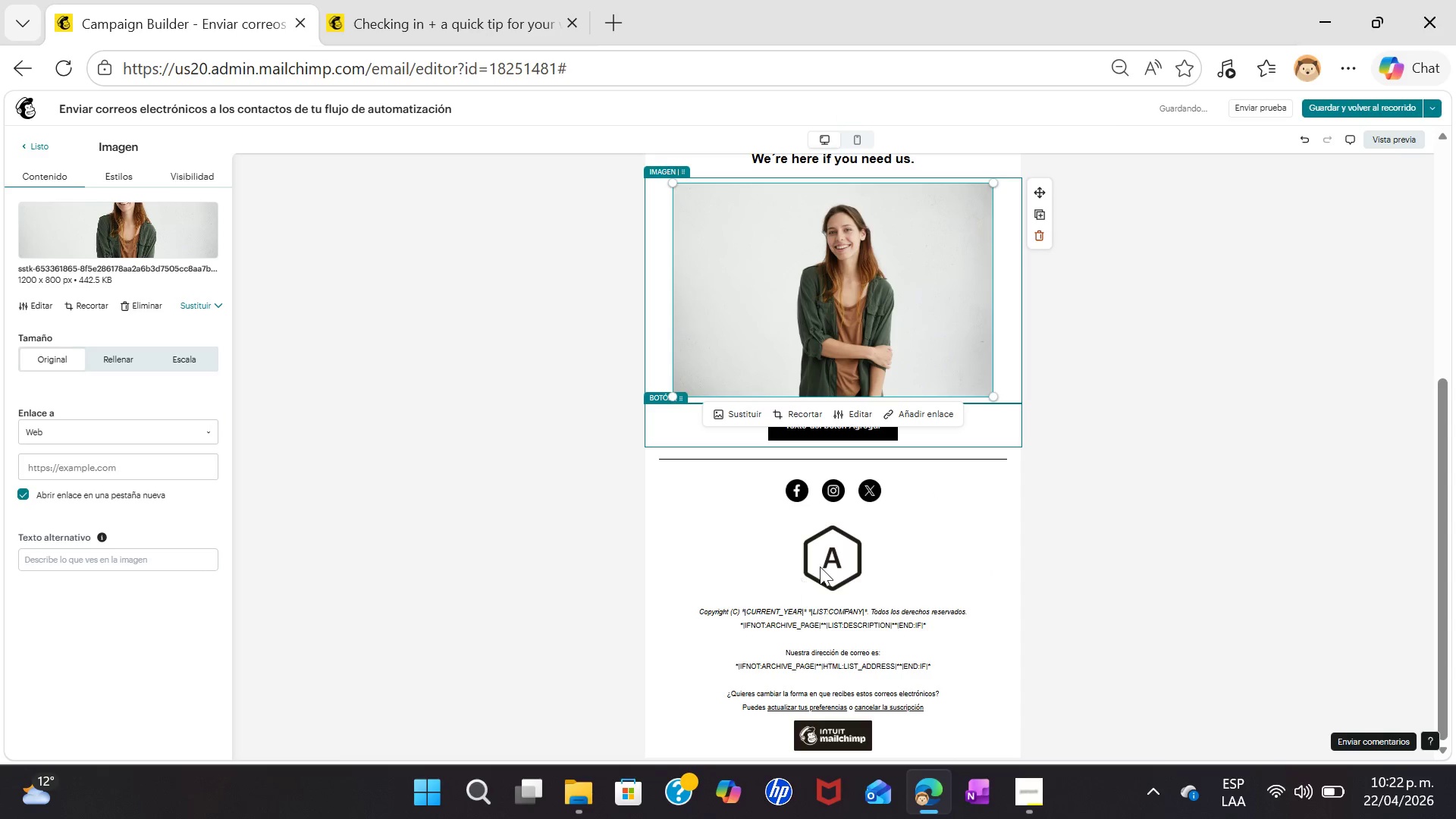 
double_click([822, 566])
 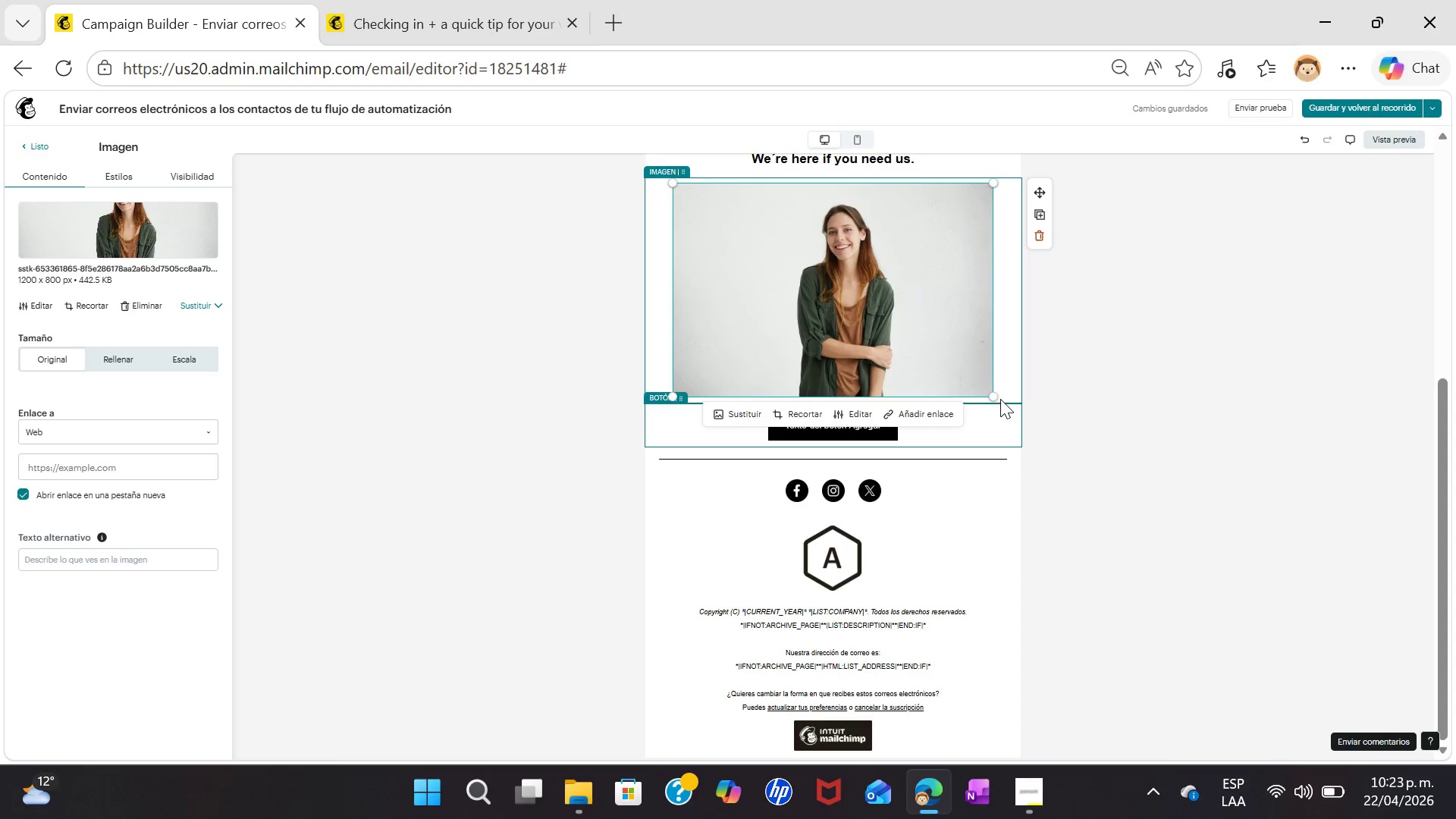 
left_click([993, 391])
 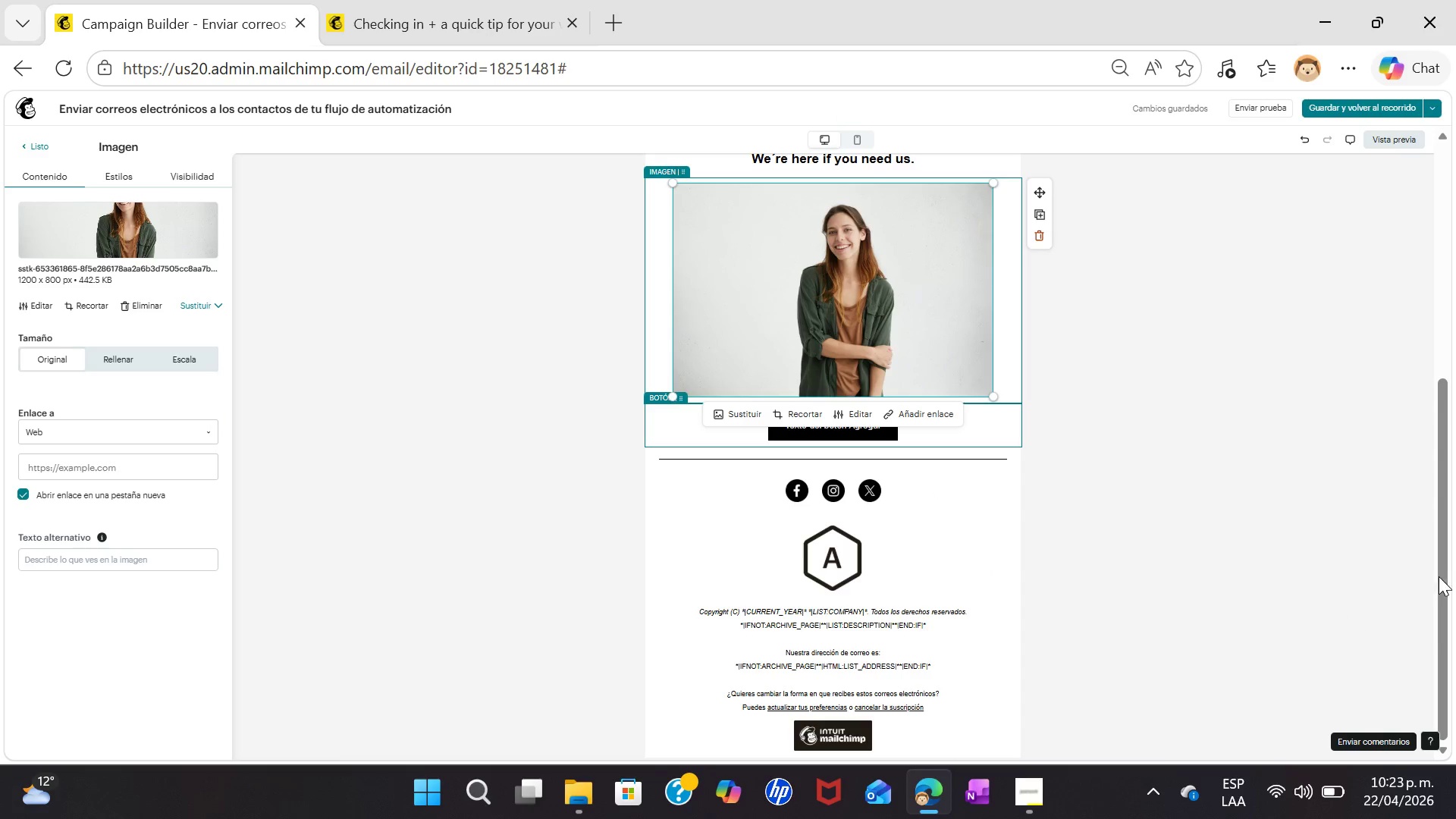 
left_click_drag(start_coordinate=[1443, 544], to_coordinate=[1444, 494])
 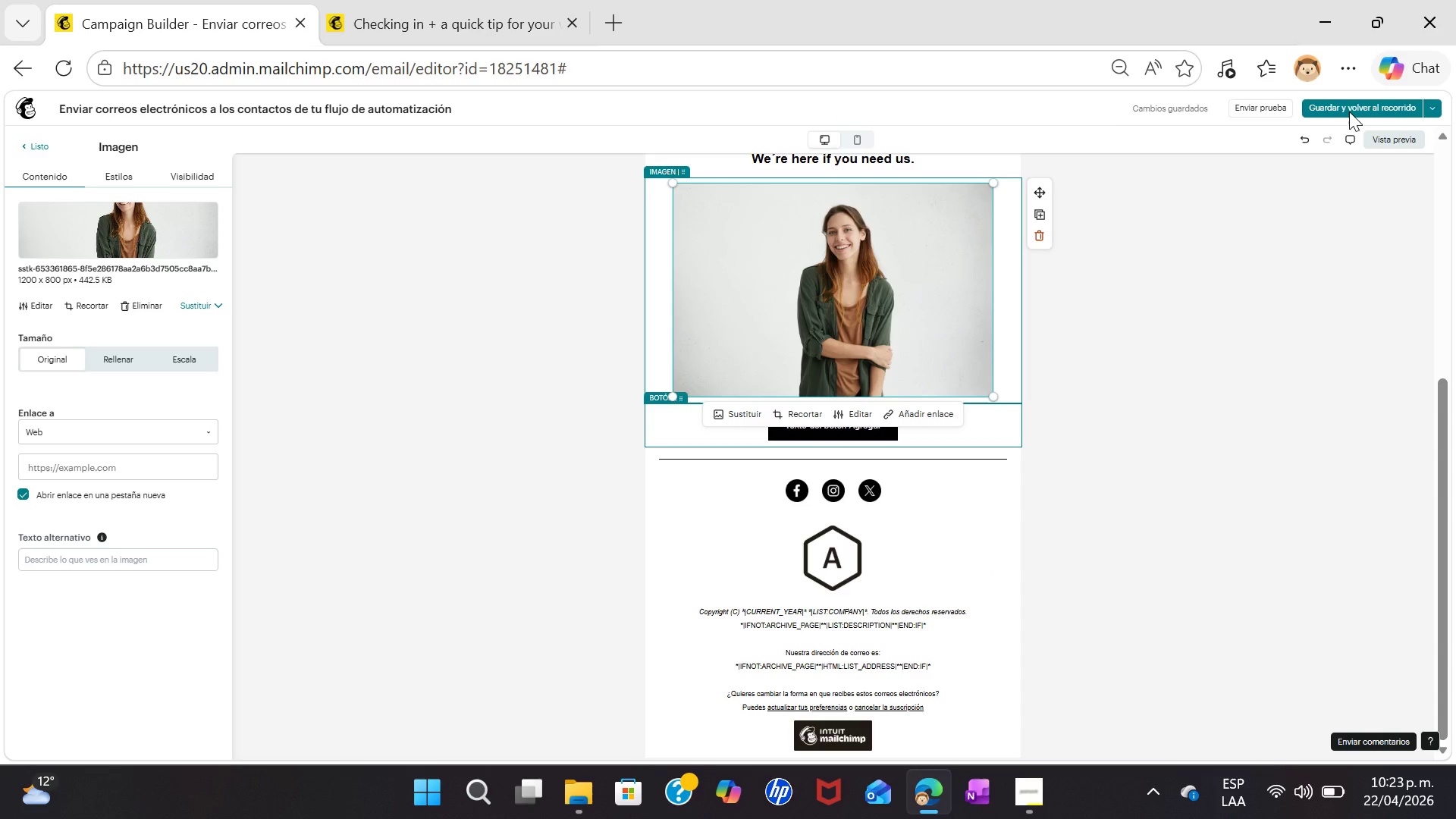 
double_click([1349, 111])
 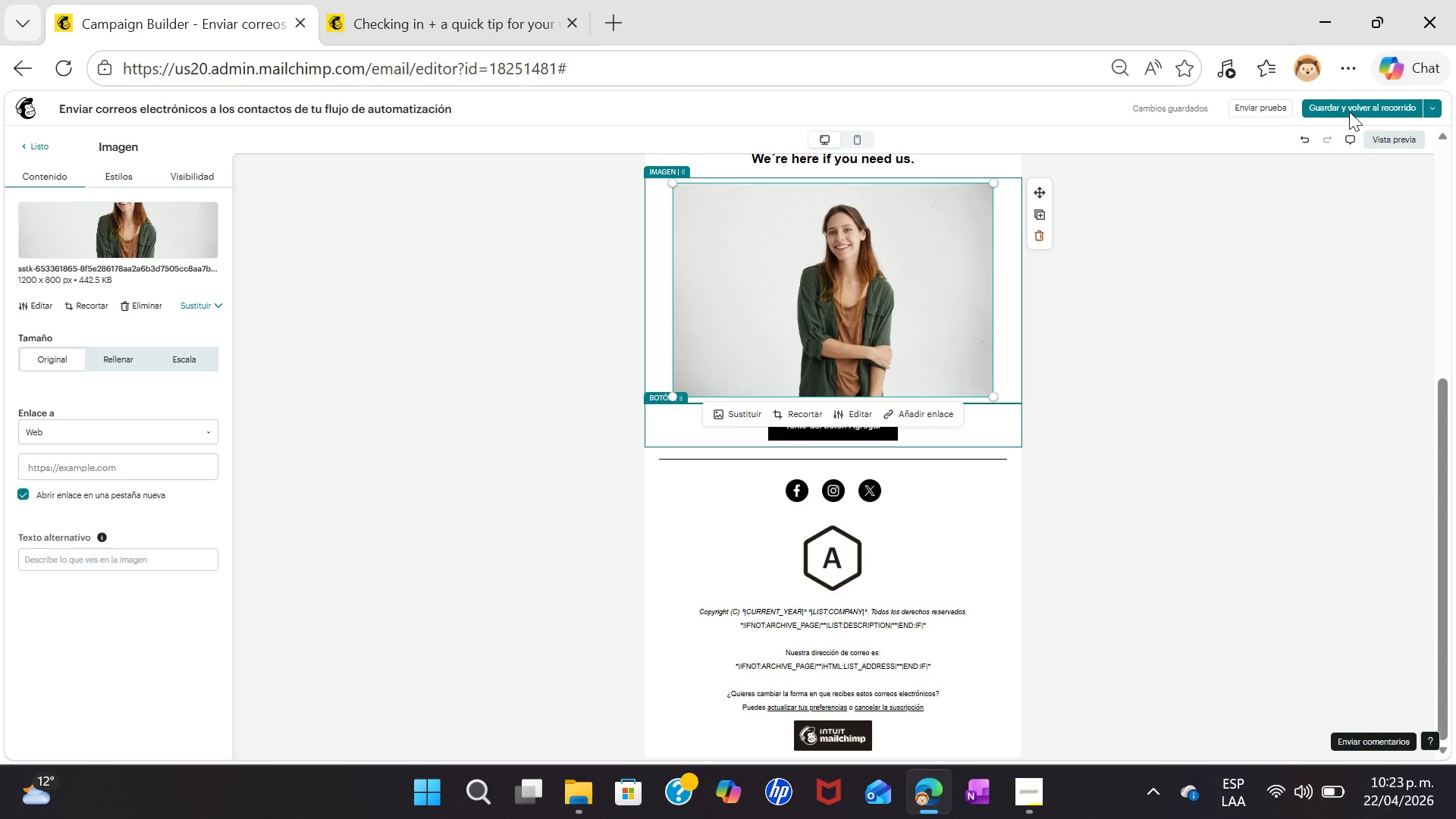 
triple_click([1349, 111])
 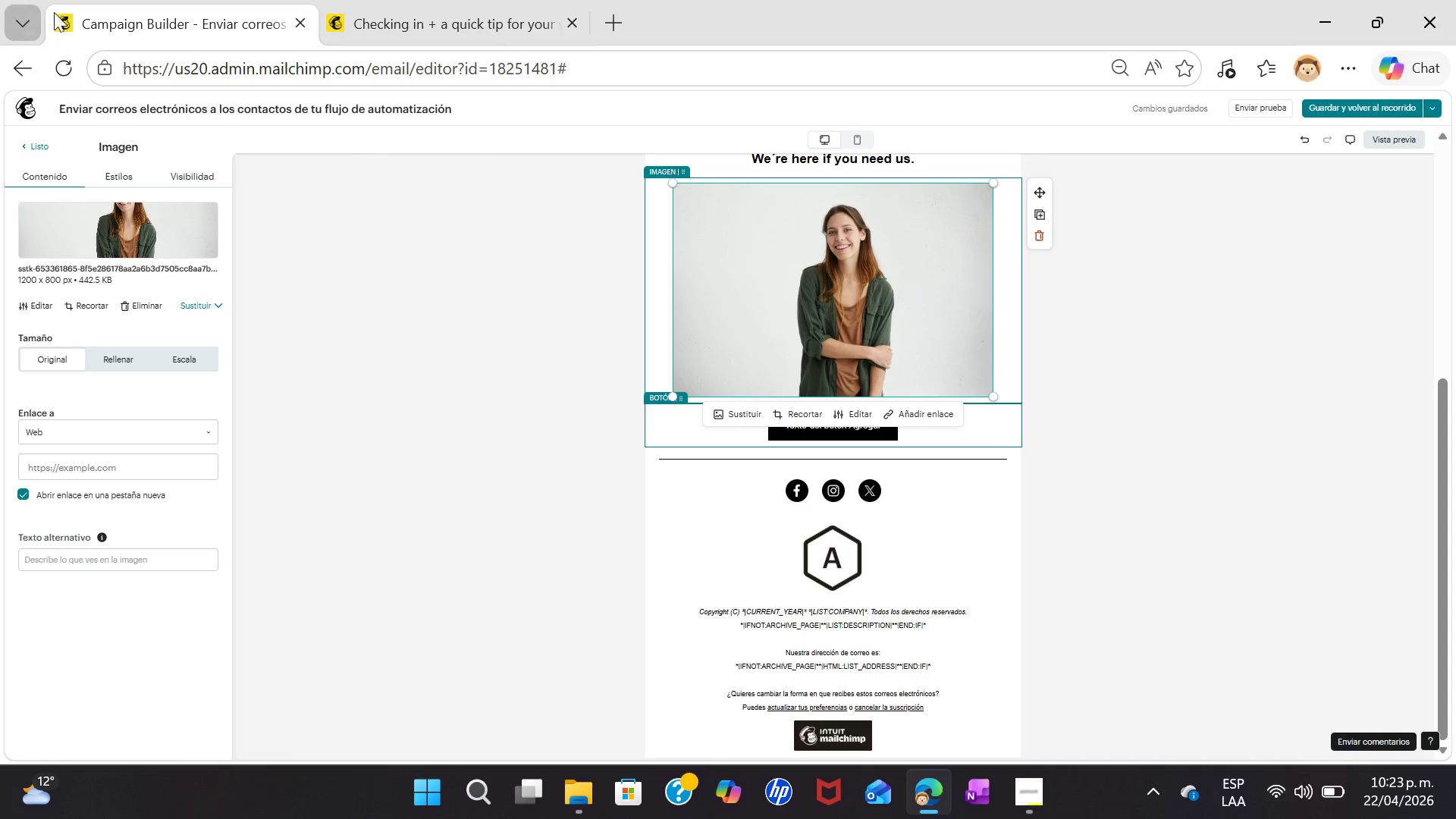 
left_click([428, 0])
 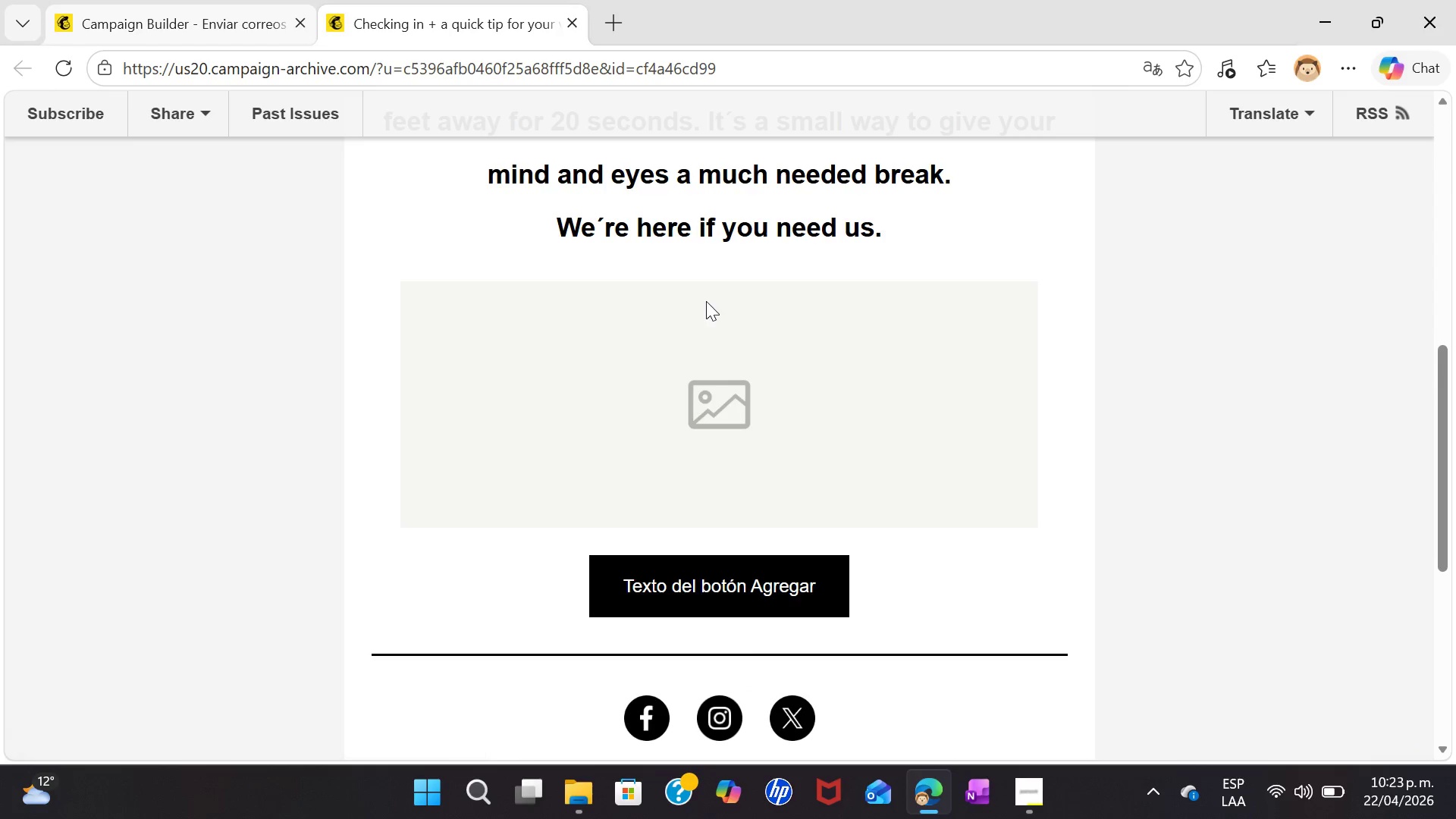 
left_click([221, 0])
 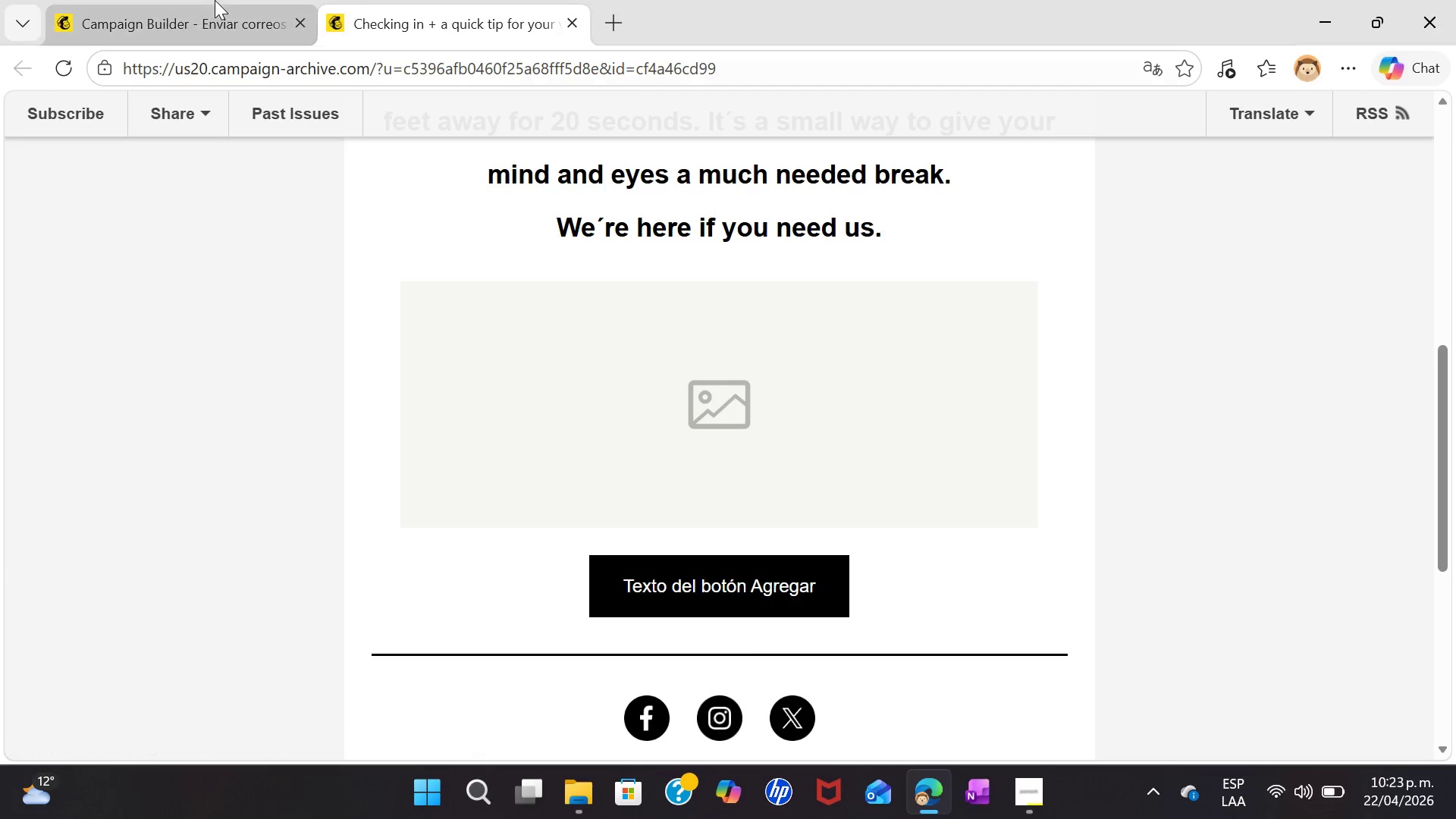 
left_click([215, 10])
 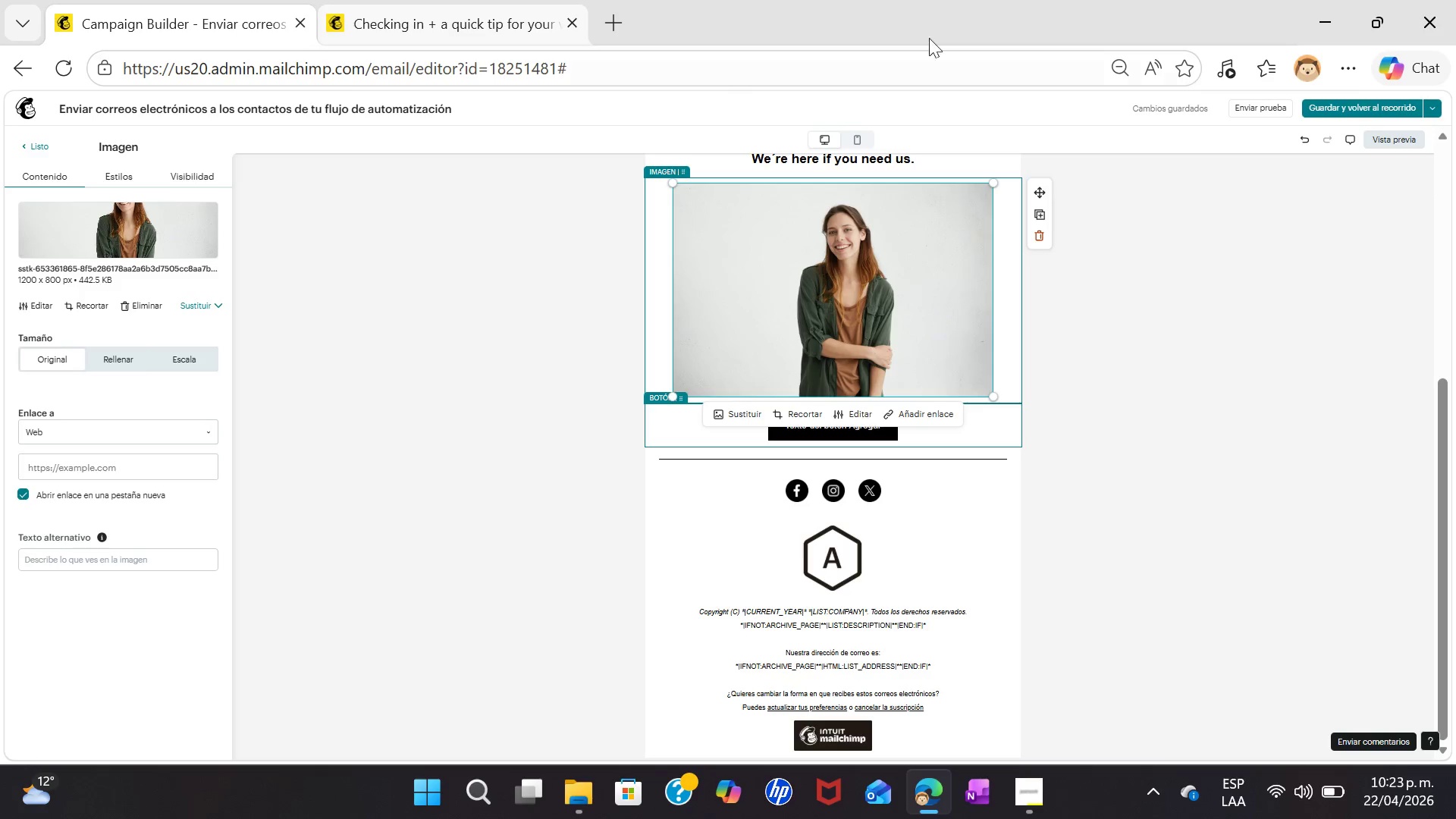 
left_click([1049, 410])
 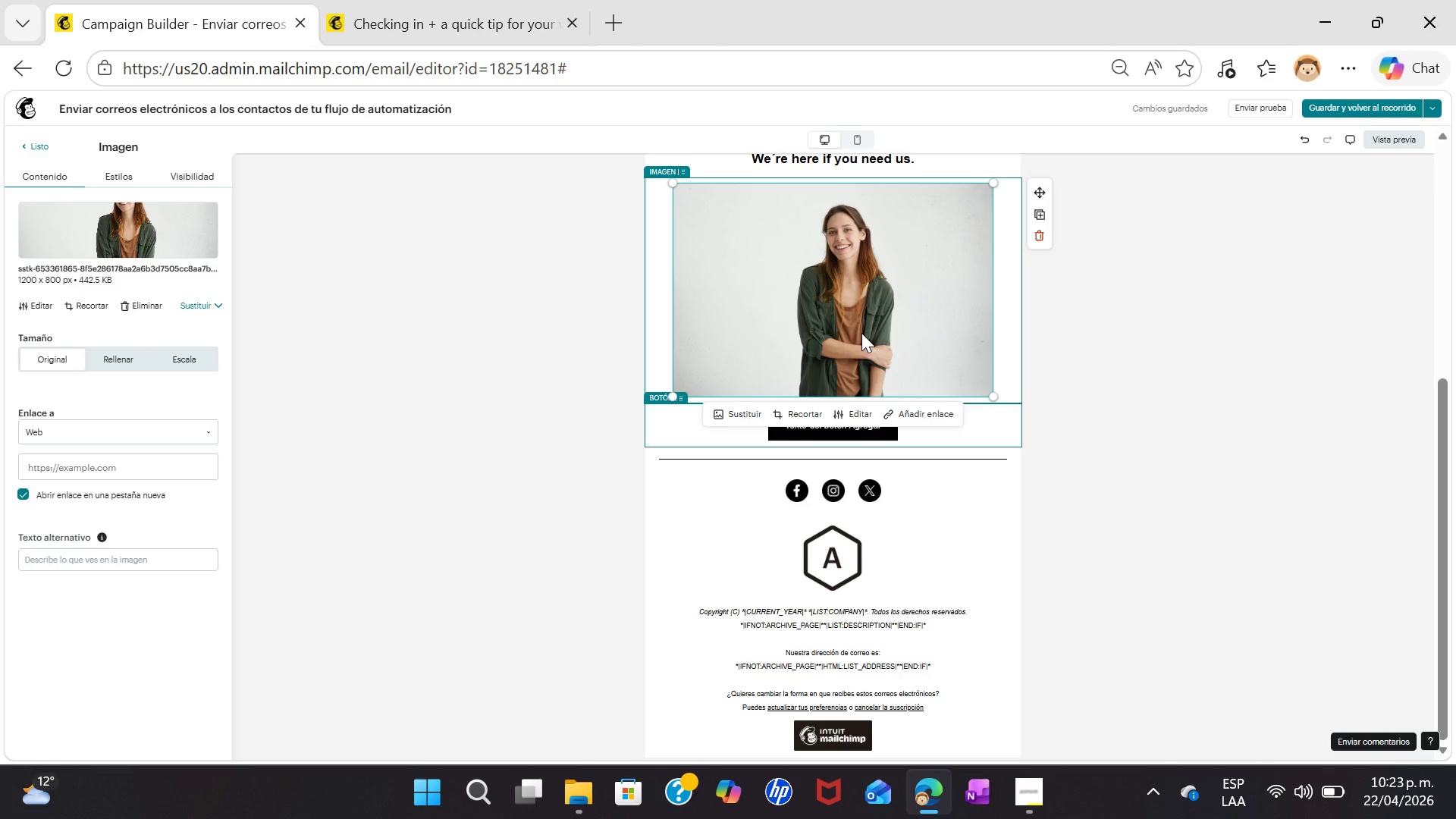 
double_click([861, 333])
 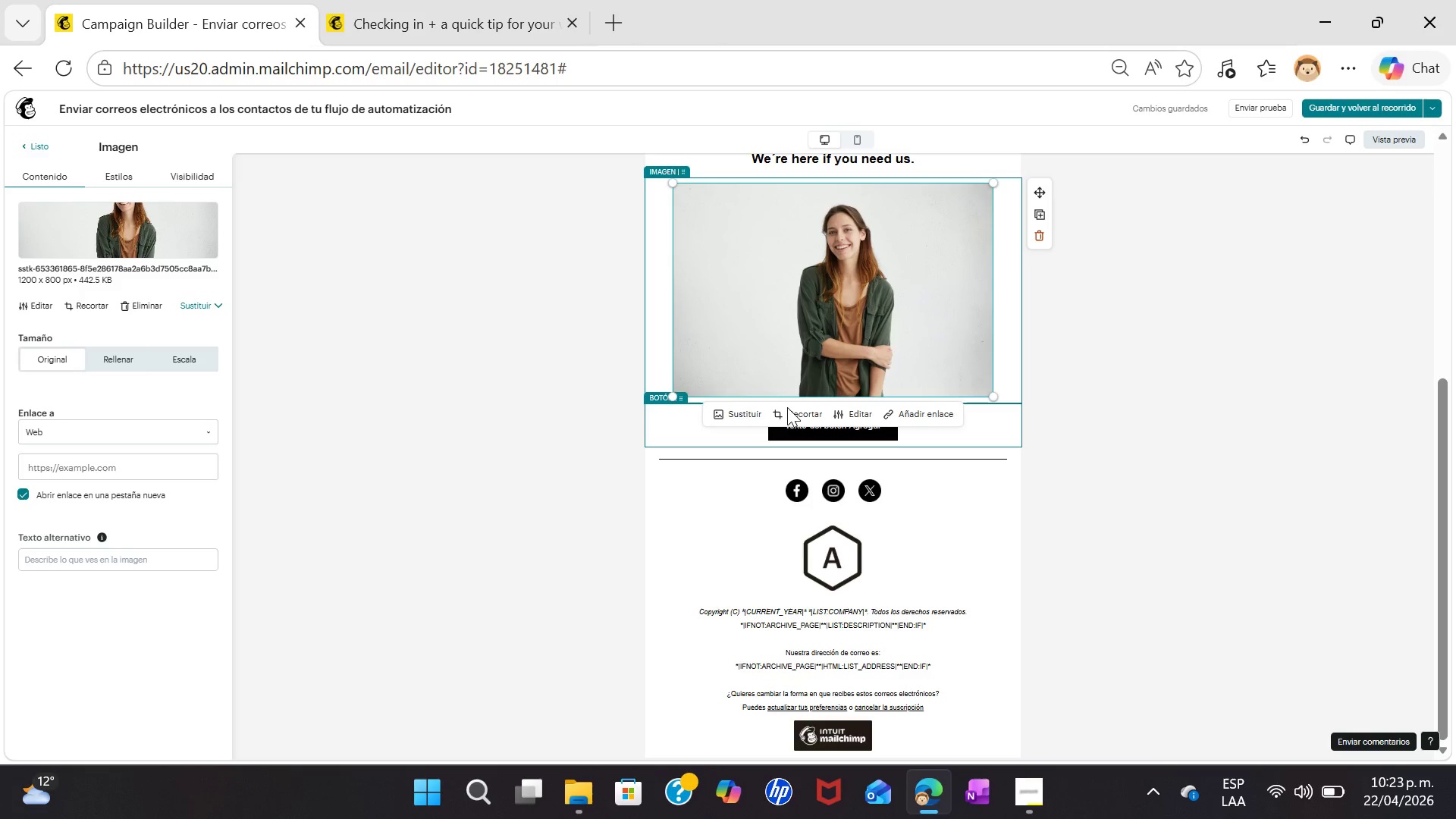 
double_click([787, 406])
 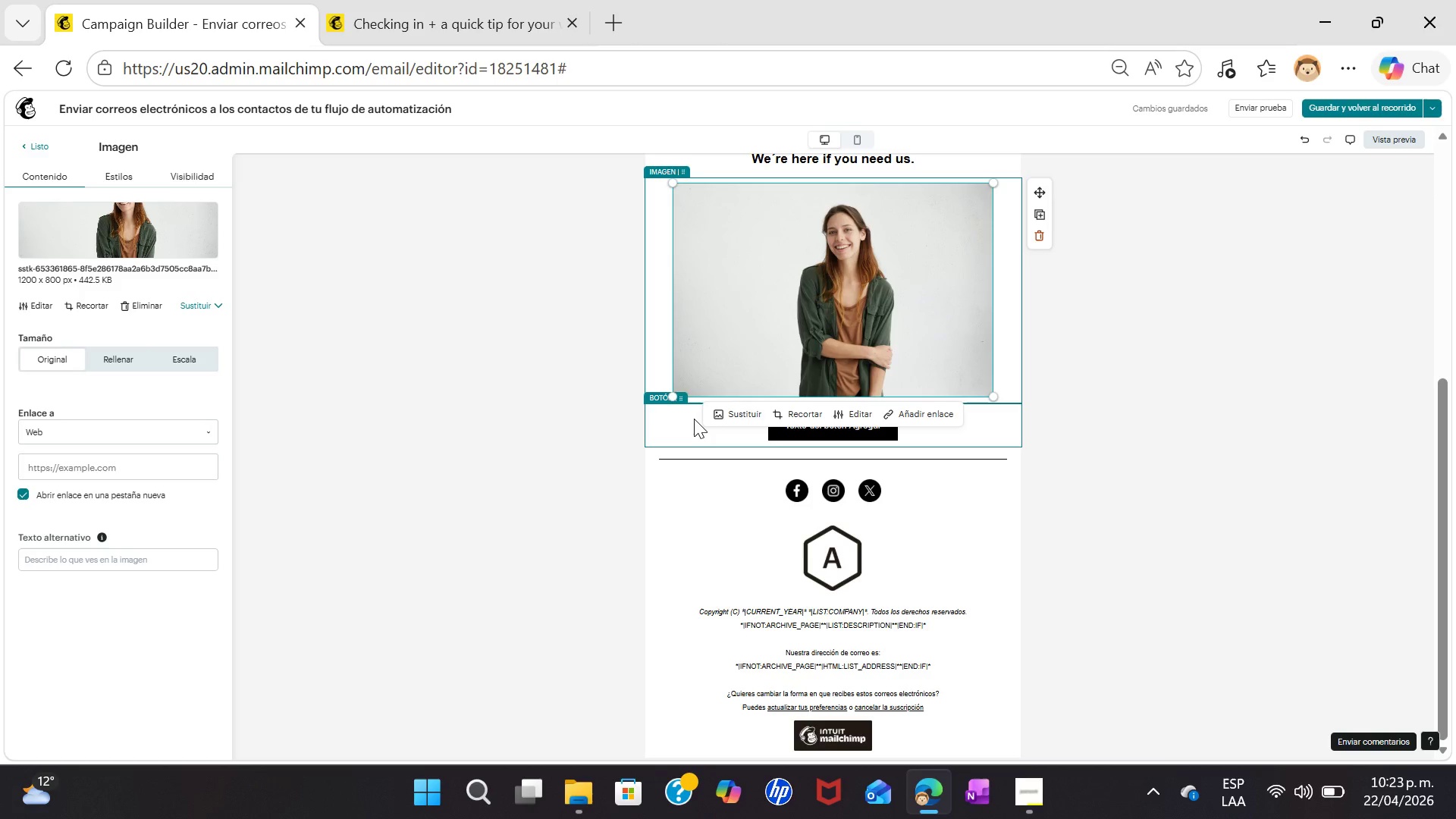 
double_click([694, 416])
 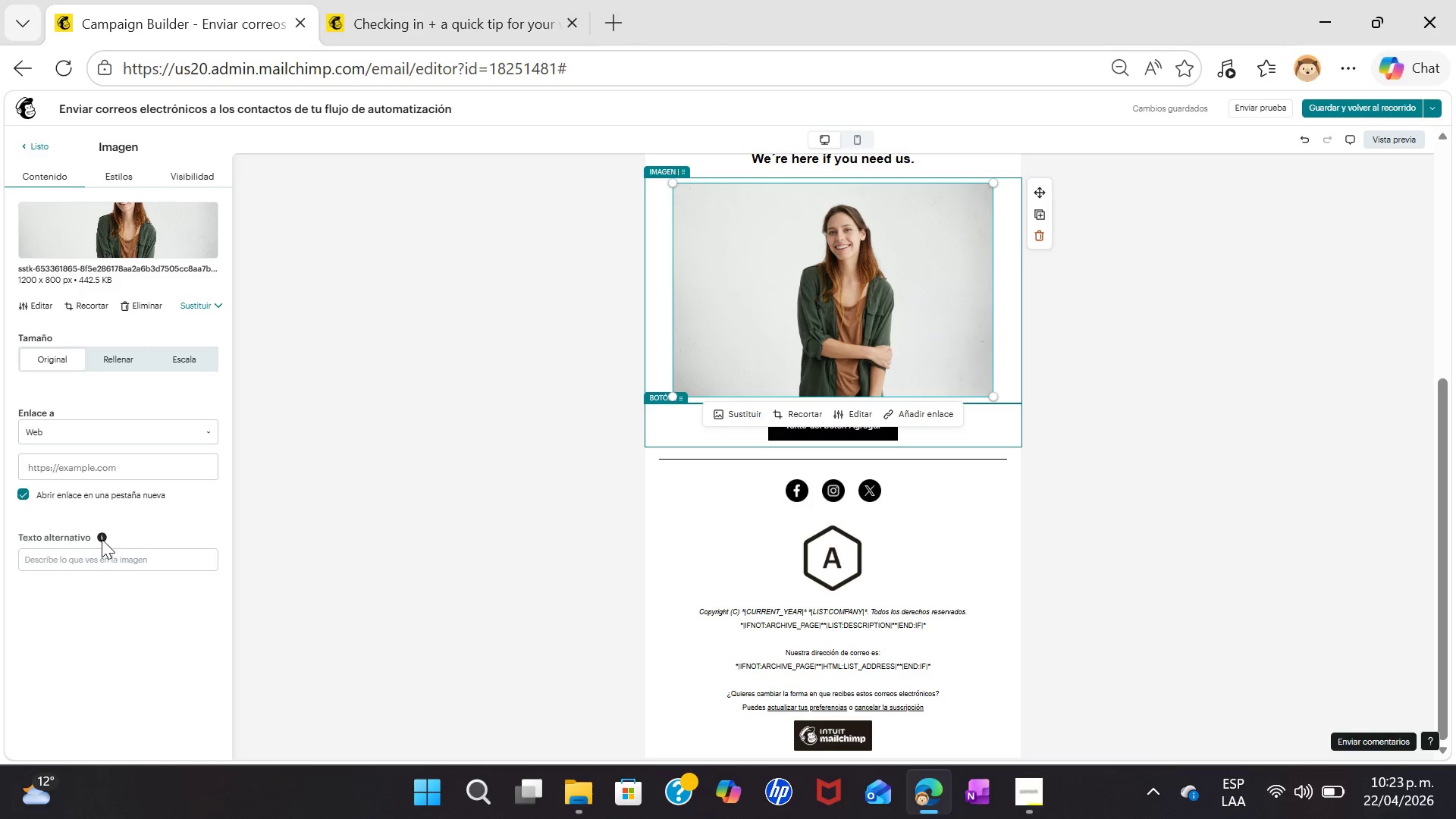 
double_click([98, 563])
 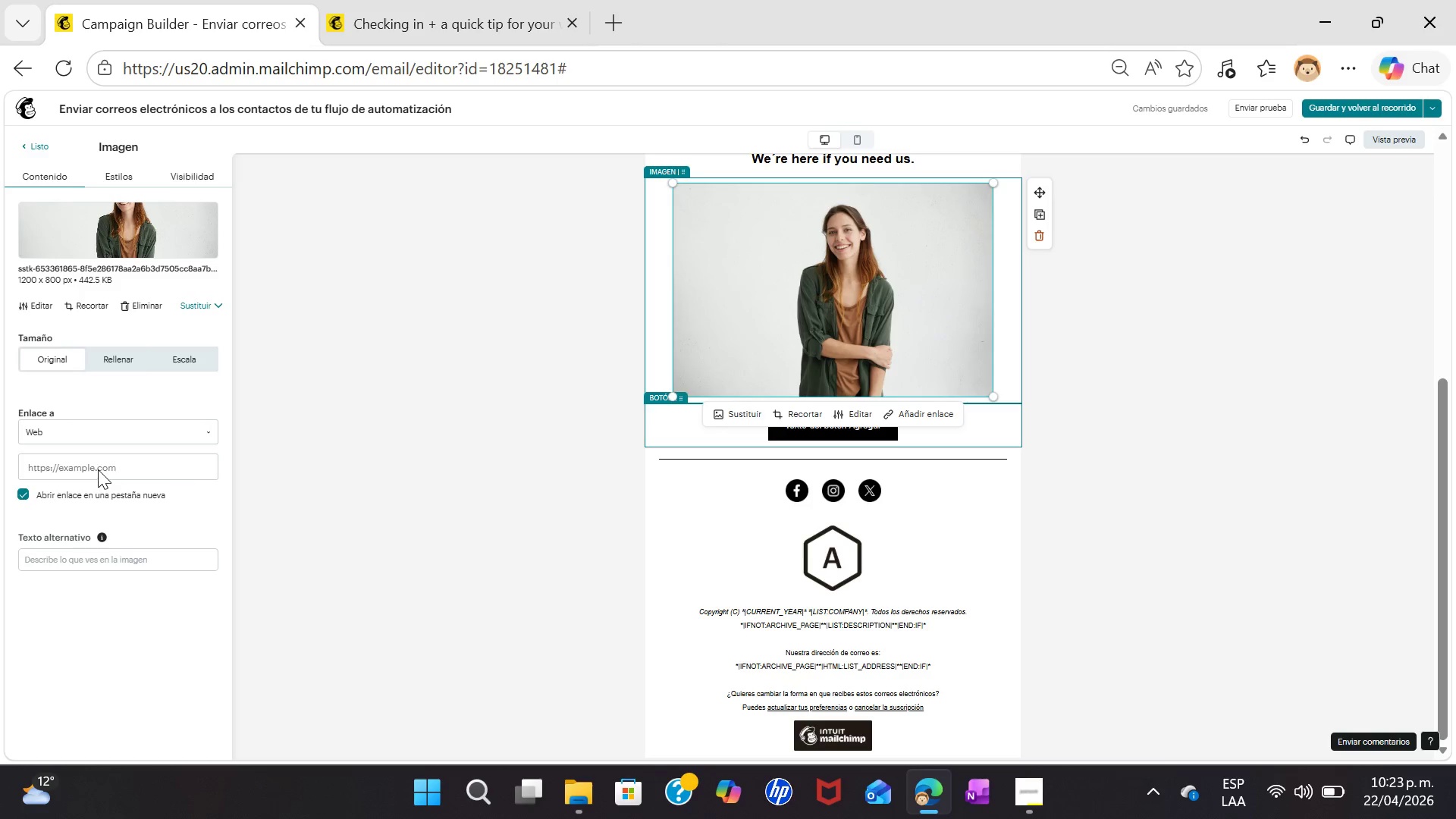 
double_click([98, 469])
 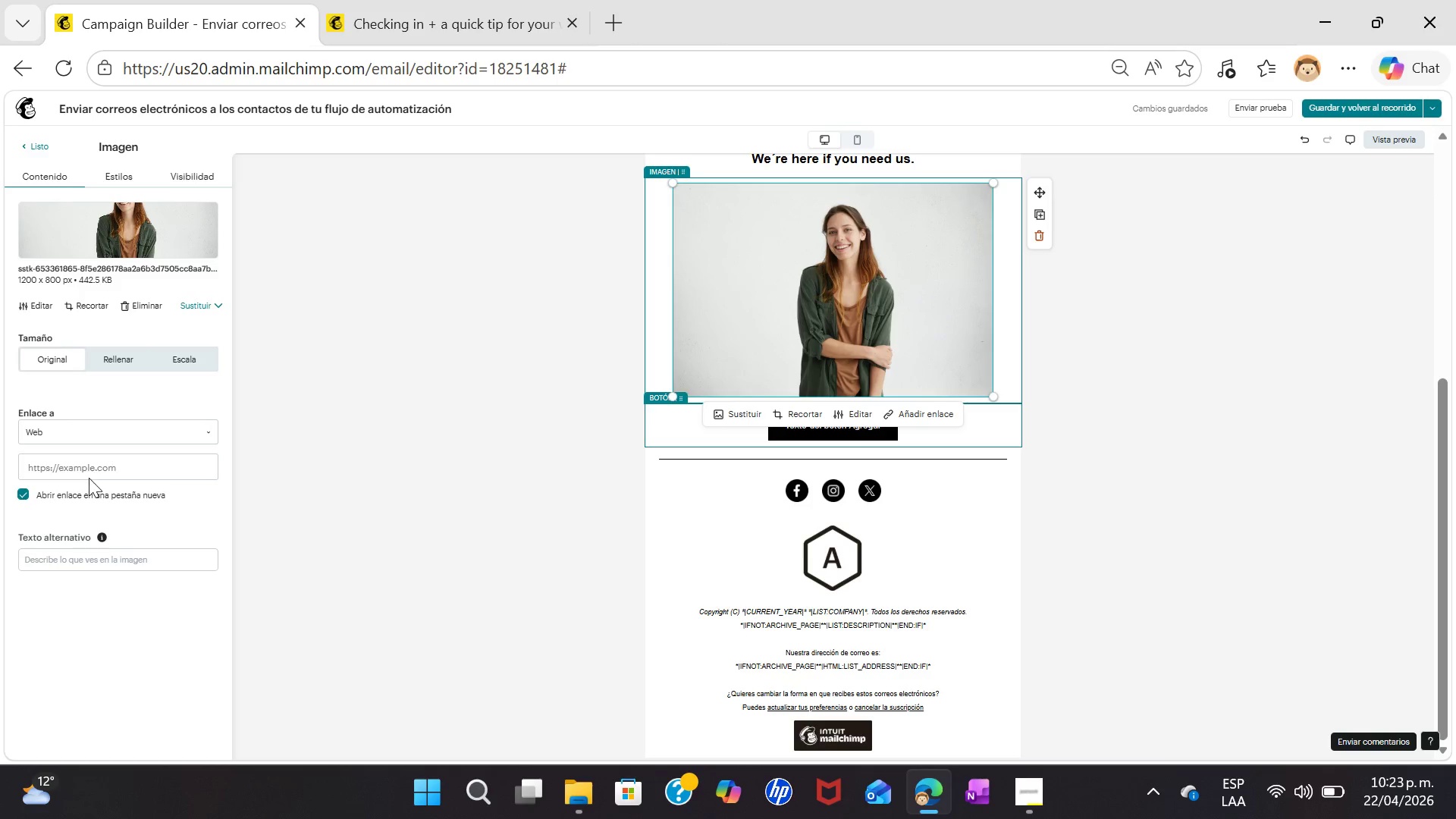 
triple_click([89, 475])
 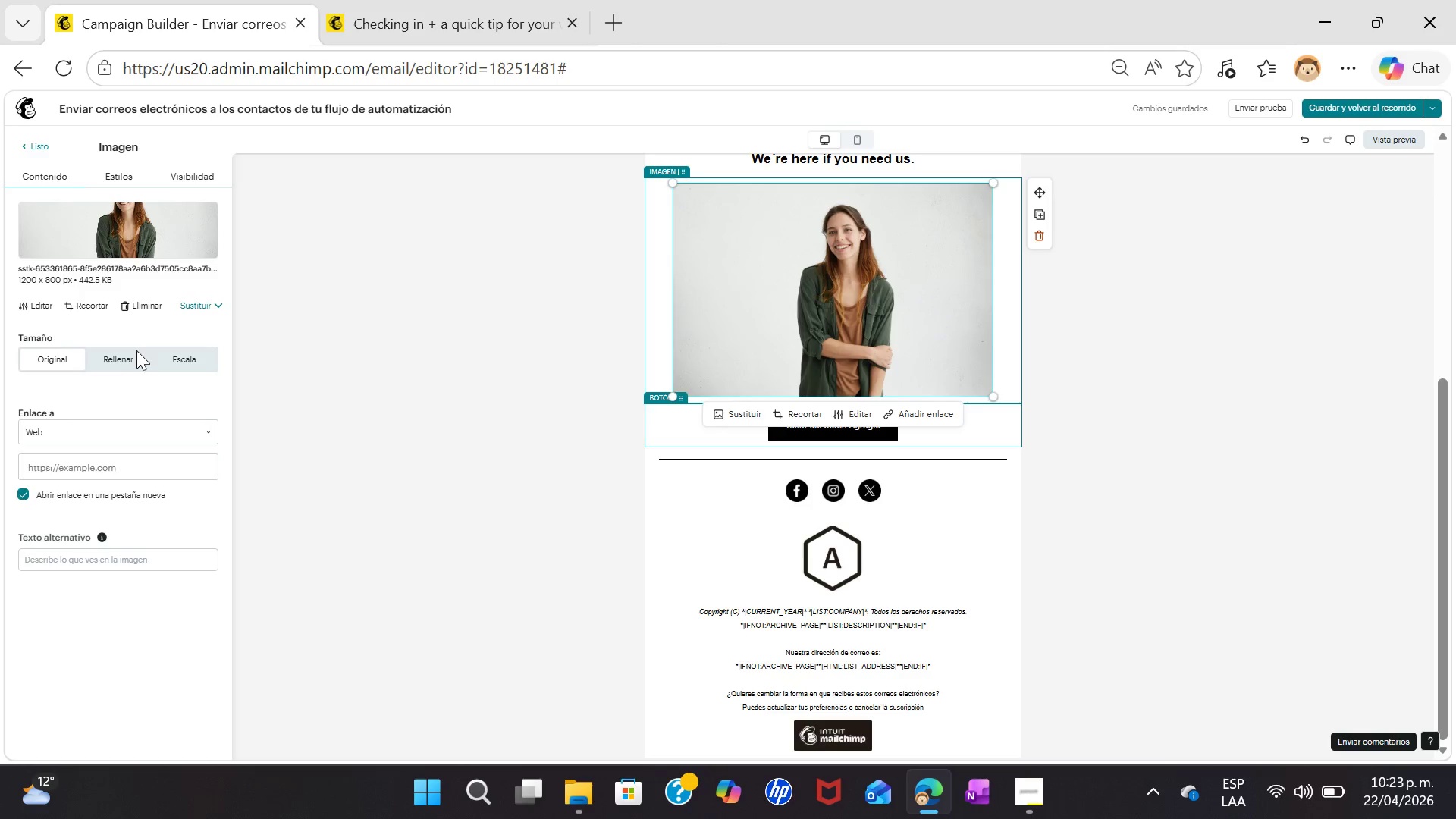 
left_click([133, 357])
 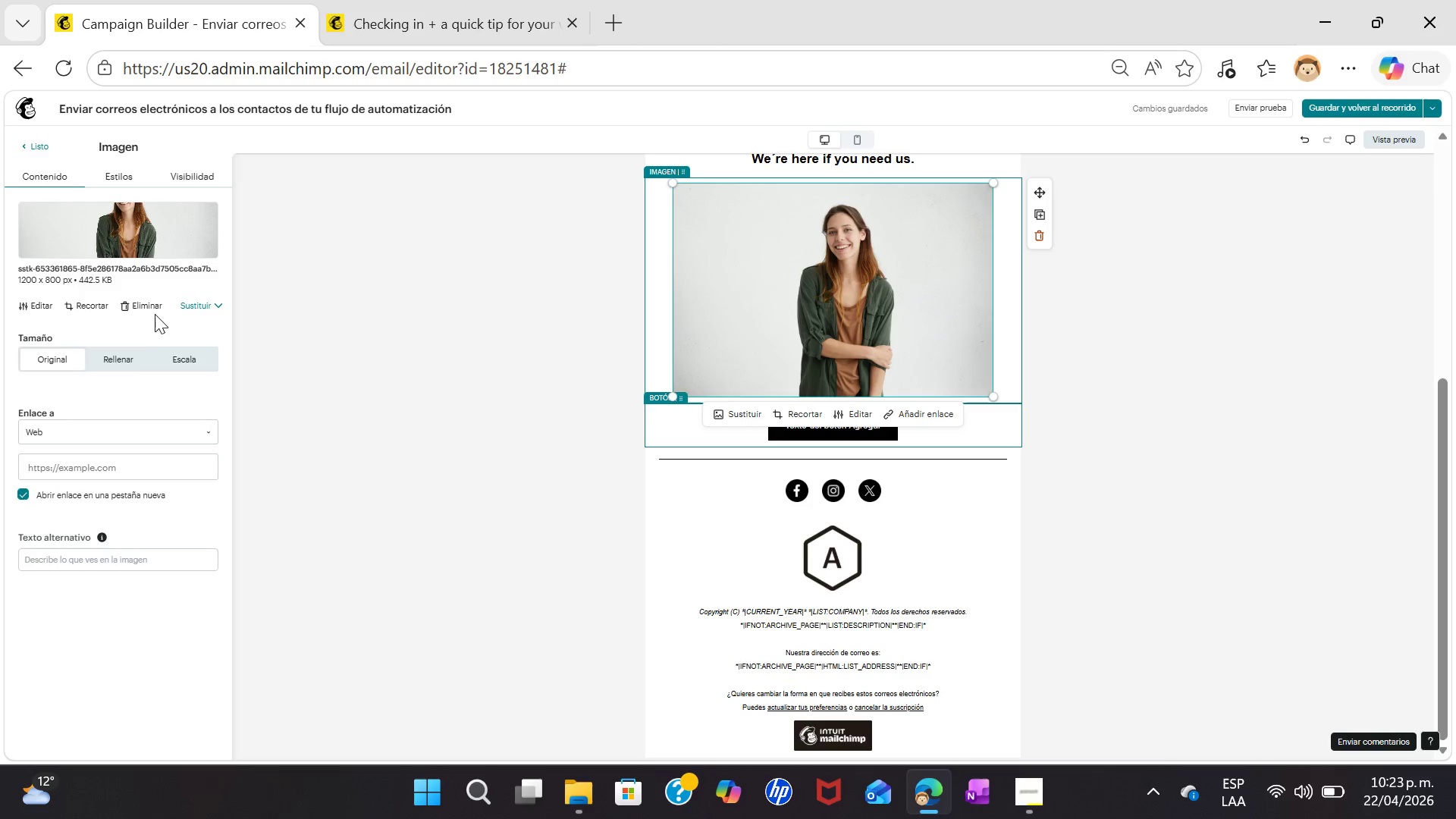 
left_click([151, 303])
 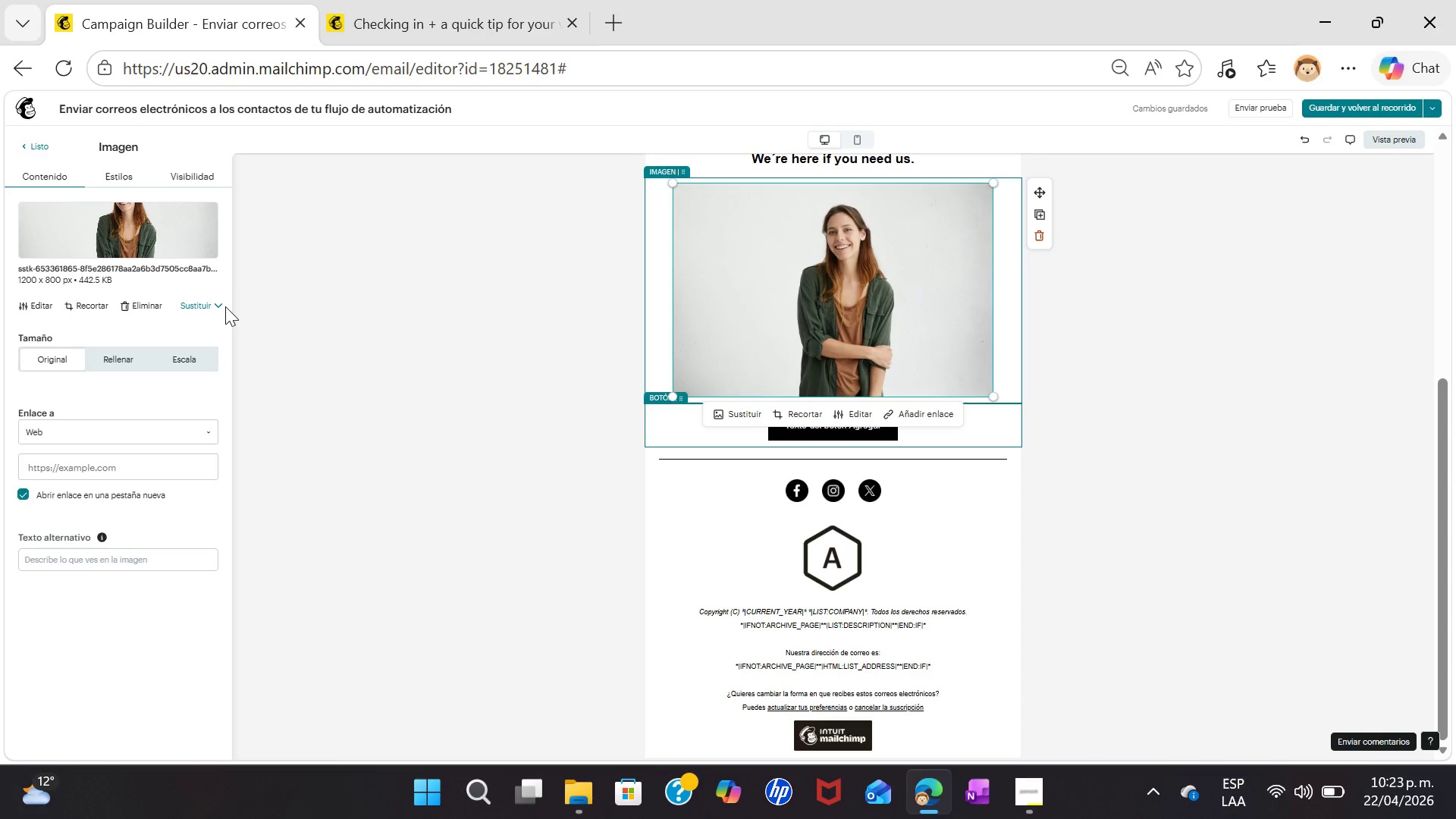 
double_click([264, 315])
 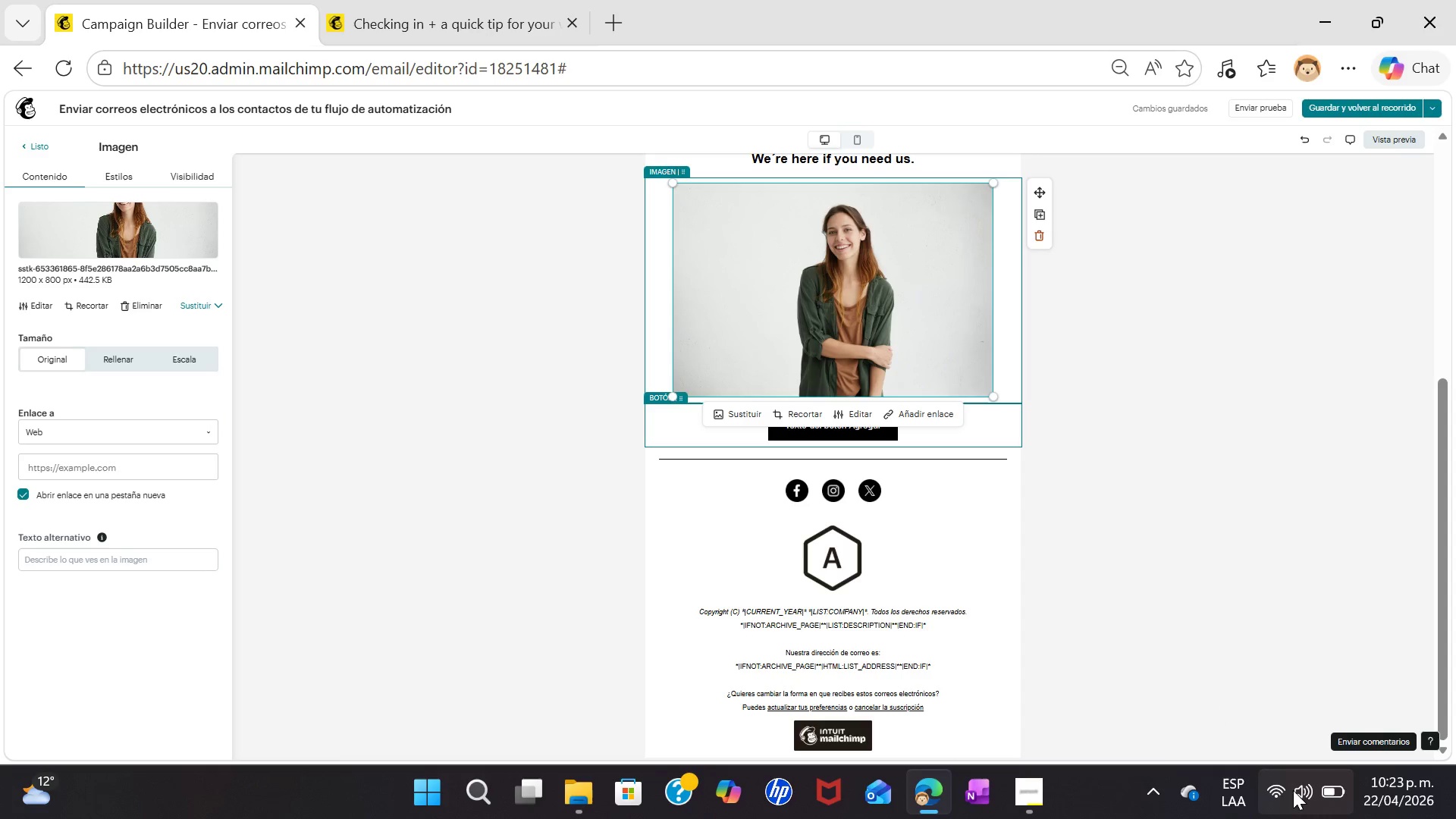 
wait(5.23)
 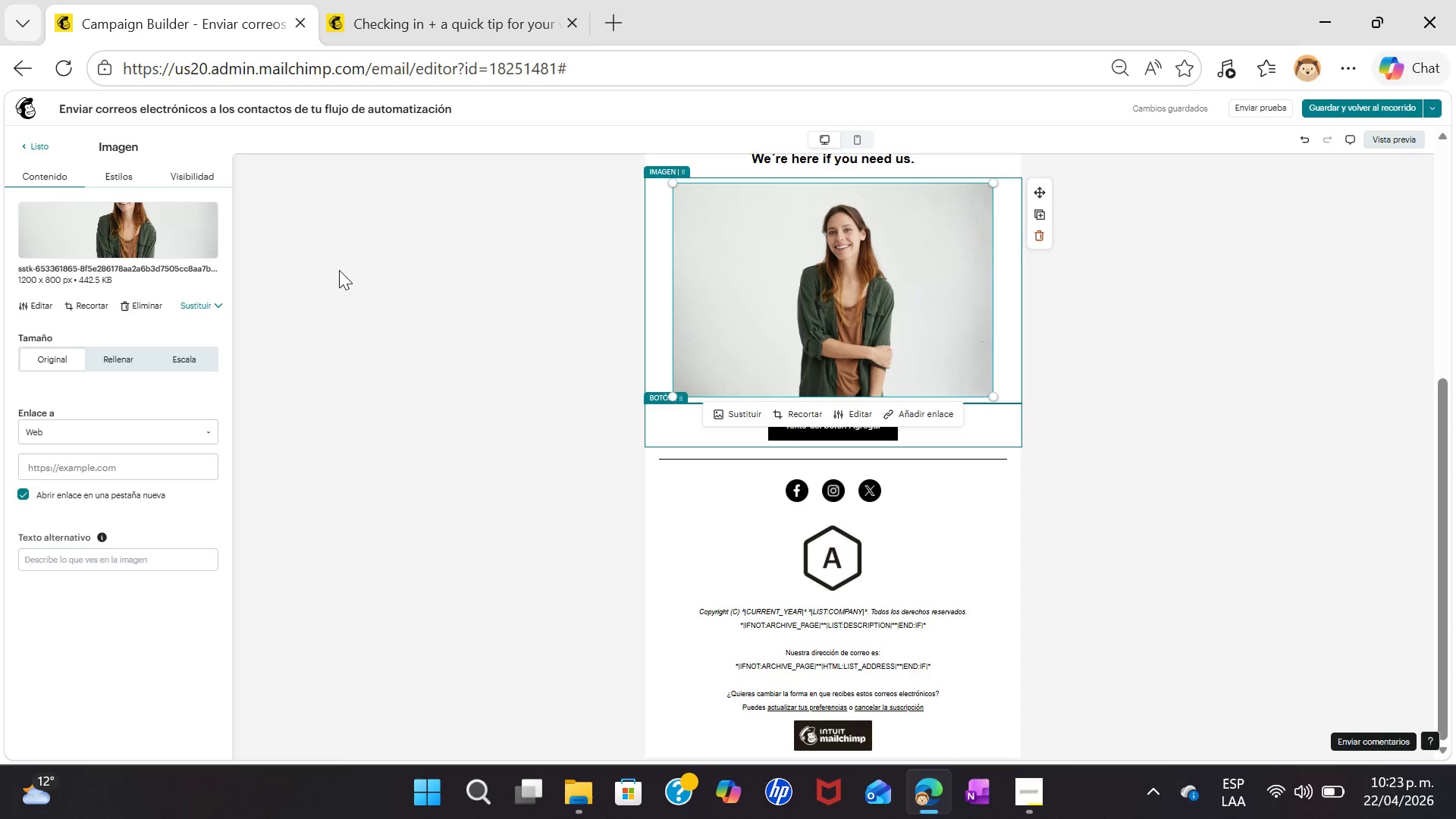 
double_click([826, 519])
 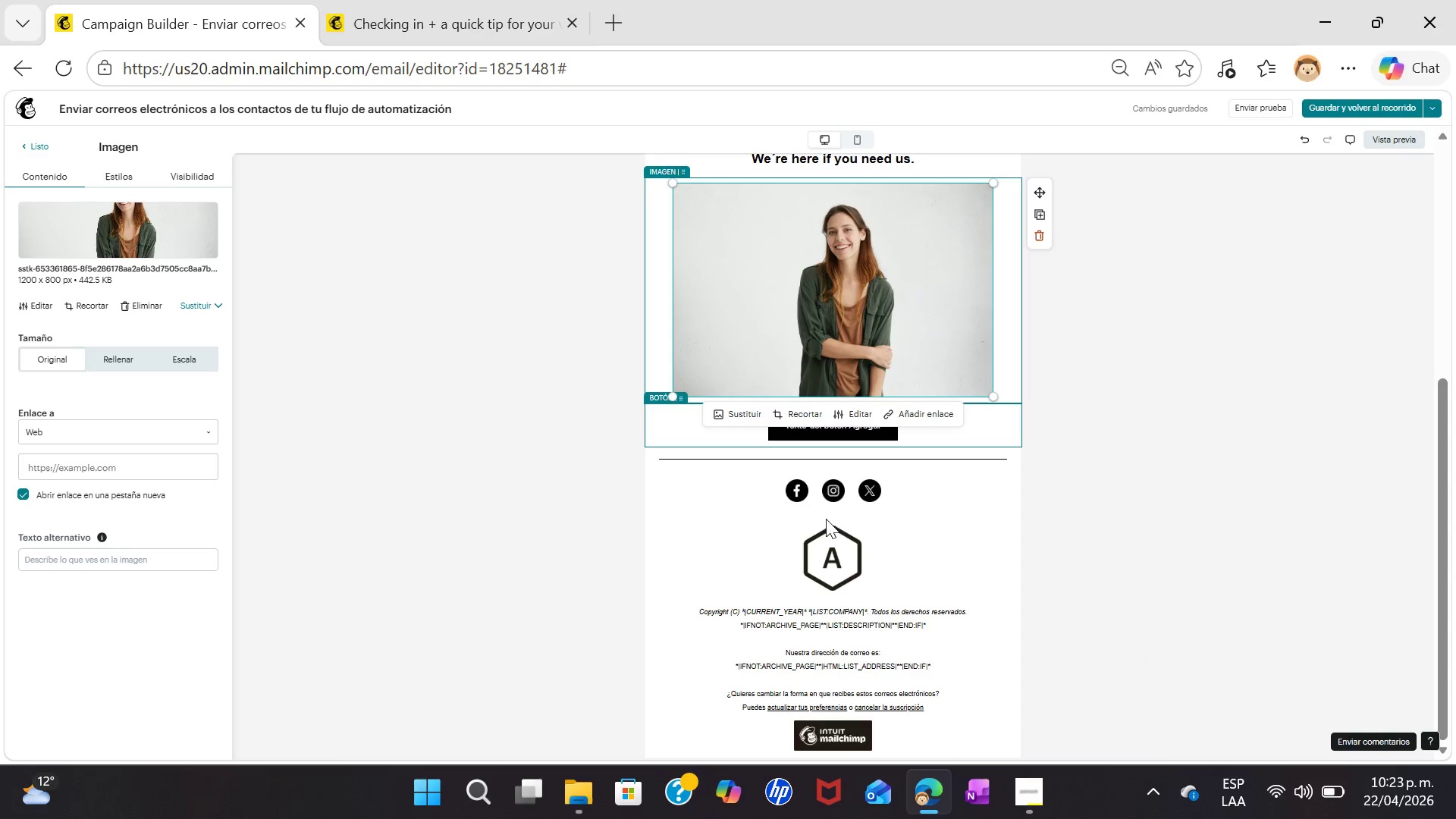 
triple_click([826, 519])
 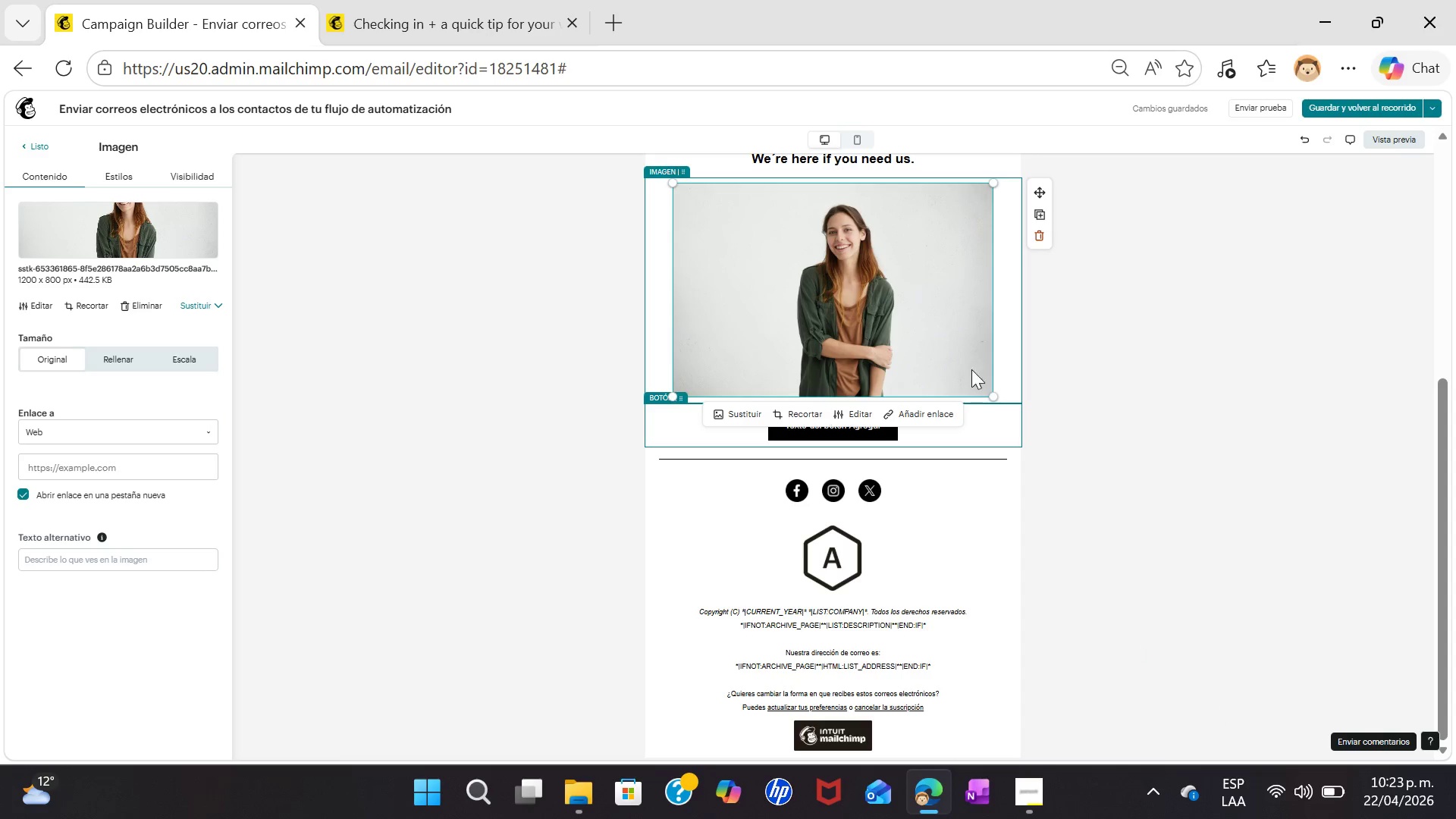 
left_click_drag(start_coordinate=[982, 366], to_coordinate=[1000, 360])
 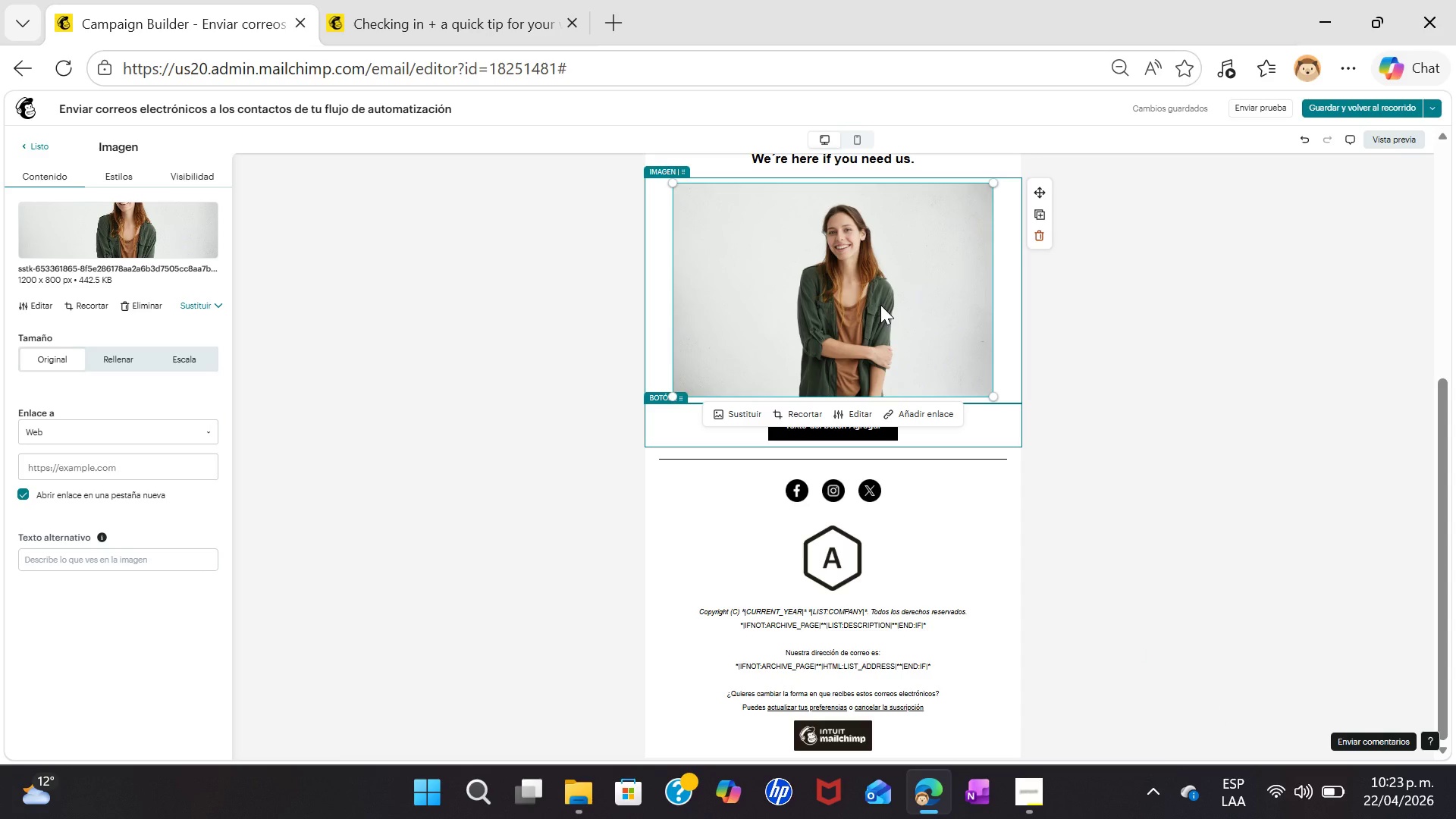 
double_click([880, 305])
 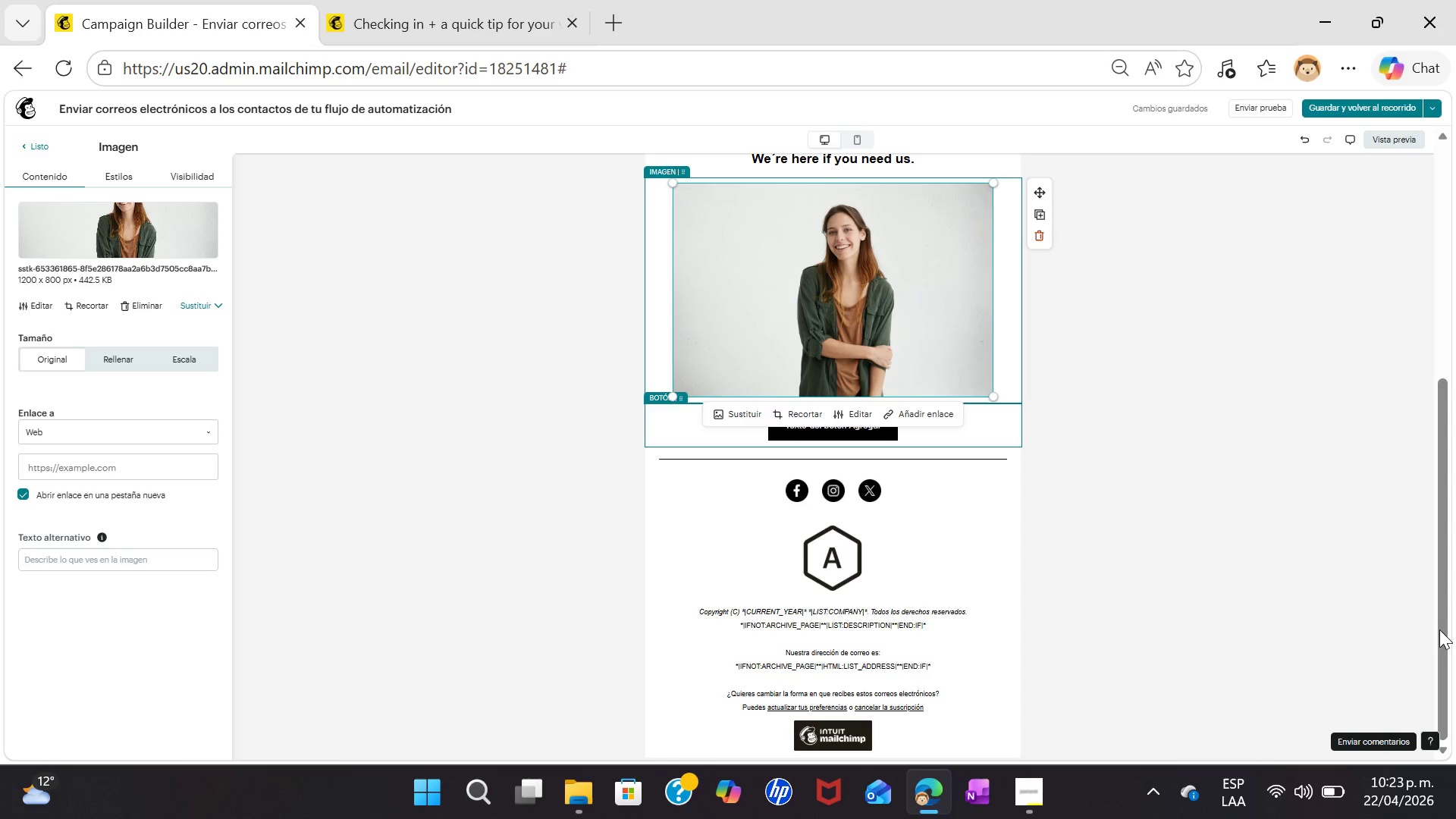 
left_click_drag(start_coordinate=[1442, 630], to_coordinate=[1435, 498])
 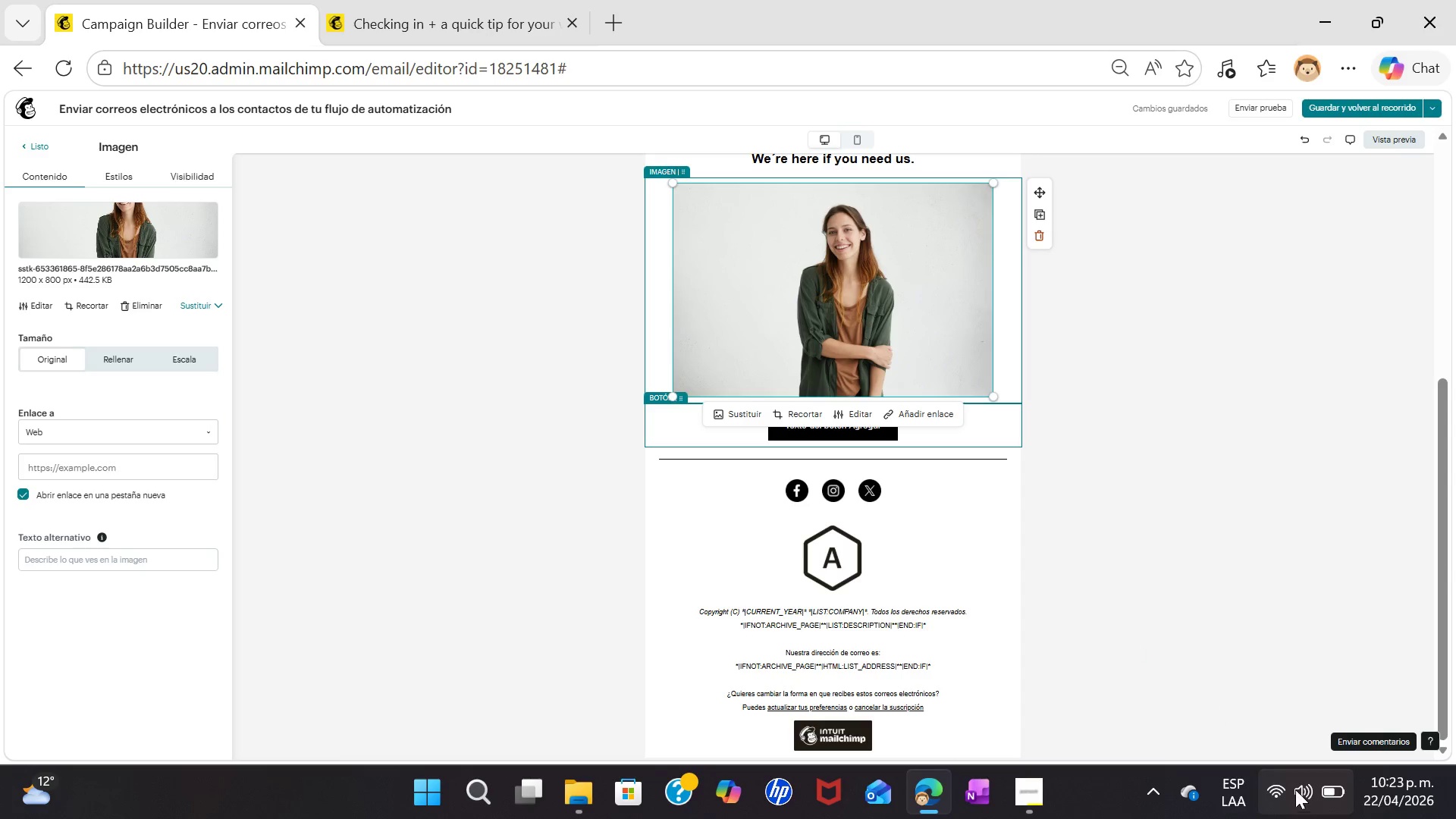 
left_click([1301, 774])
 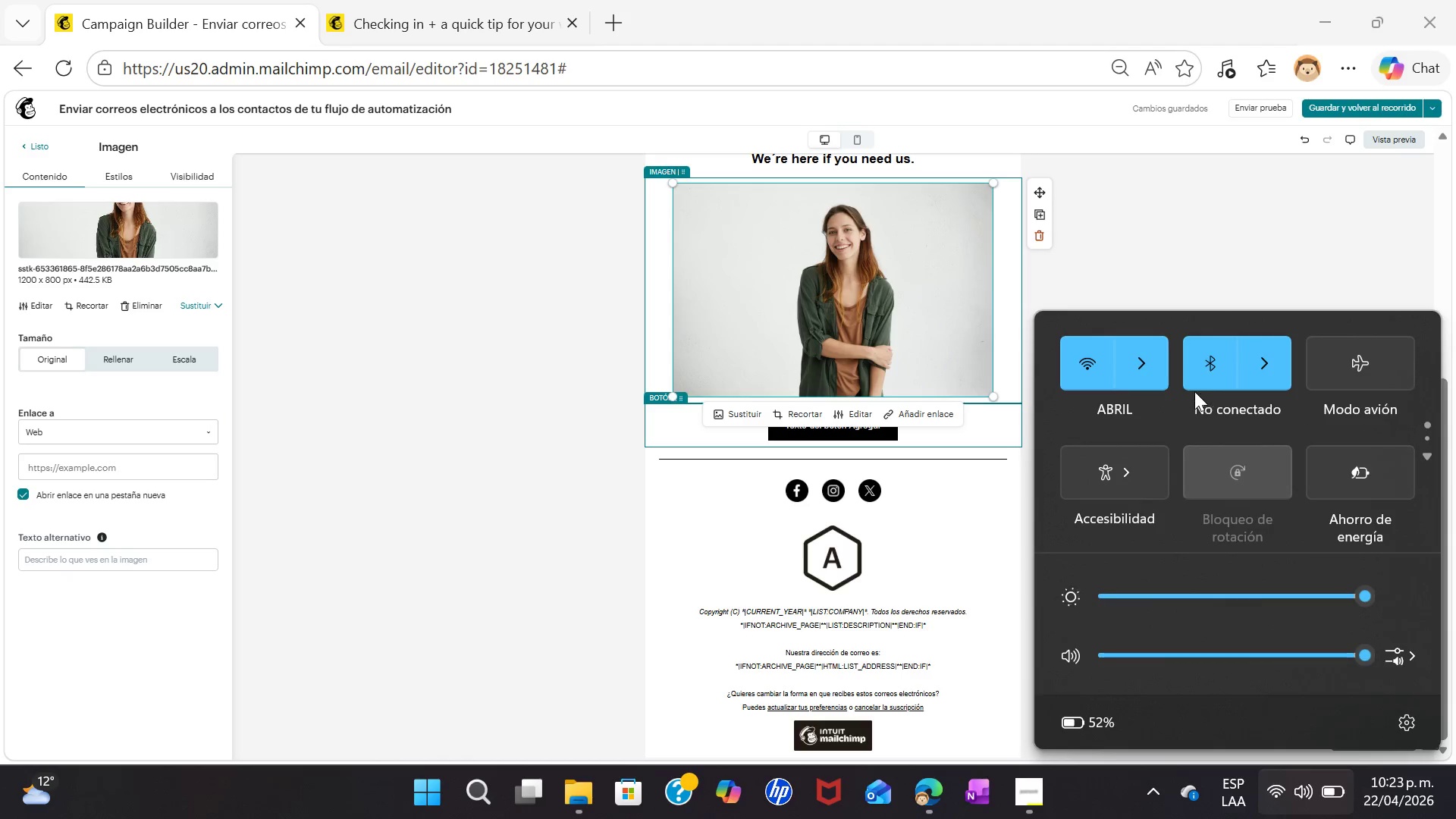 
left_click([1122, 356])
 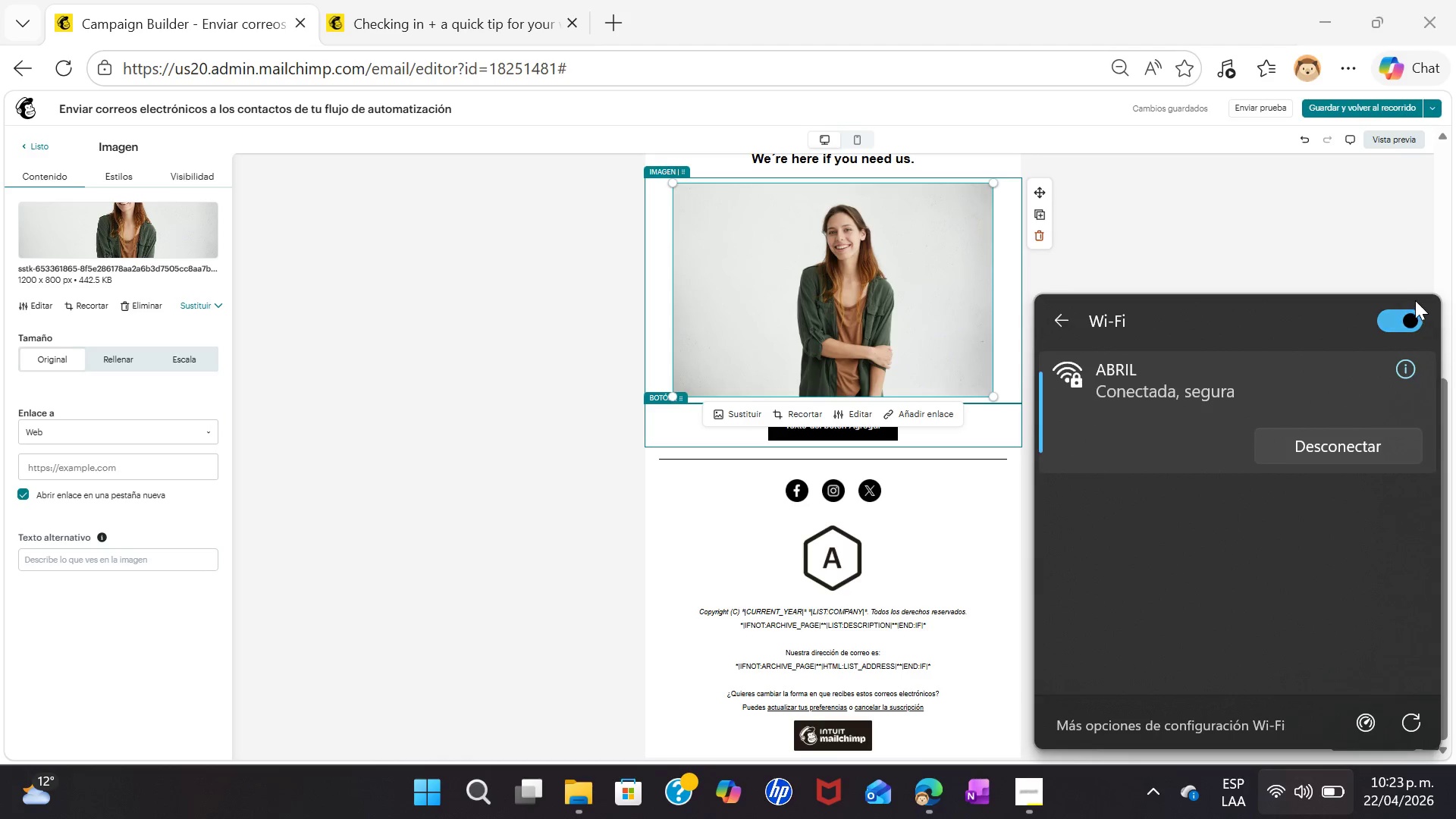 
left_click([1414, 303])
 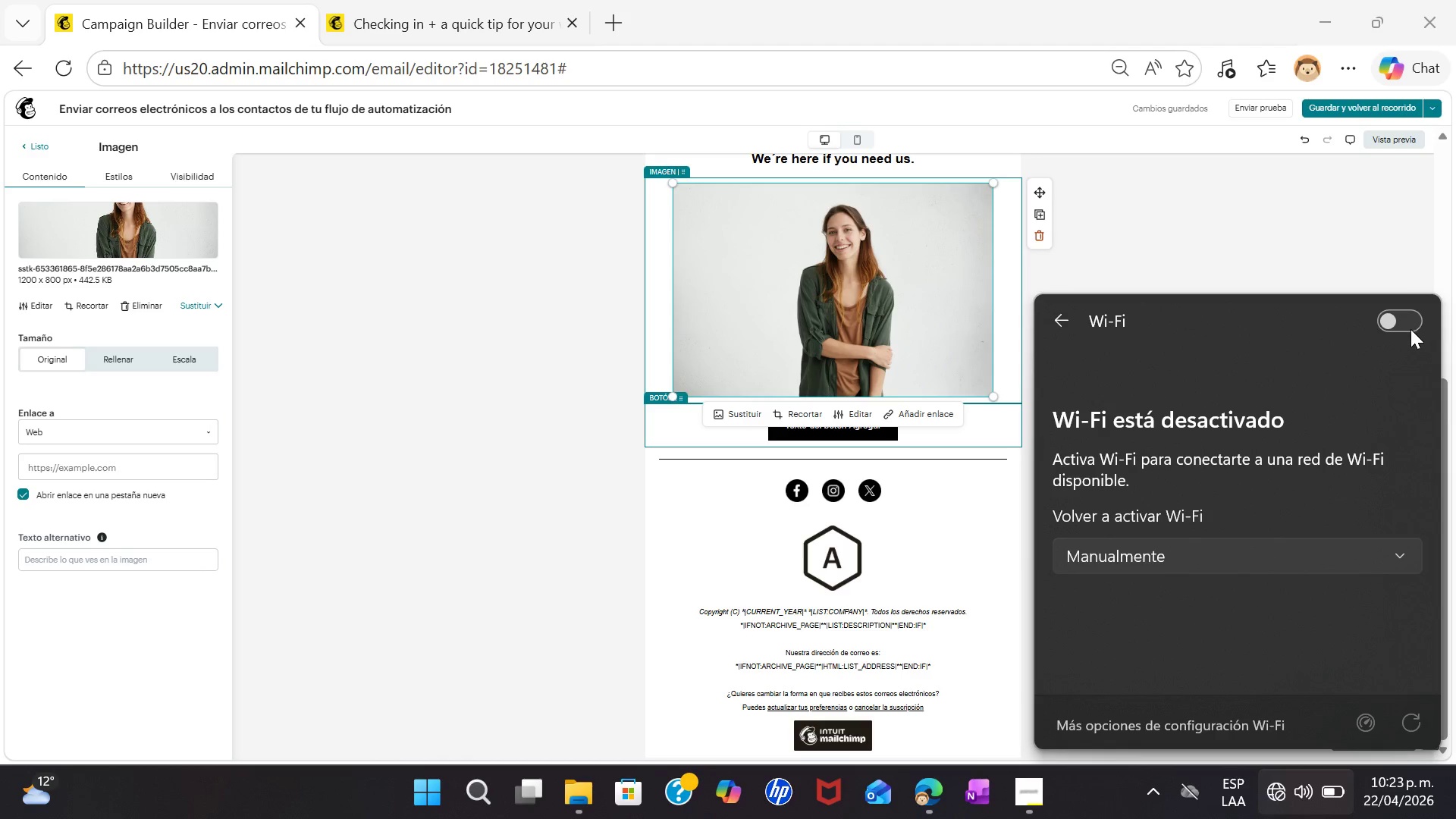 
left_click([1392, 322])
 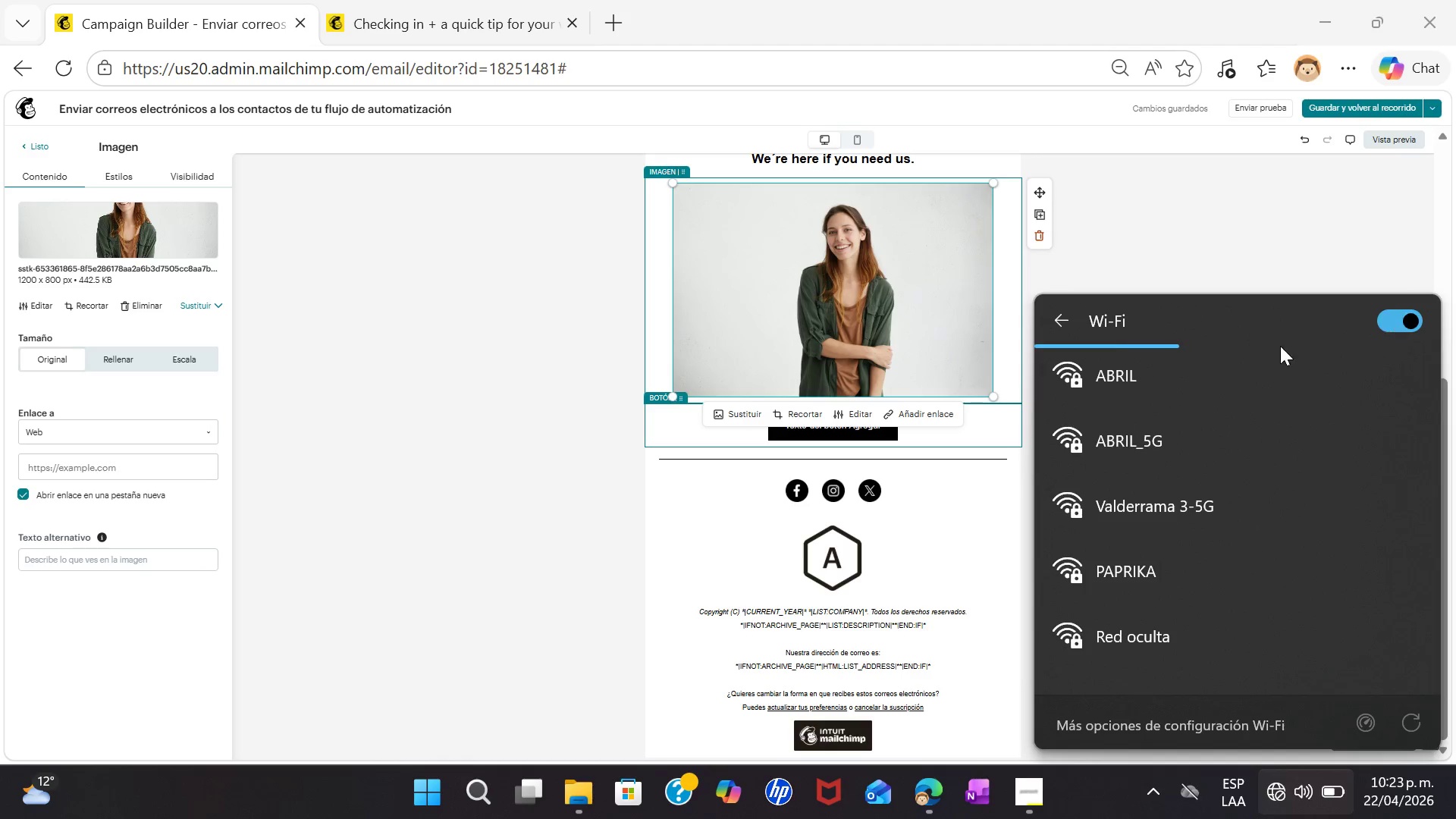 
left_click([1240, 353])
 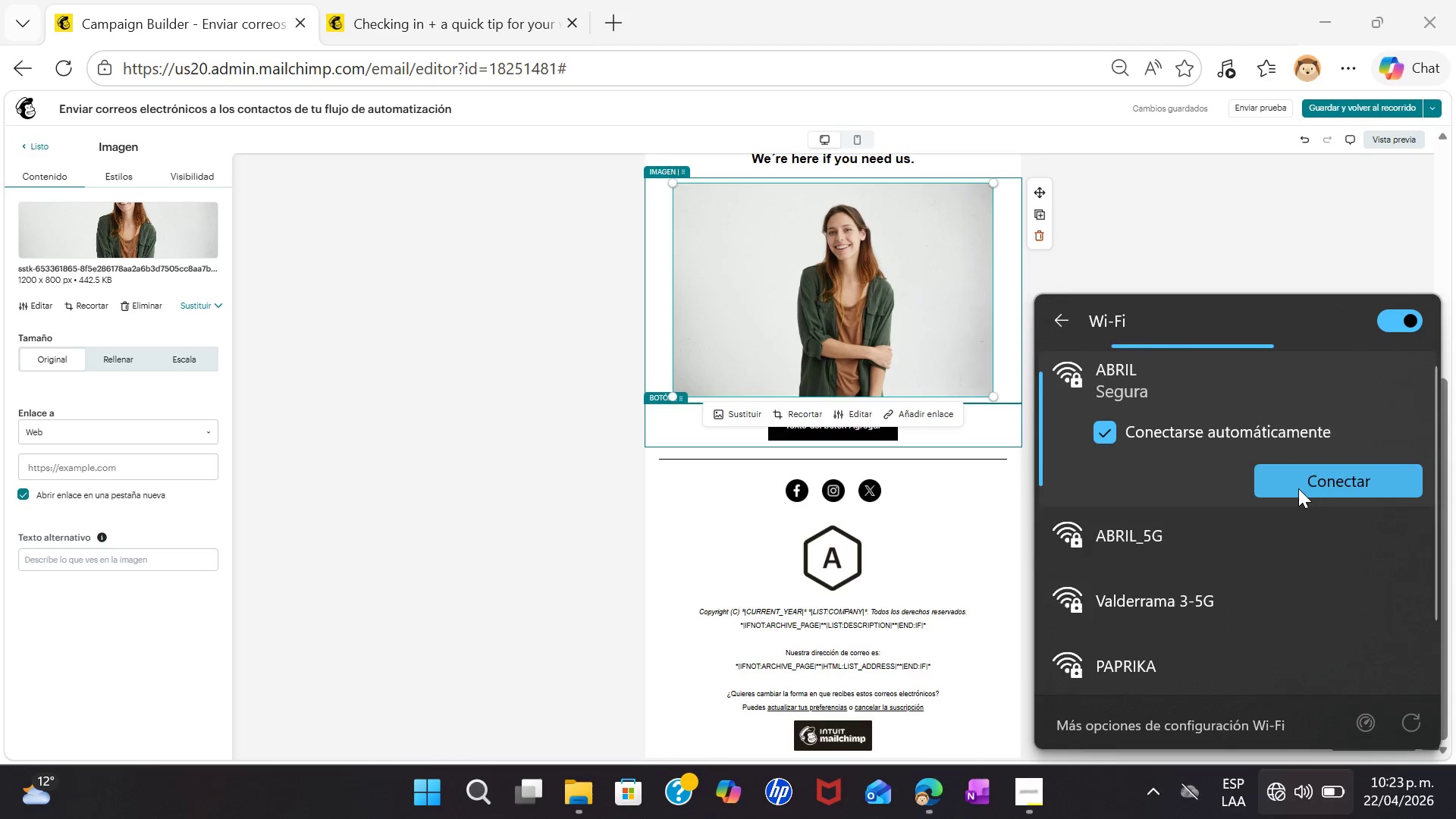 
left_click([1299, 489])
 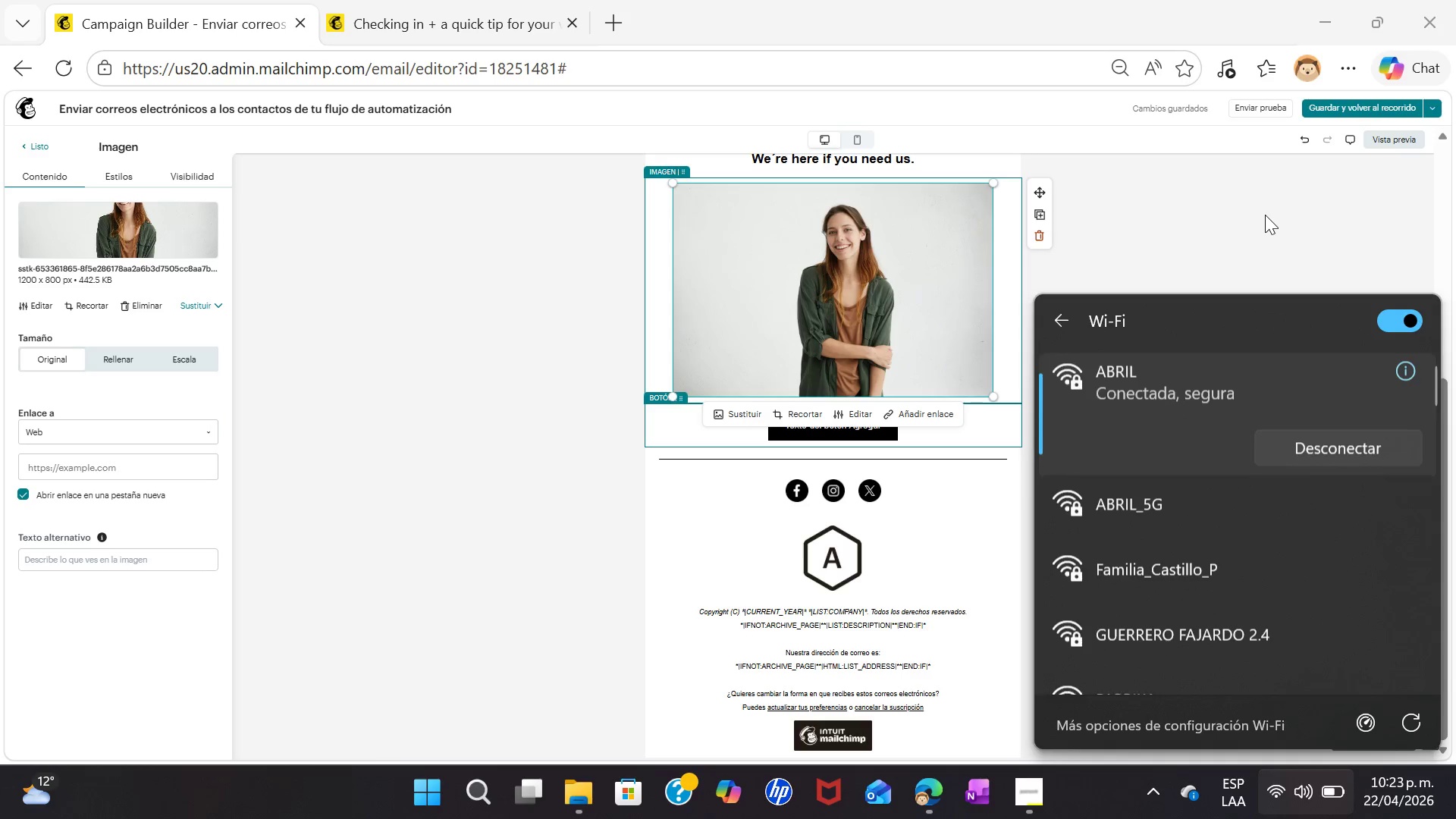 
left_click([1266, 215])
 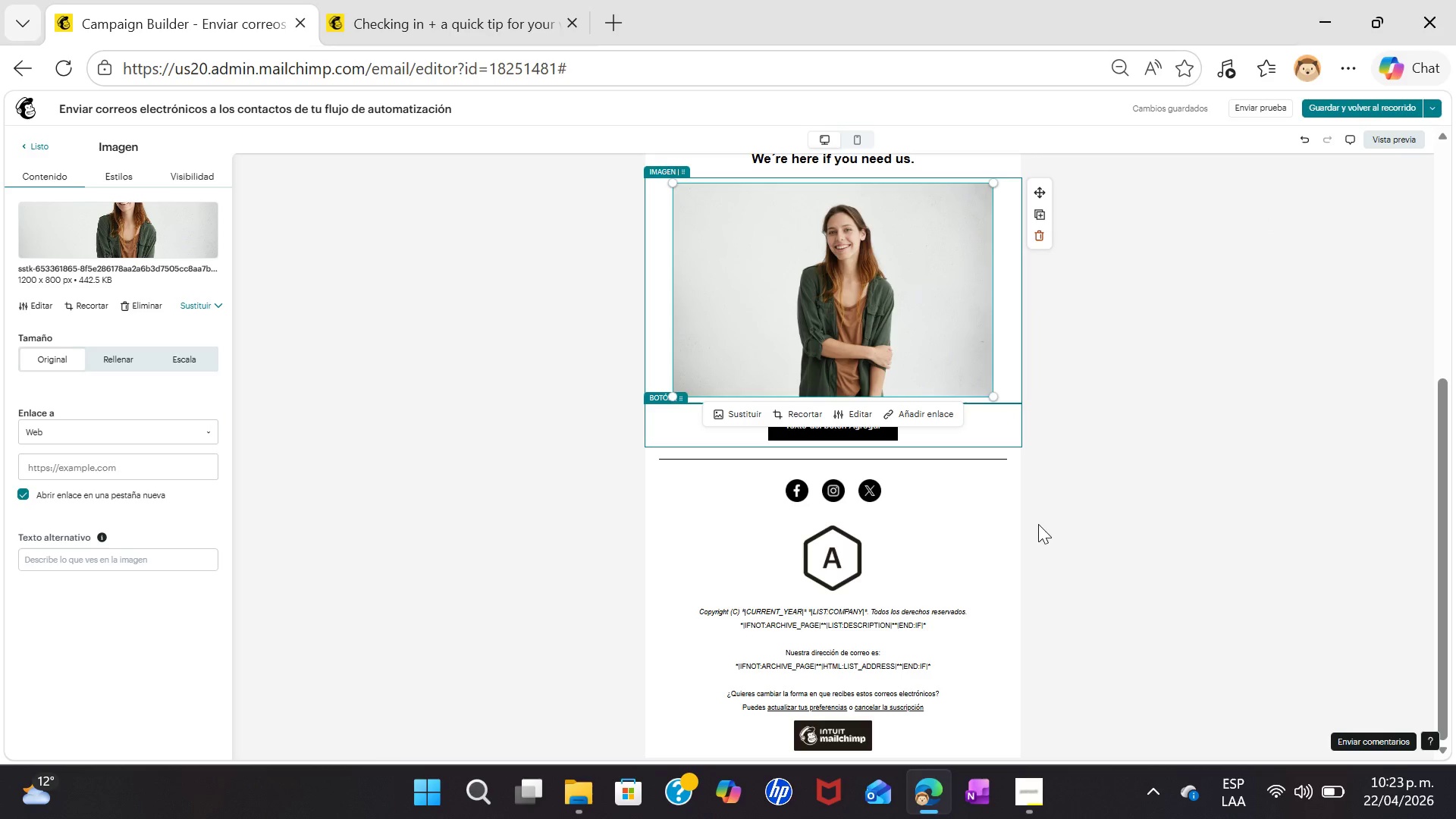 
double_click([941, 497])
 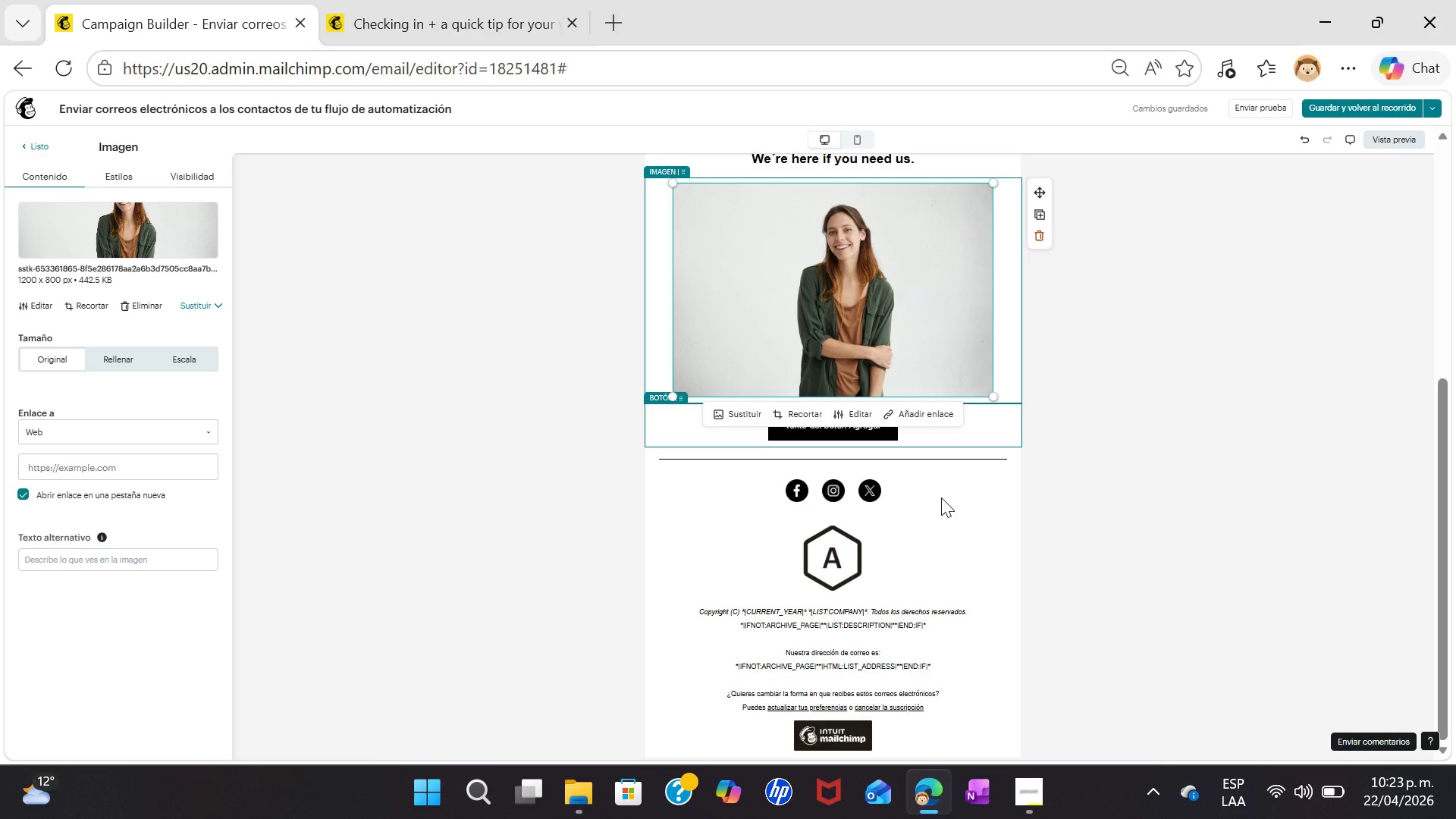 
triple_click([941, 497])
 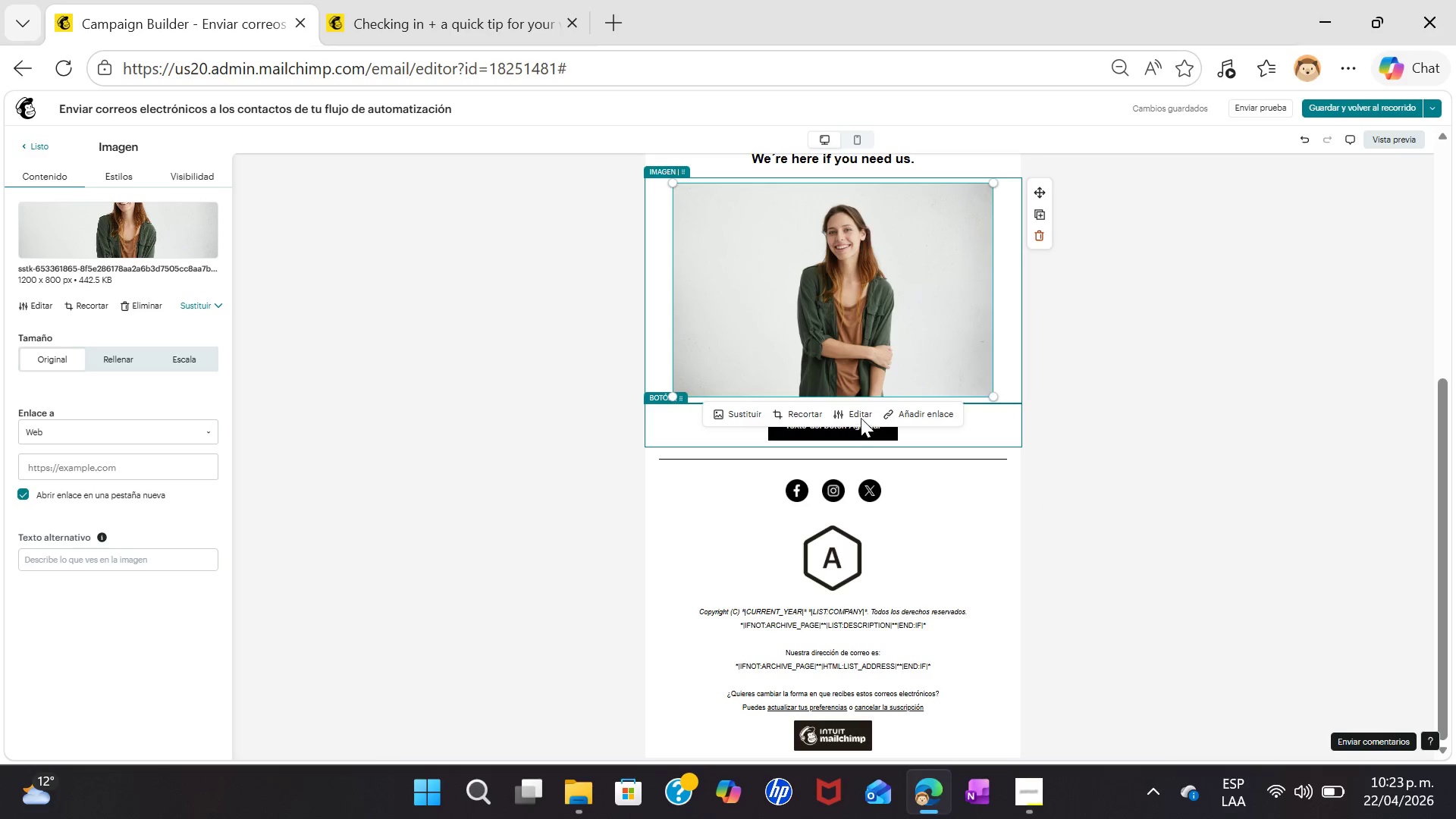 
double_click([861, 412])
 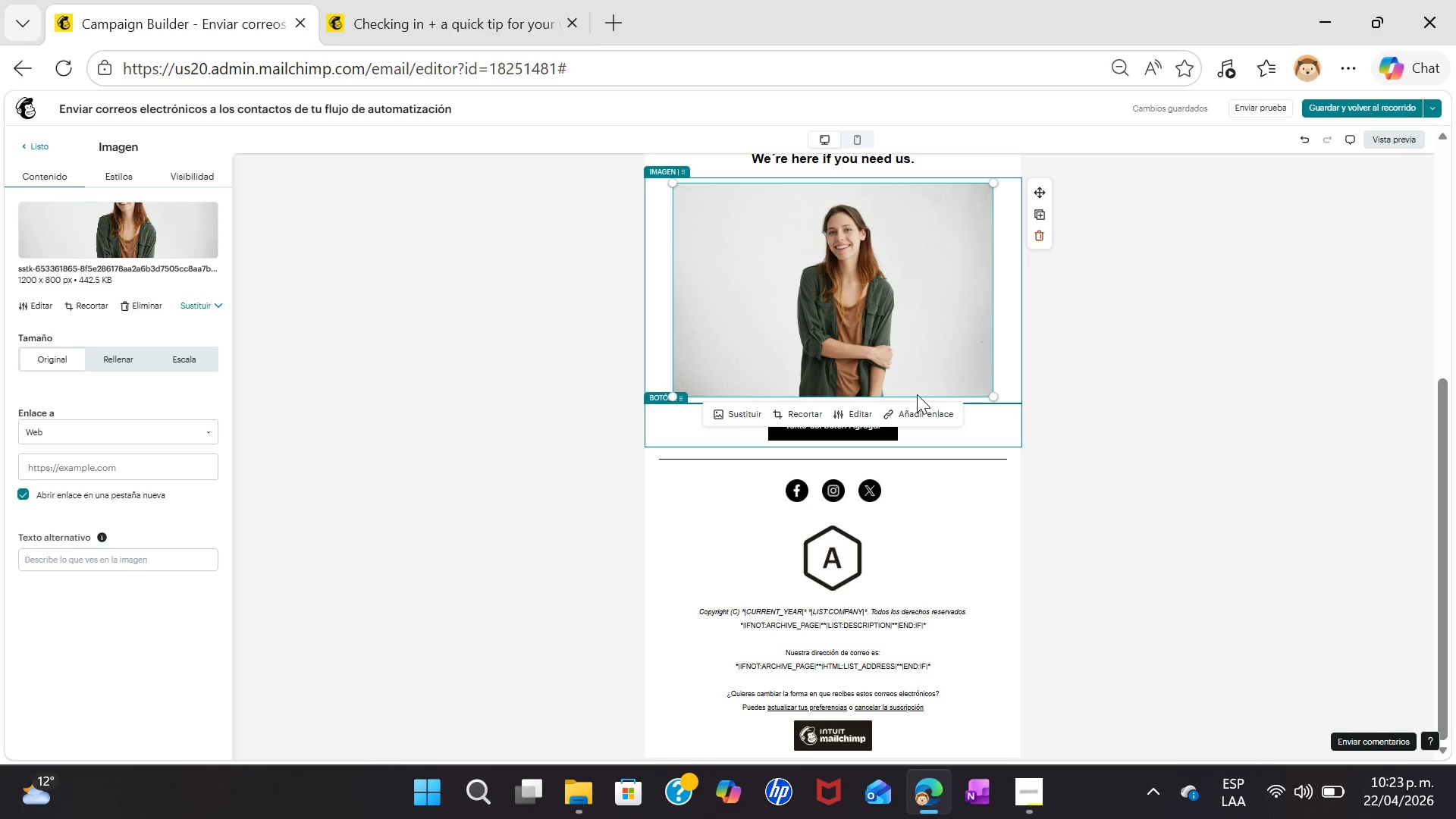 
double_click([917, 394])
 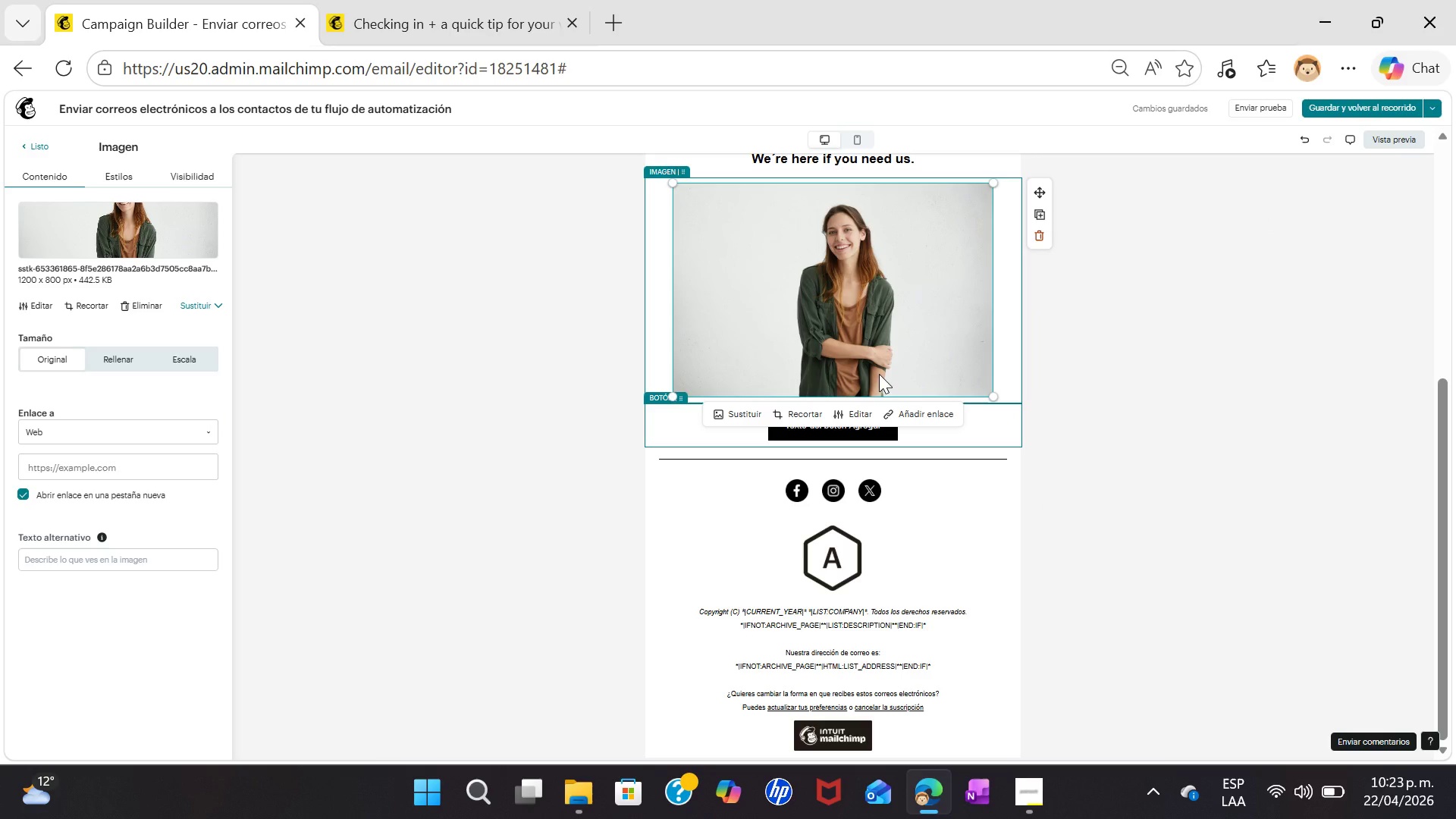 
double_click([879, 374])
 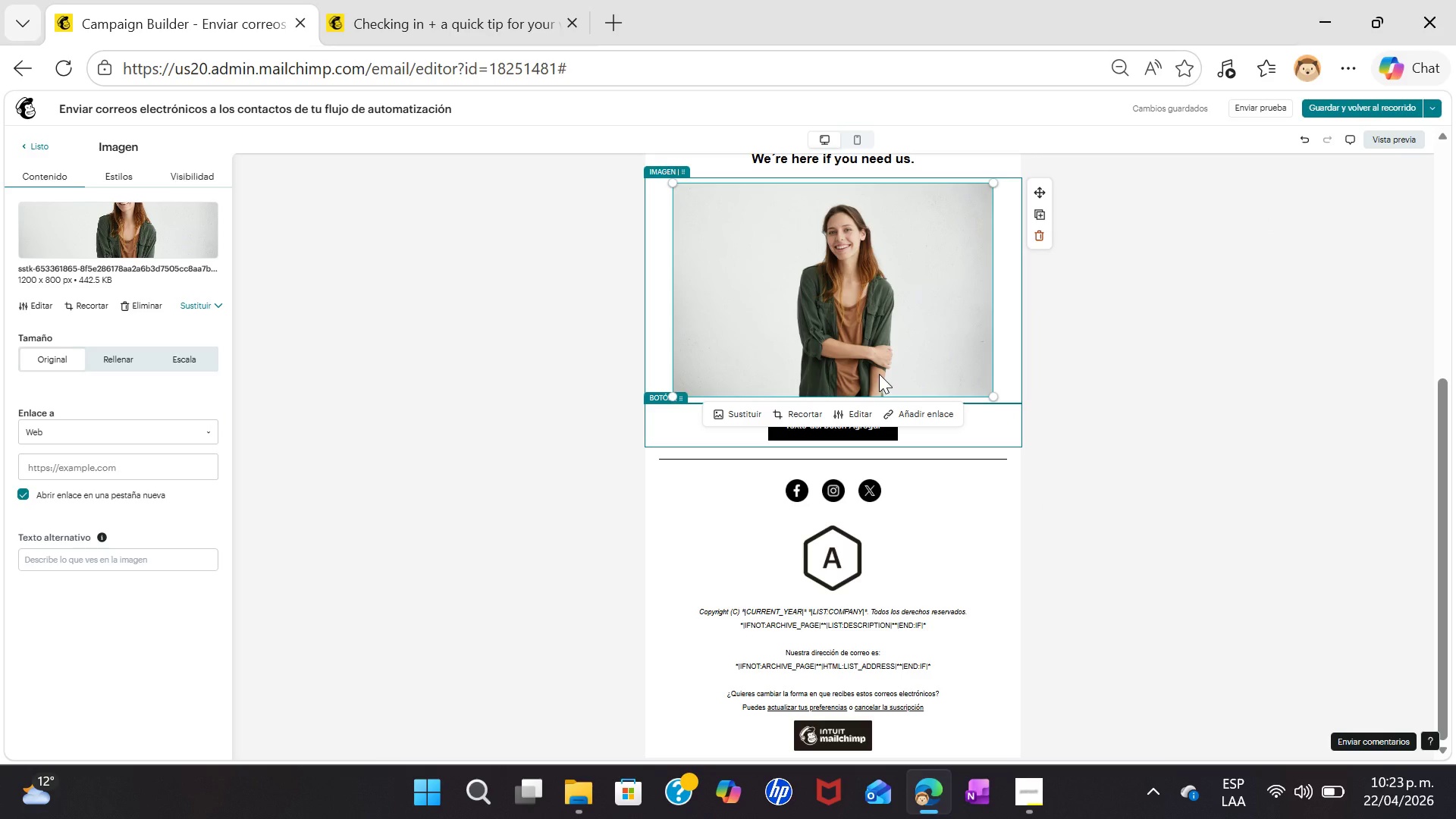 
triple_click([879, 374])
 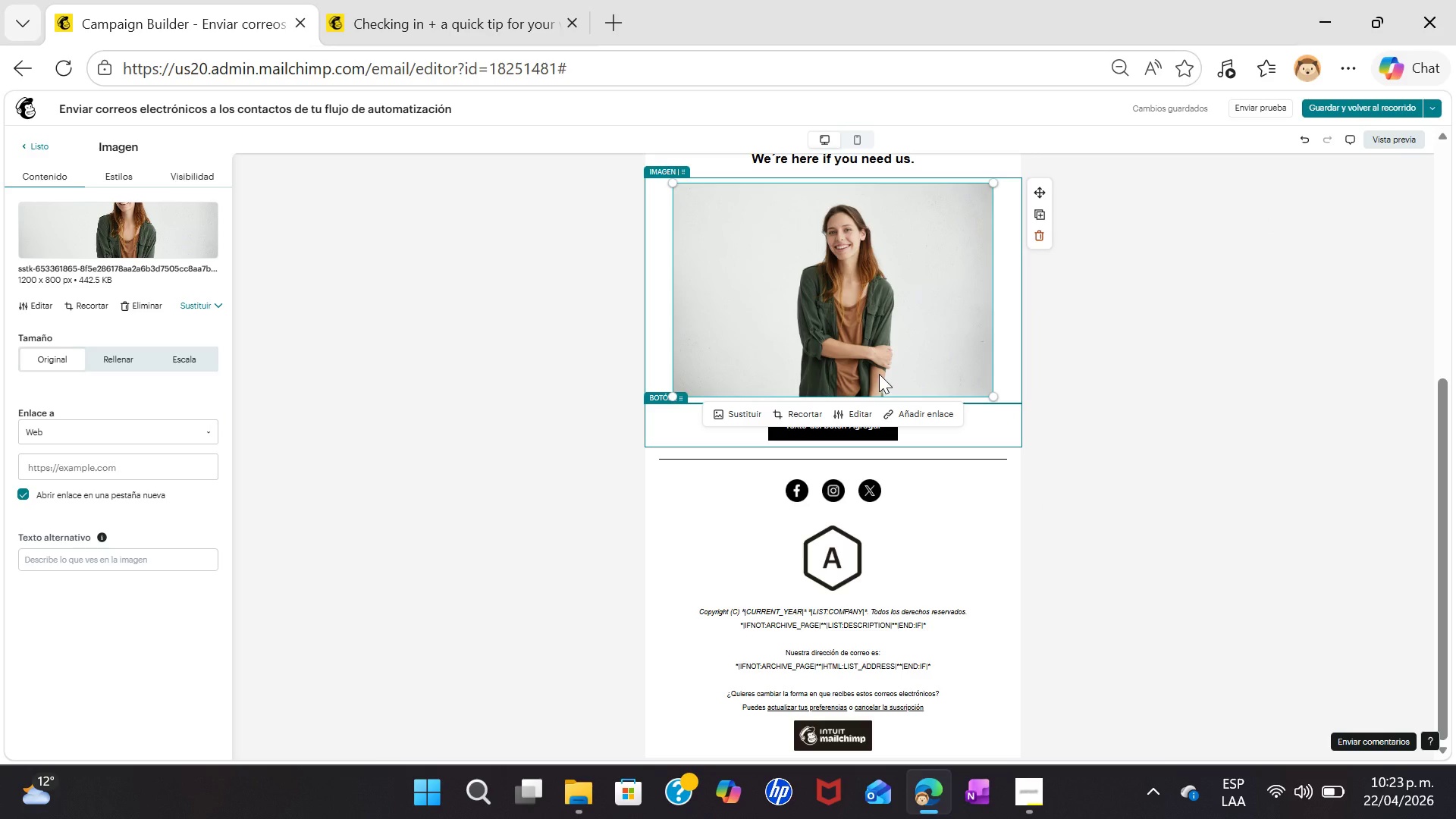 
triple_click([879, 374])
 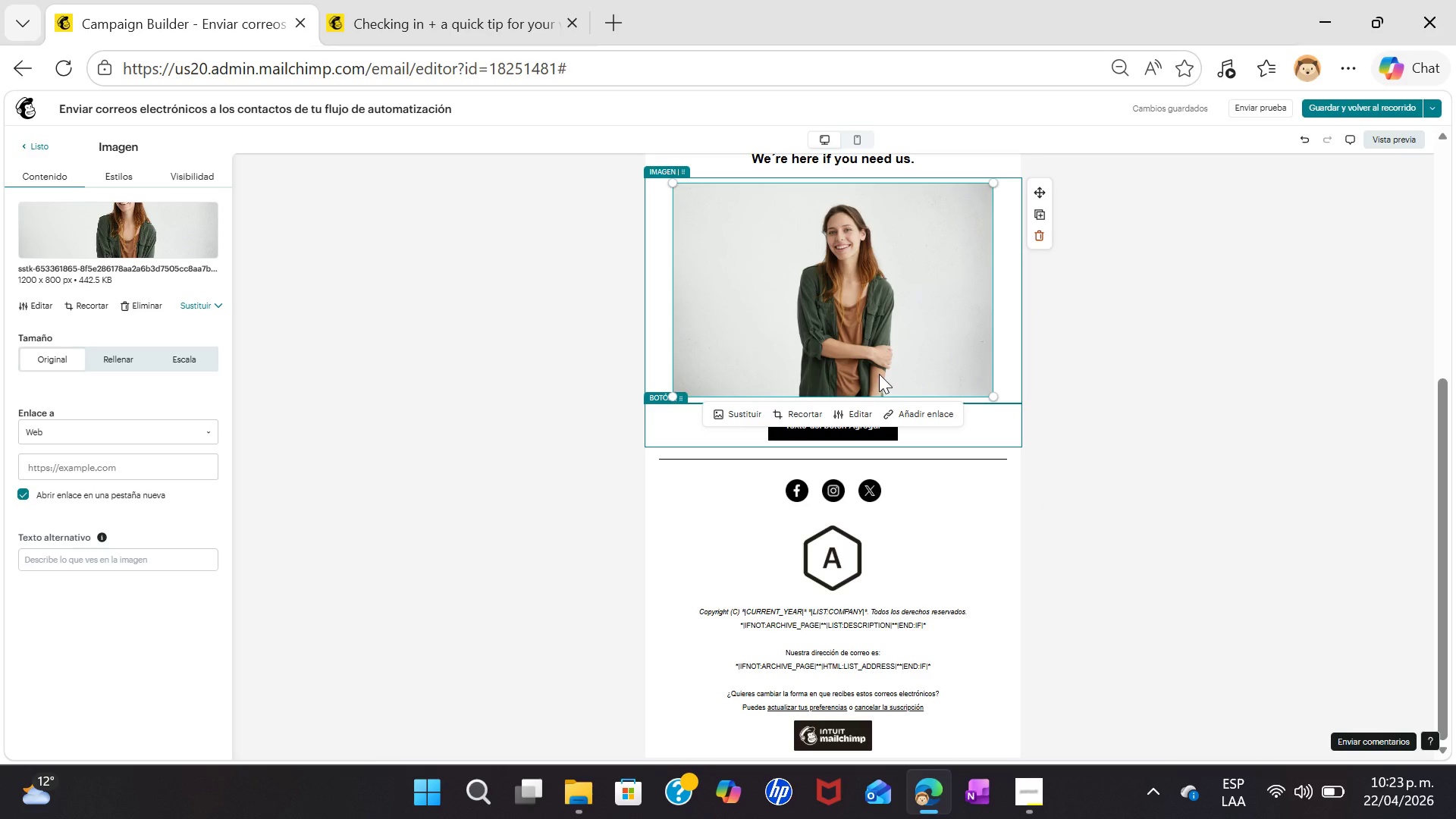 
triple_click([879, 374])
 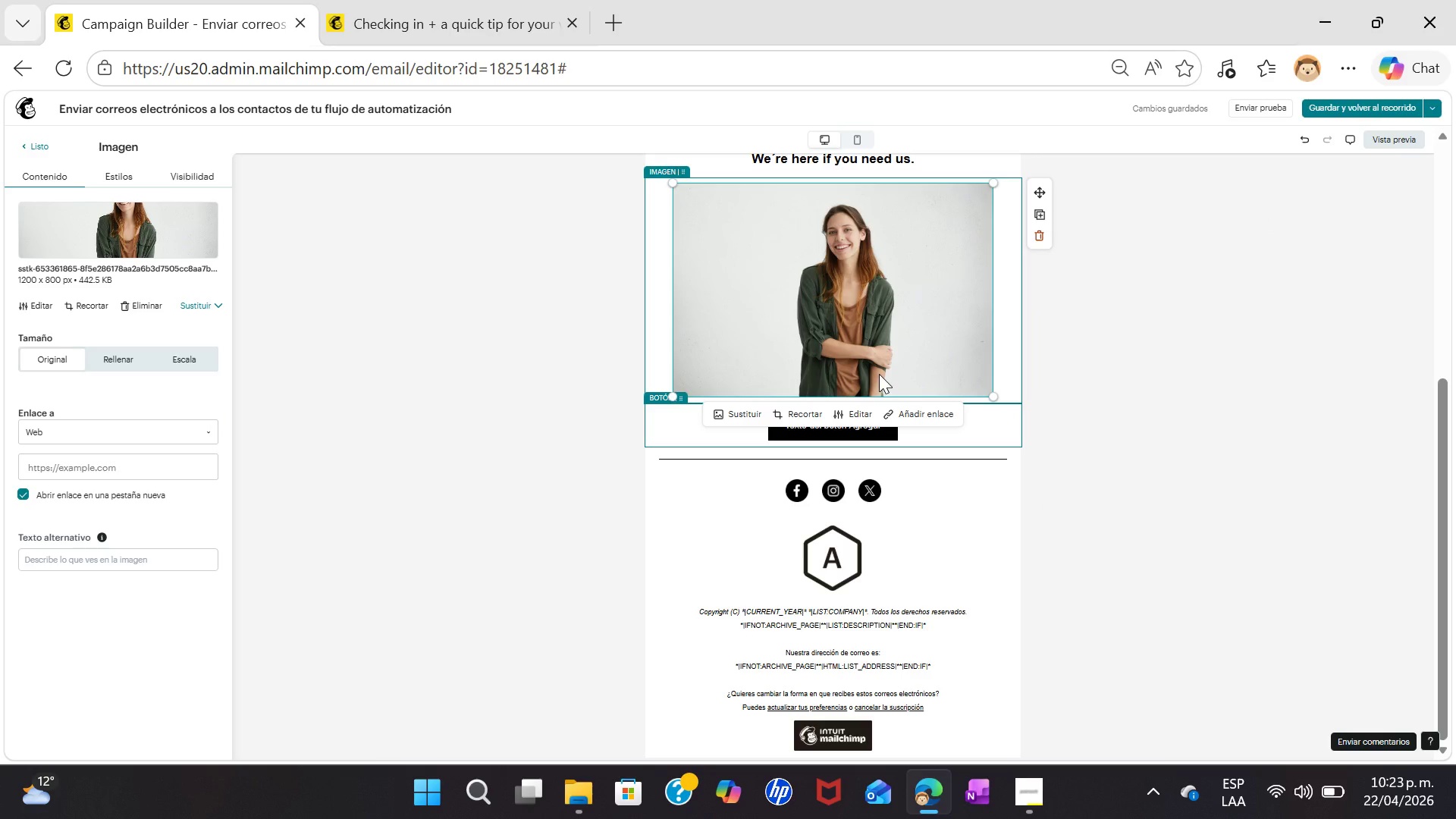 
triple_click([879, 374])
 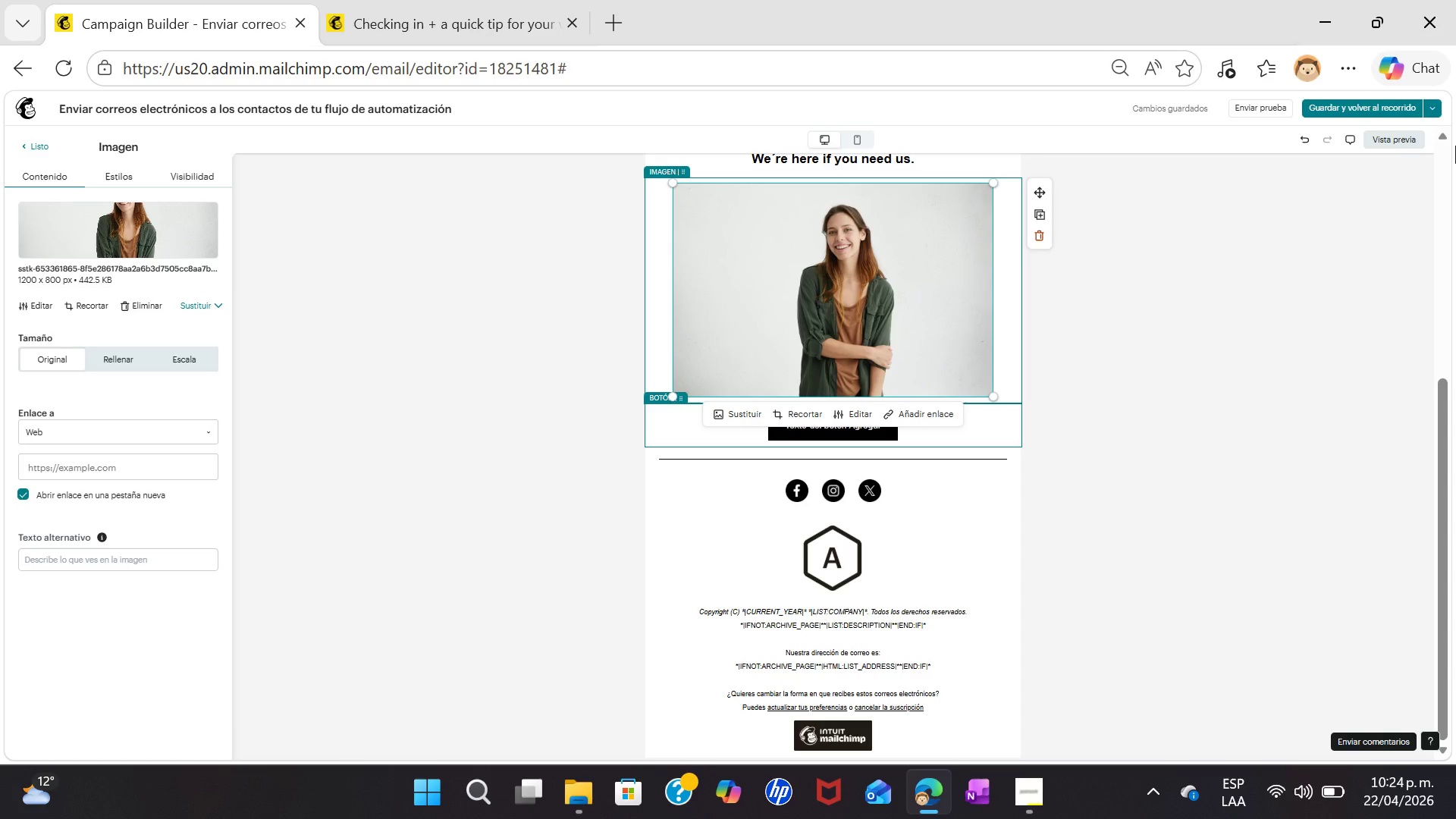 
wait(15.42)
 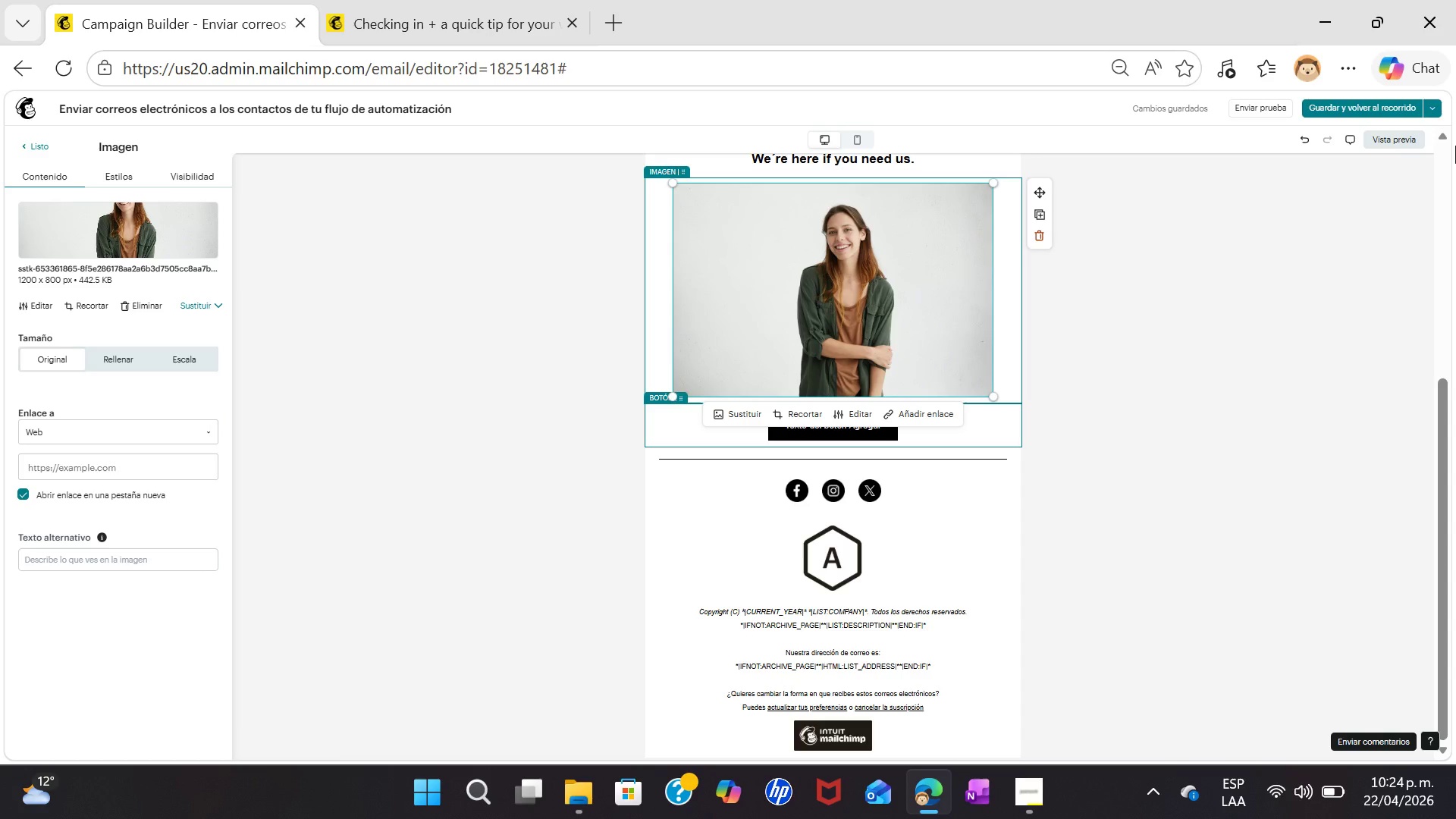 
left_click([26, 73])
 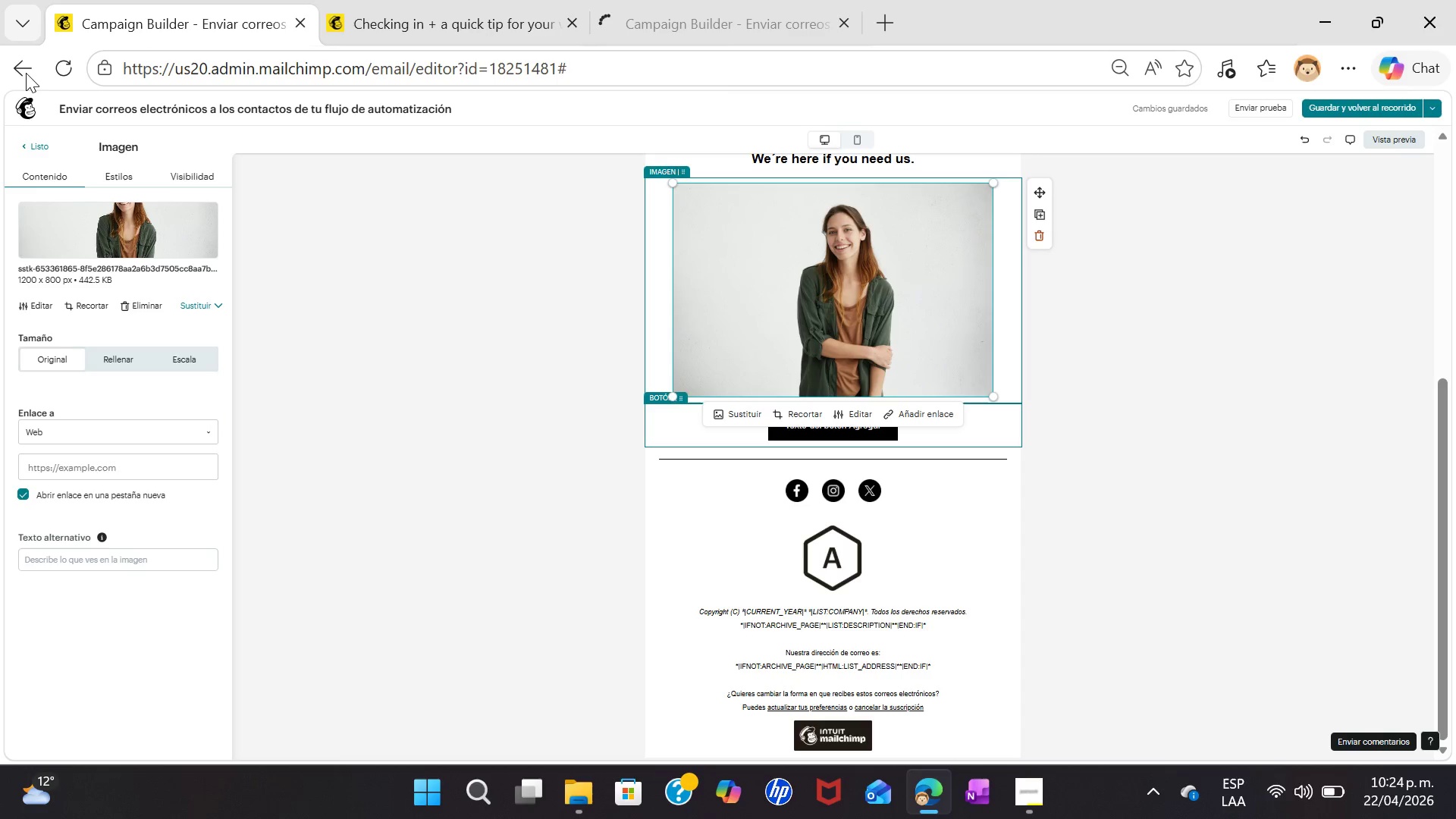 
left_click([400, 0])
 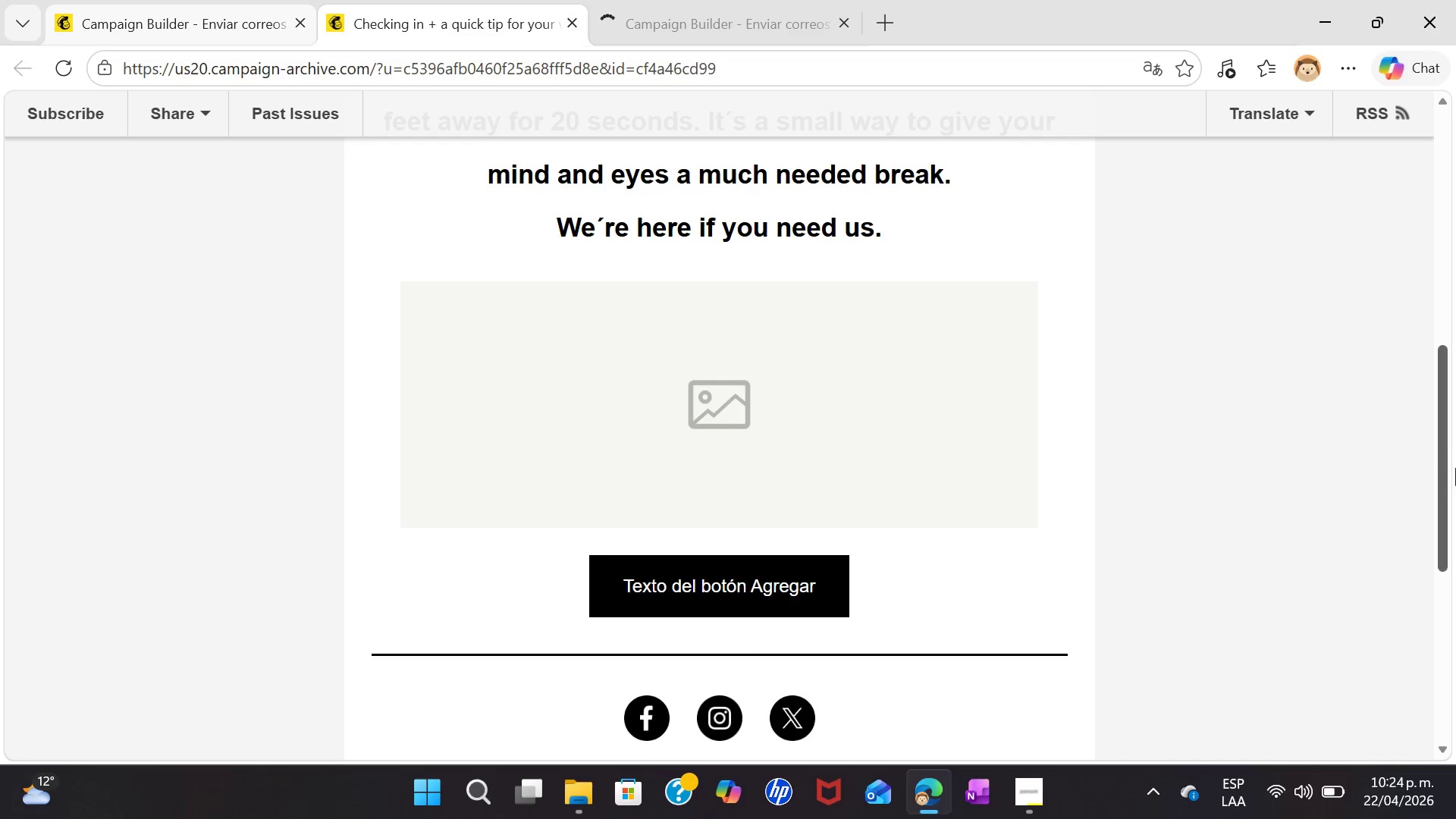 
left_click_drag(start_coordinate=[1442, 472], to_coordinate=[1407, 76])
 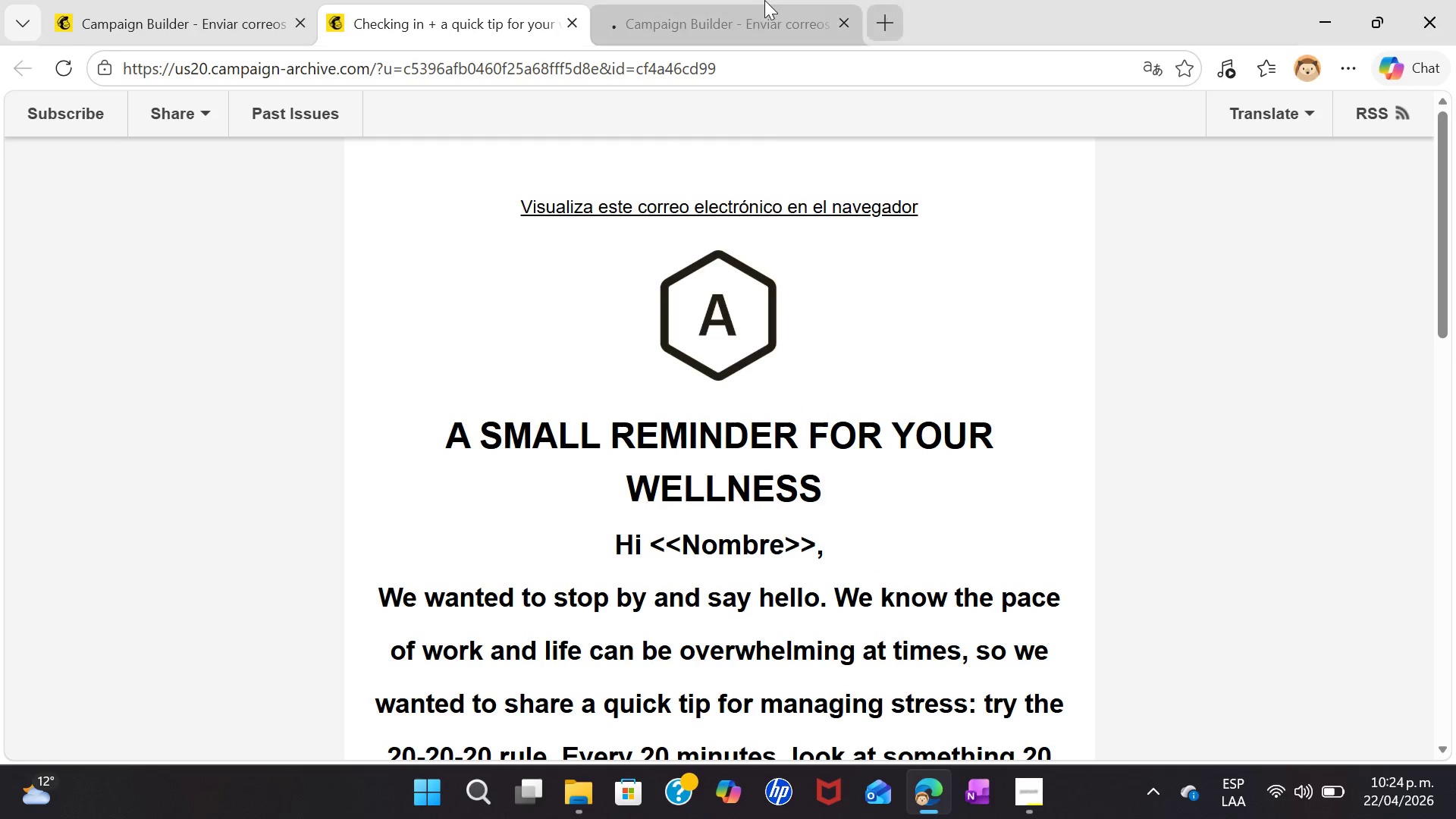 
left_click([753, 0])
 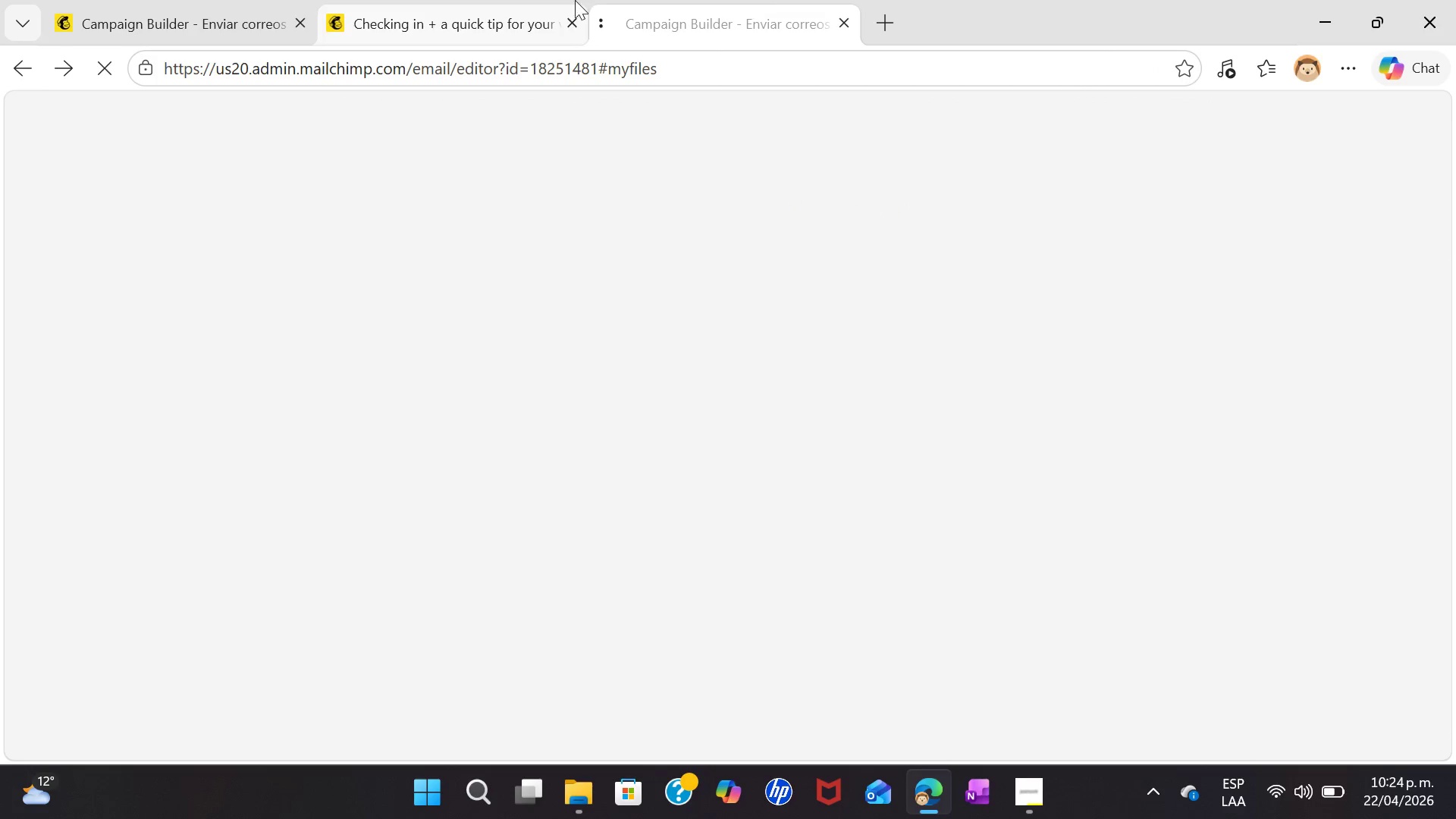 
mouse_move([392, -20])
 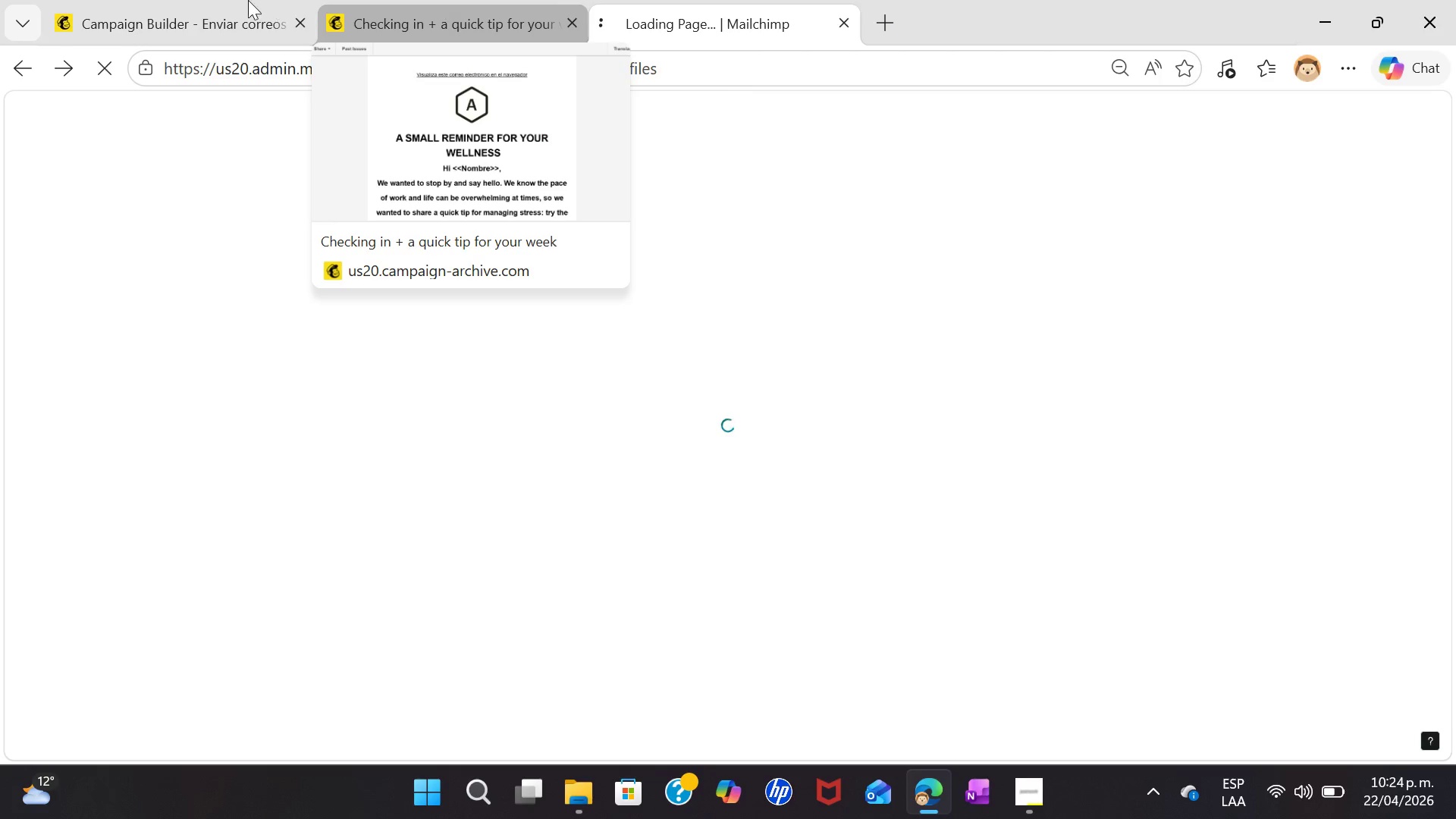 
left_click([246, 0])
 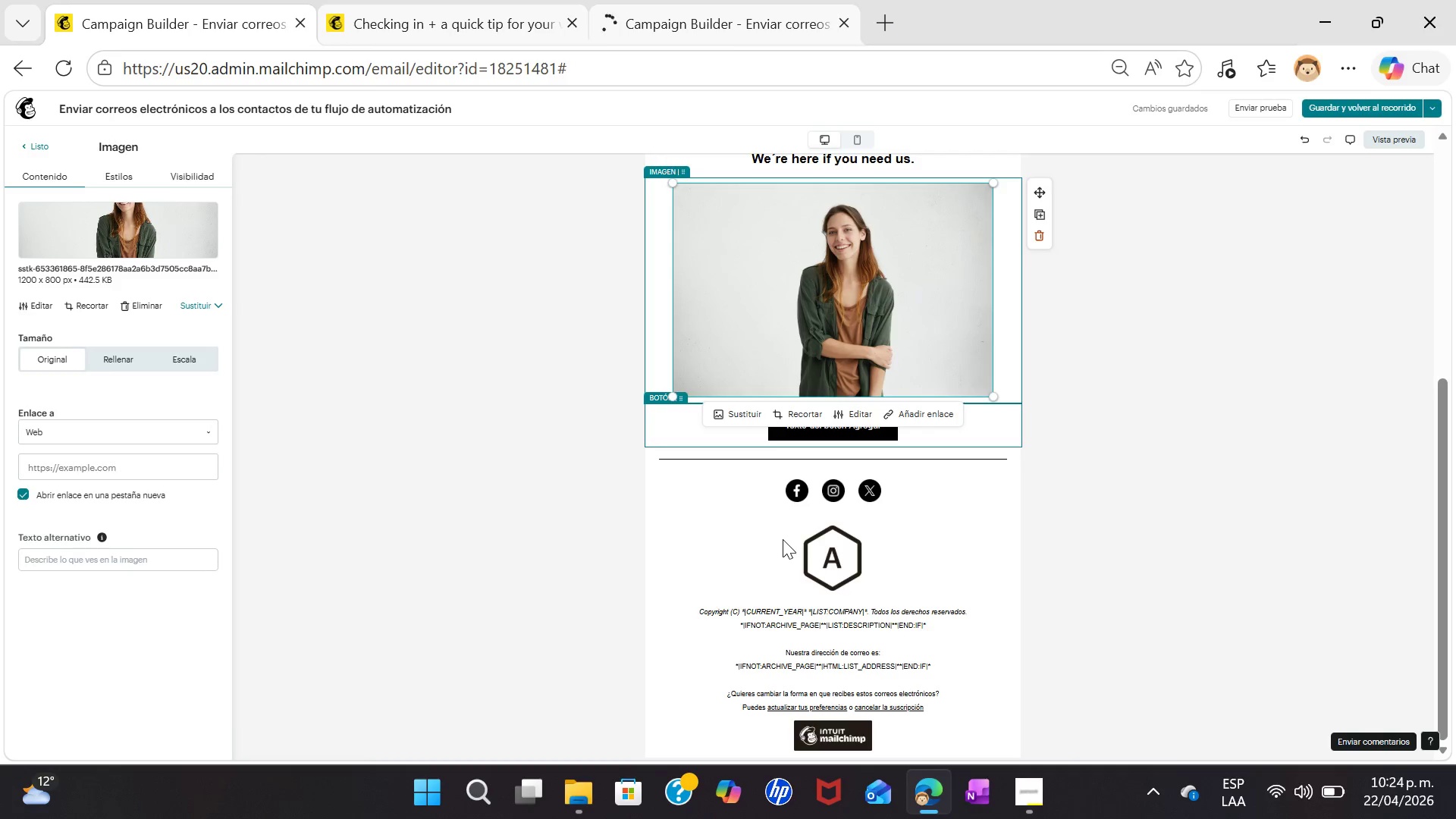 
double_click([783, 539])
 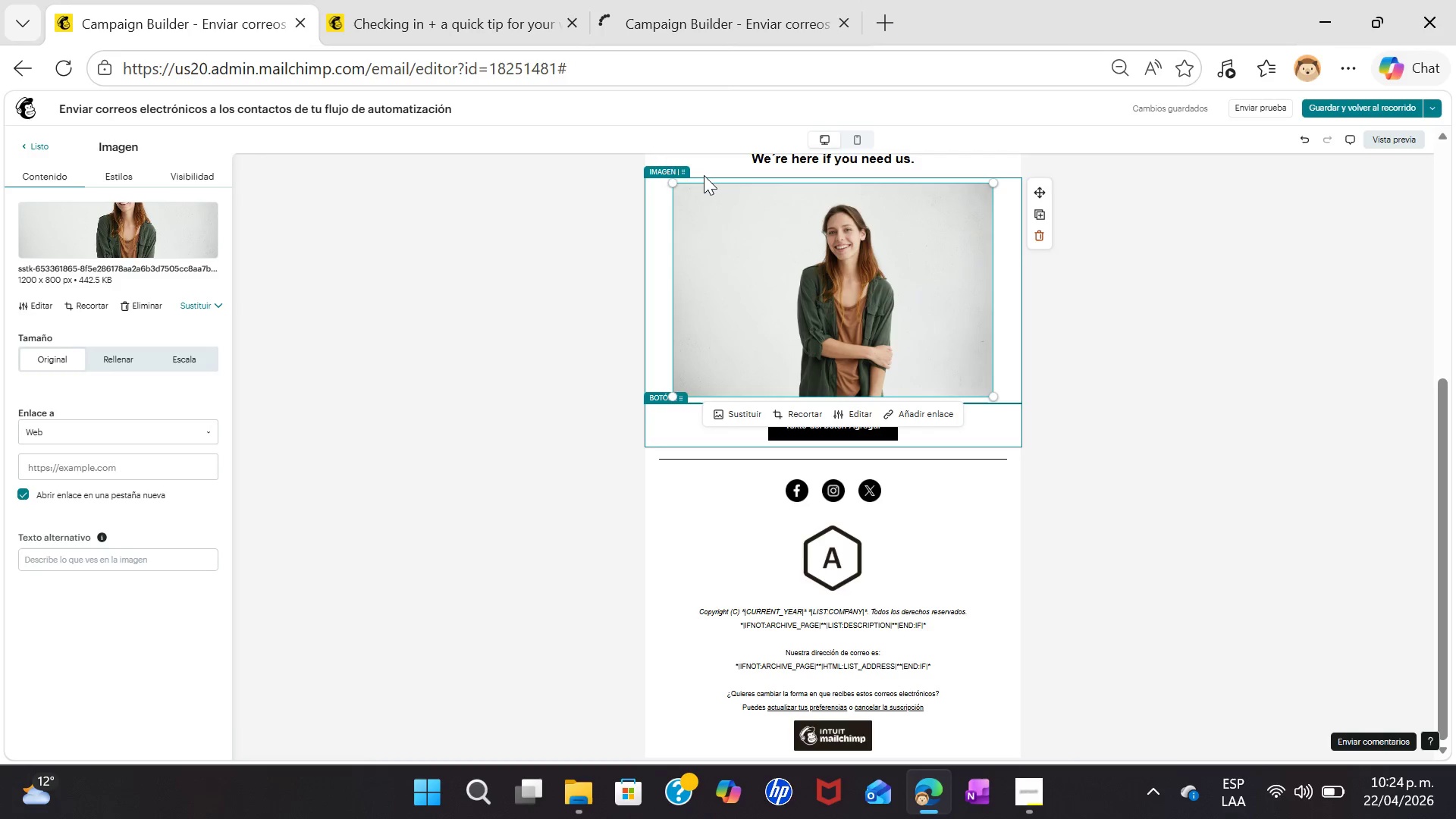 
double_click([704, 175])
 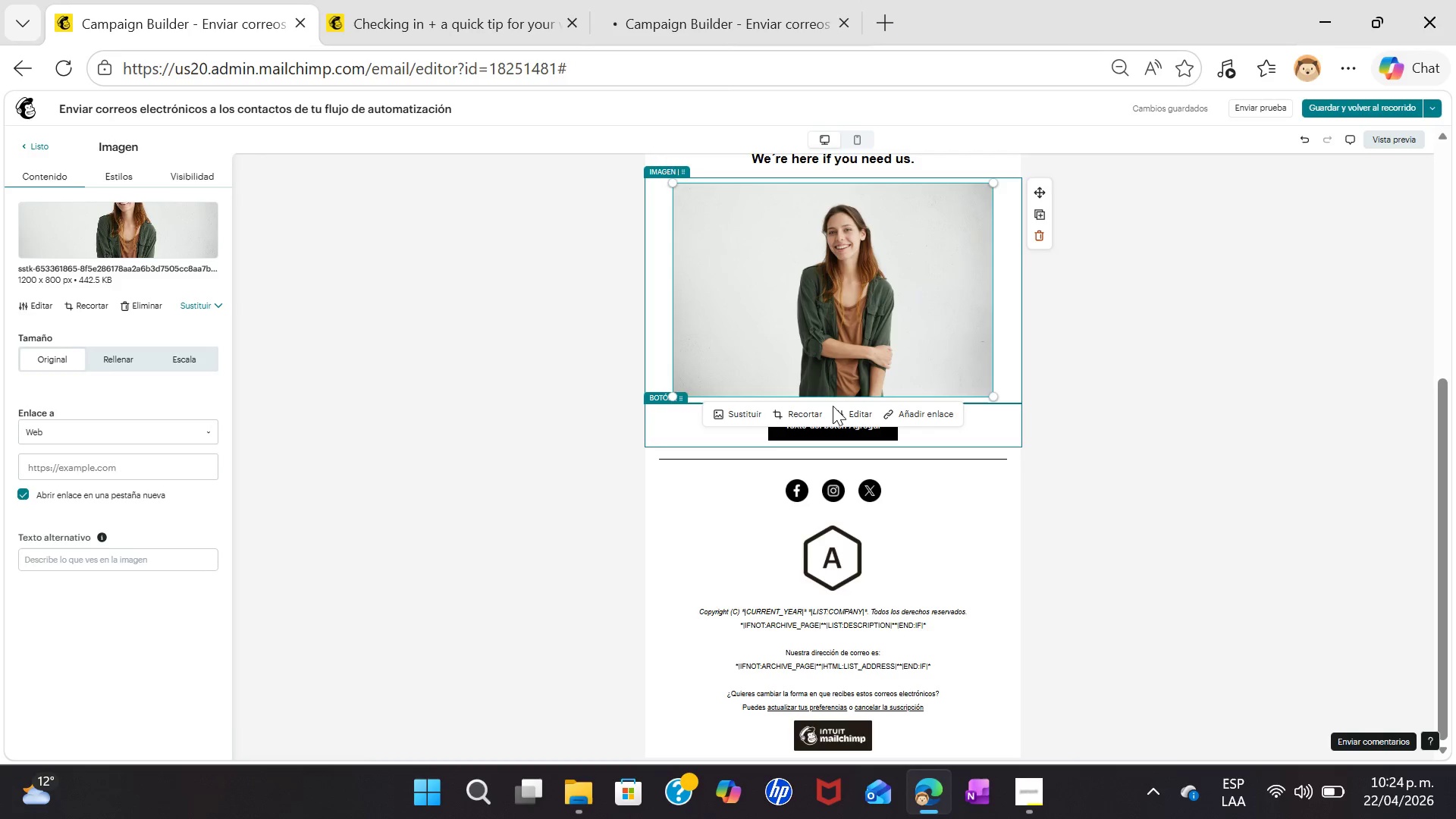 
double_click([835, 395])
 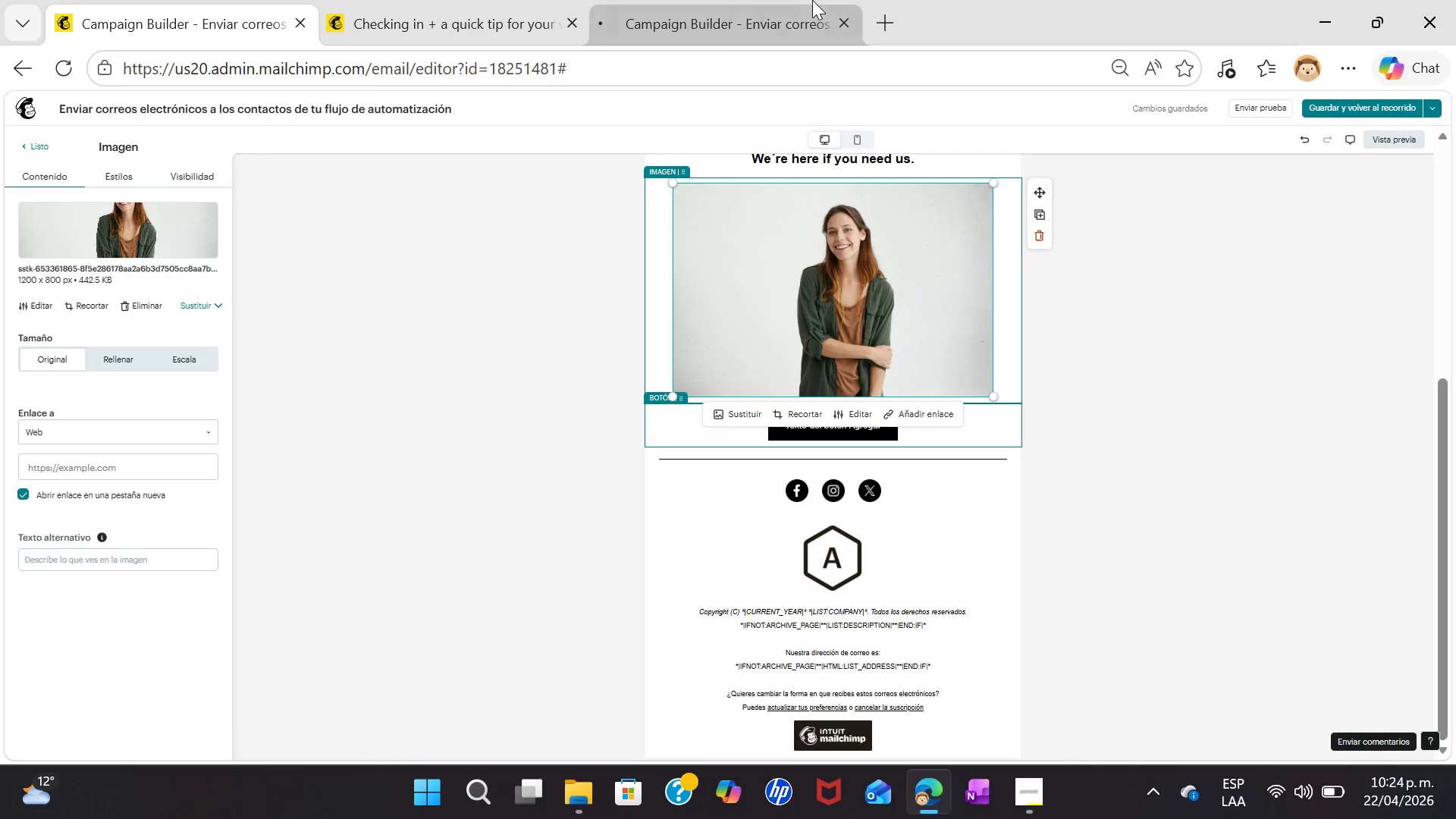 
triple_click([805, 5])
 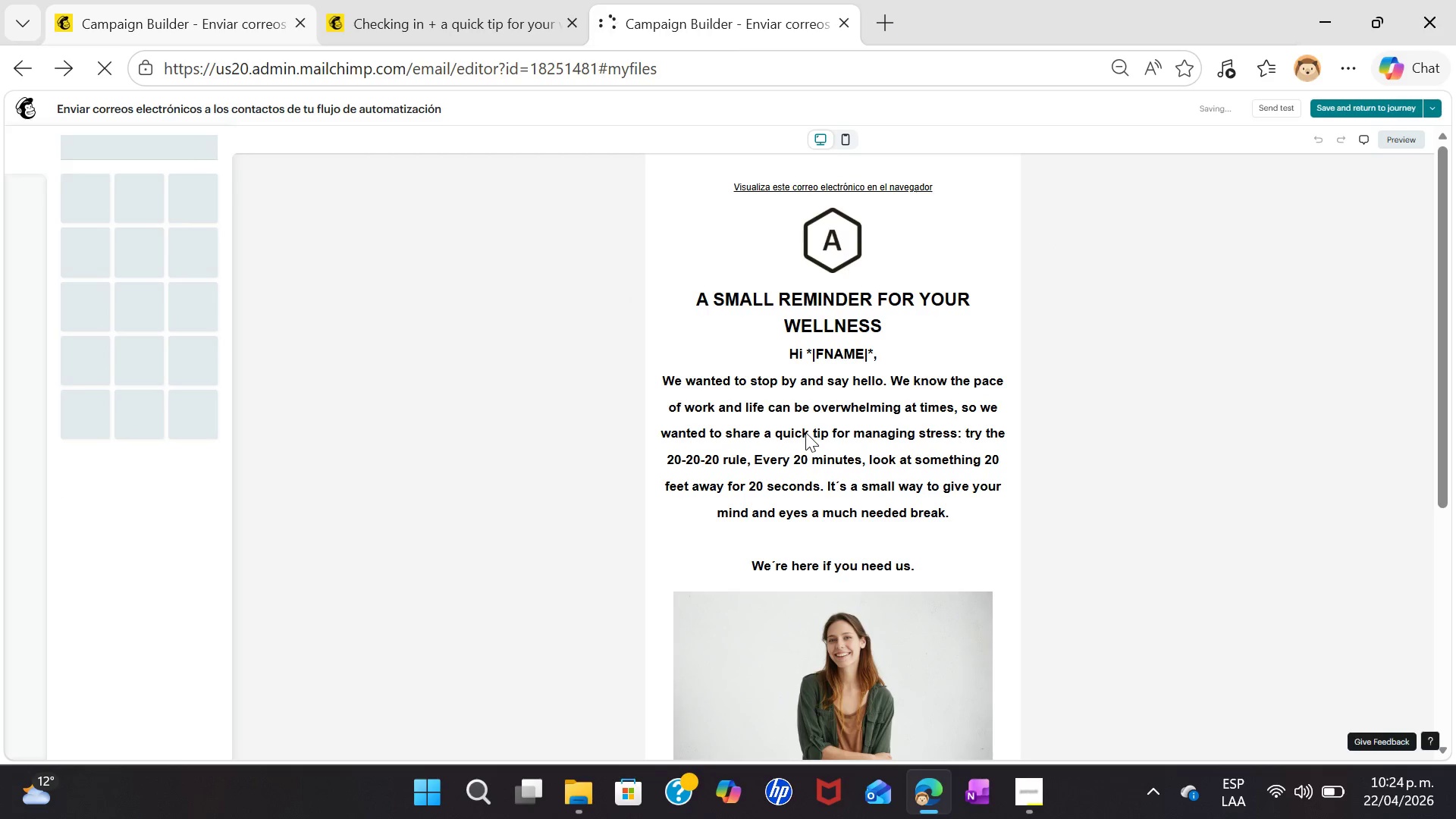 
left_click([844, 623])
 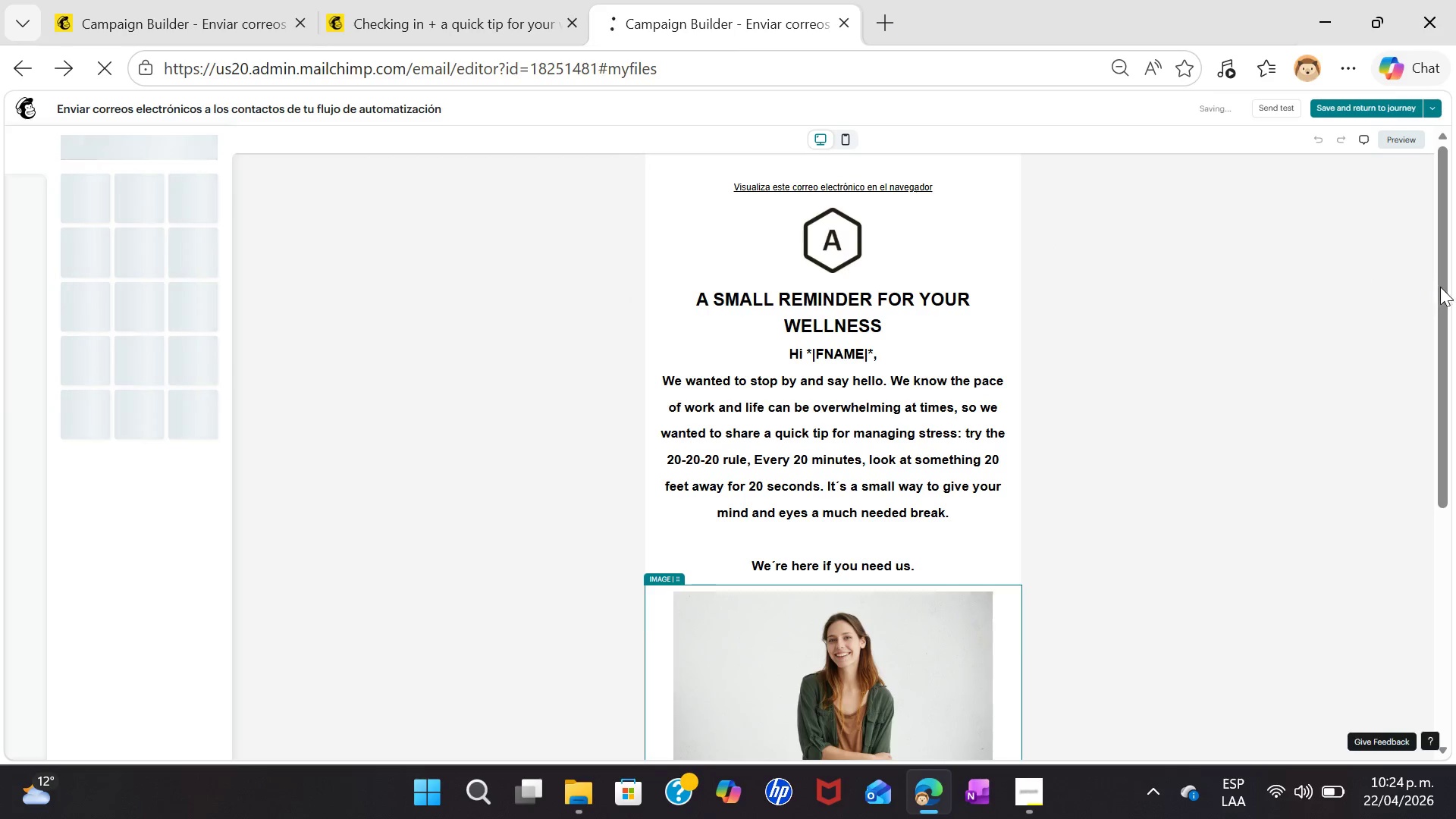 
left_click_drag(start_coordinate=[1441, 295], to_coordinate=[1440, 441])
 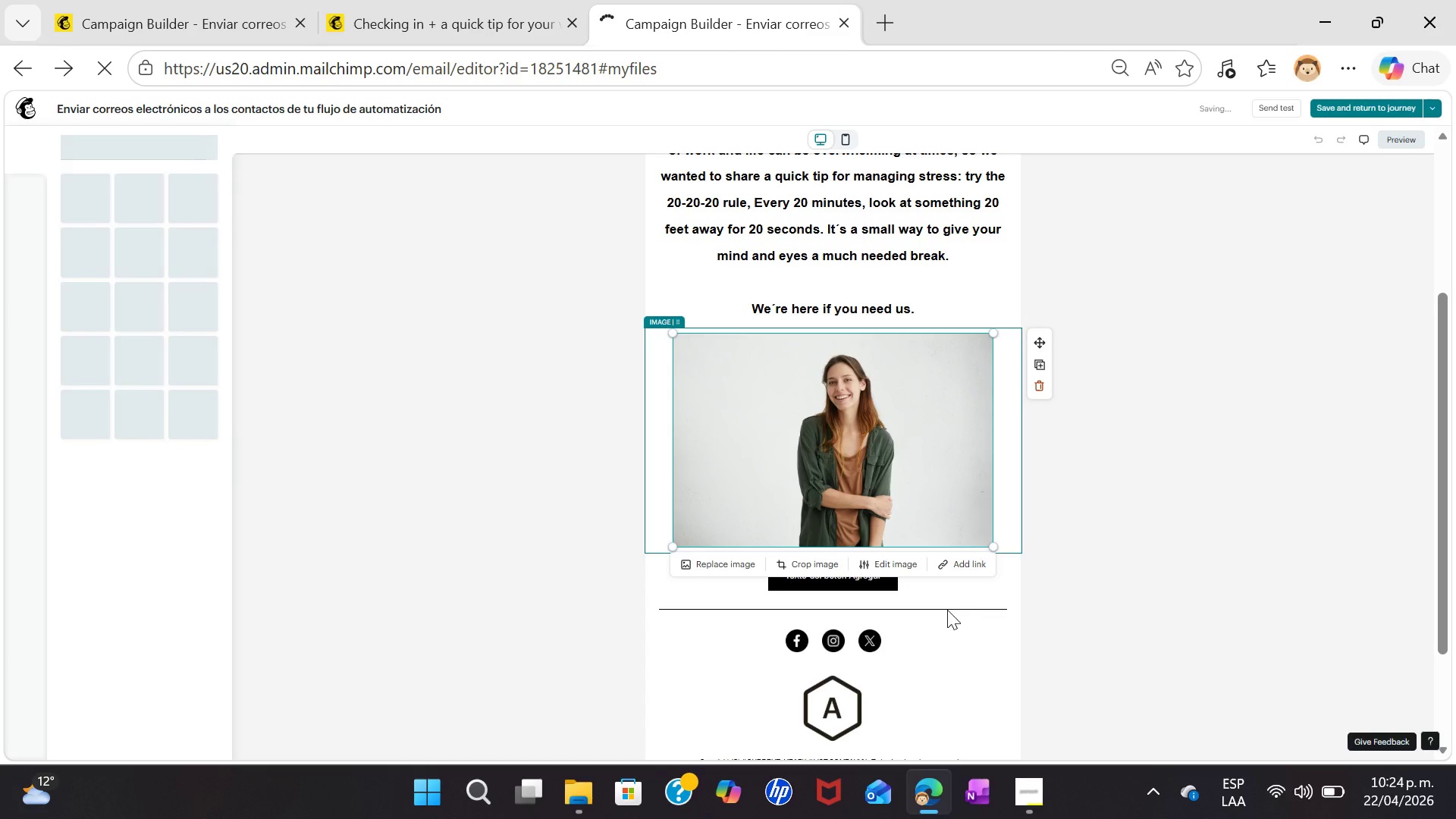 
left_click([952, 639])
 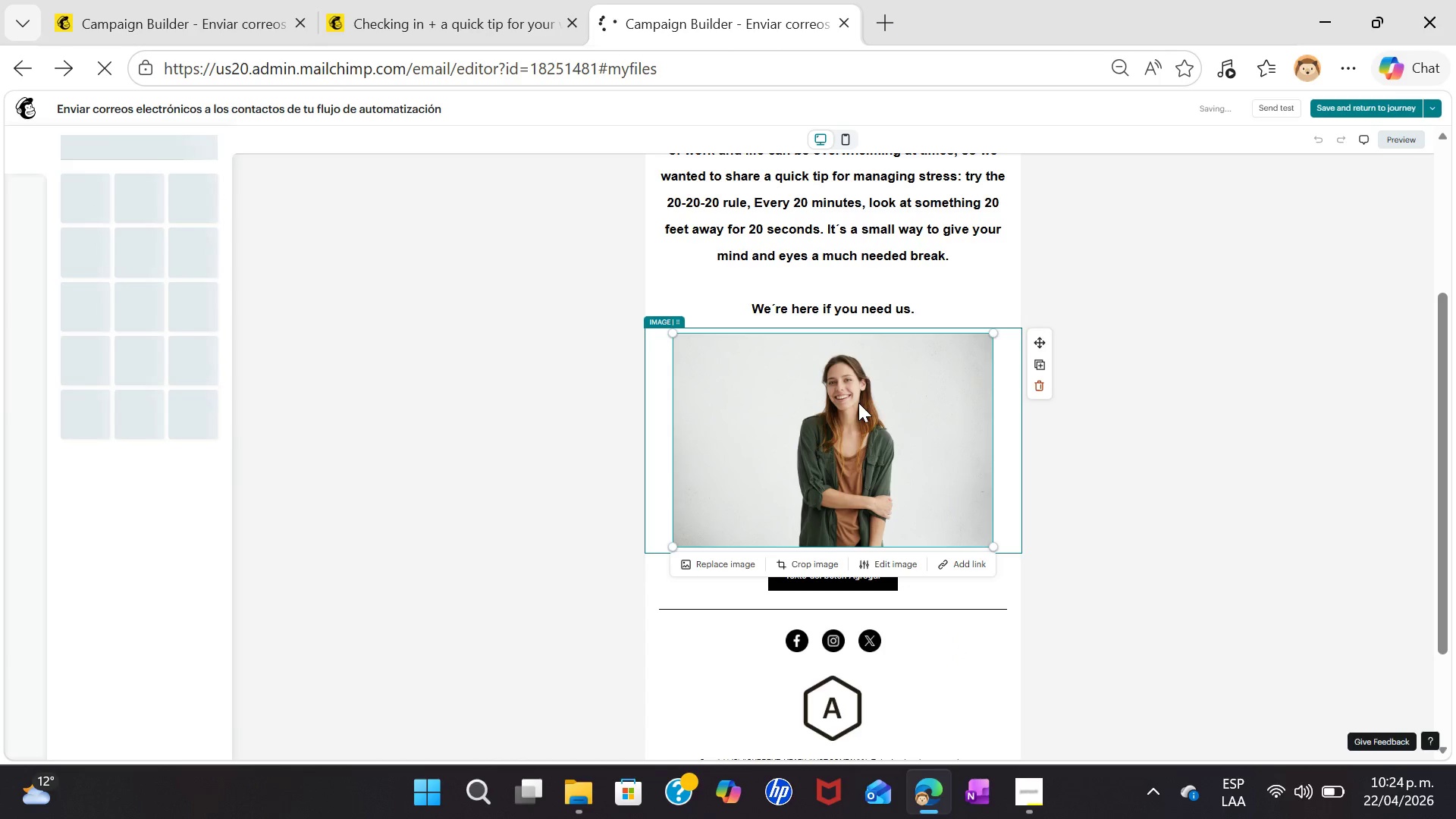 
double_click([871, 312])
 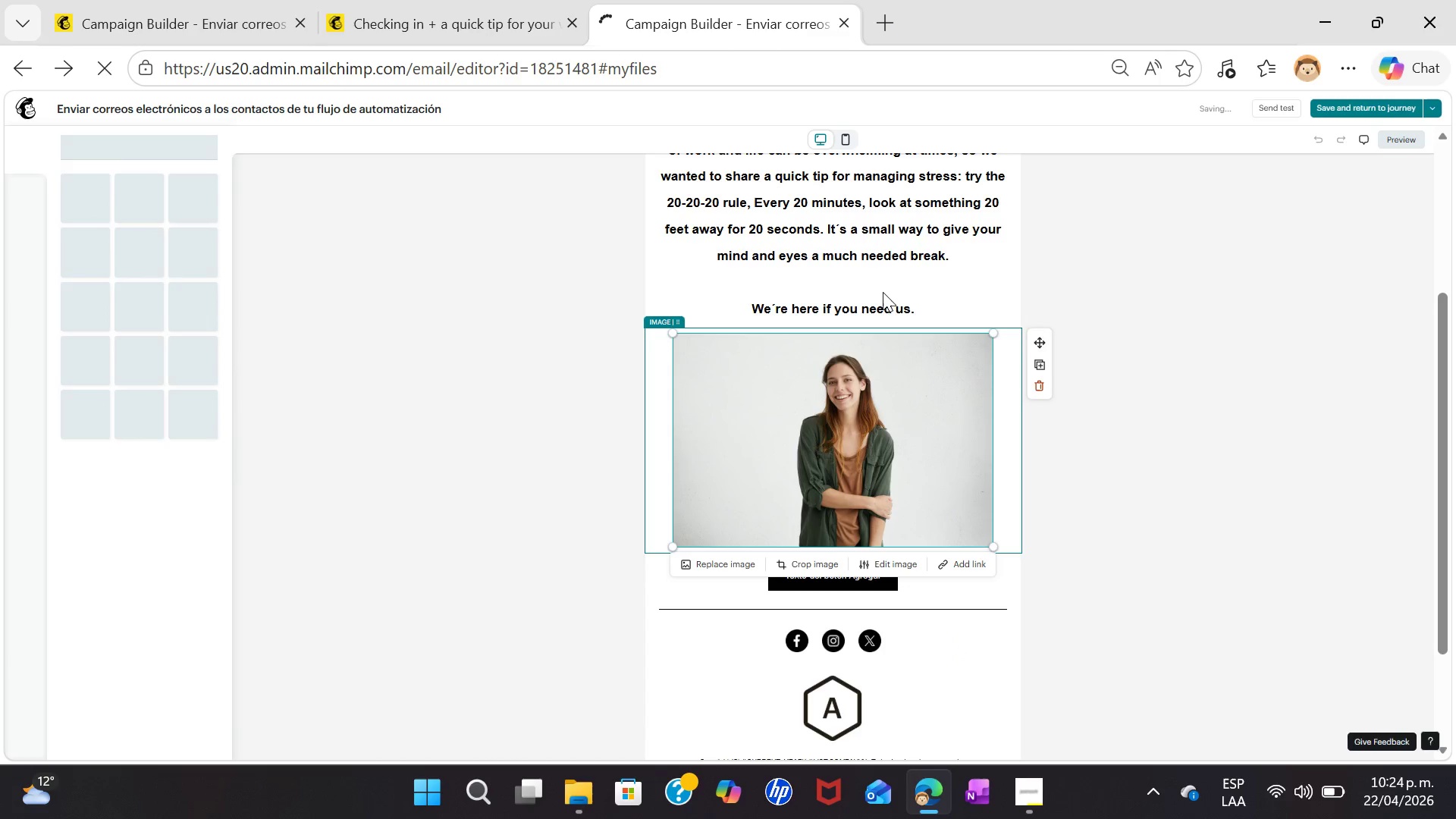 
triple_click([884, 294])
 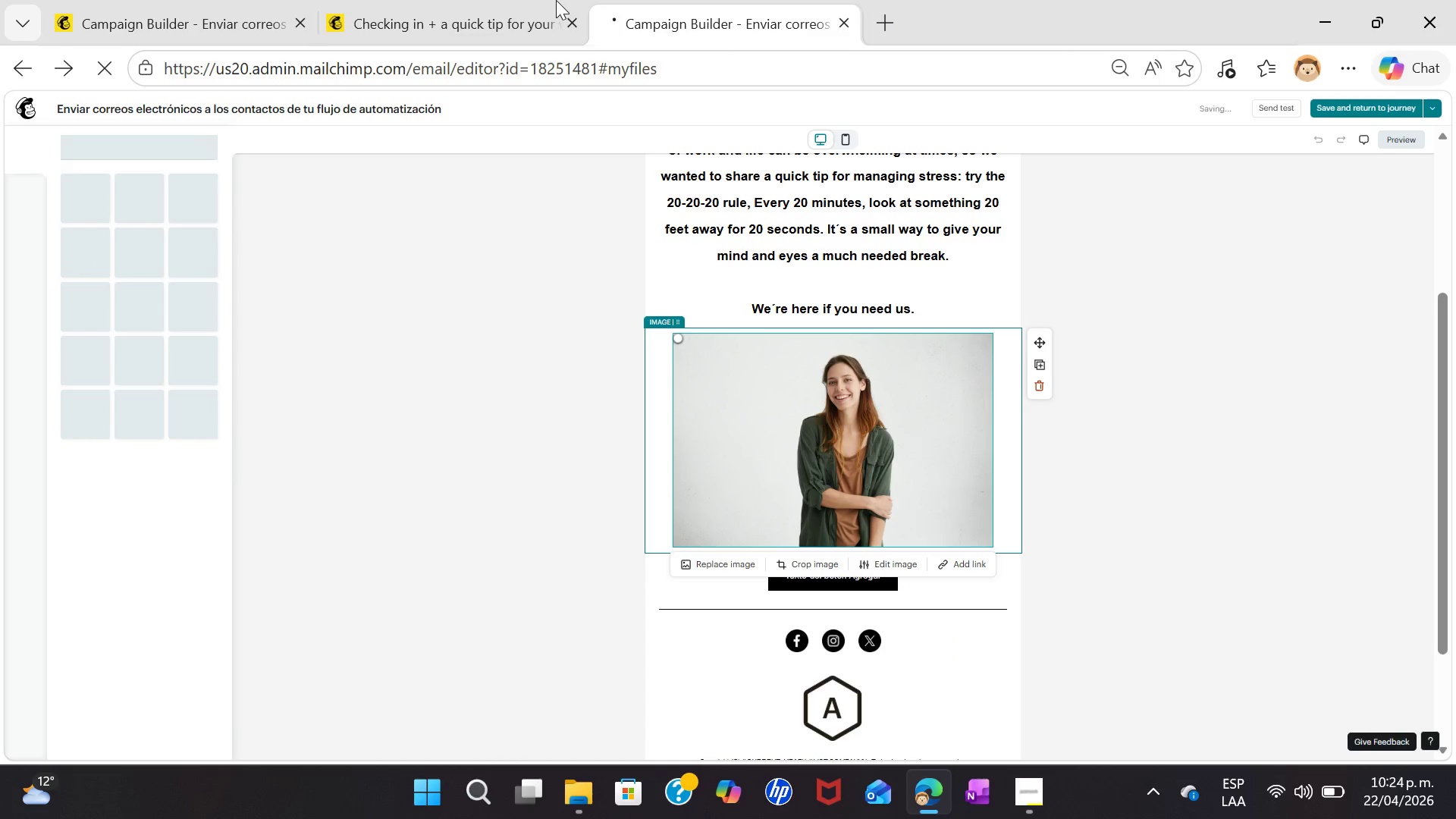 
left_click([516, 0])
 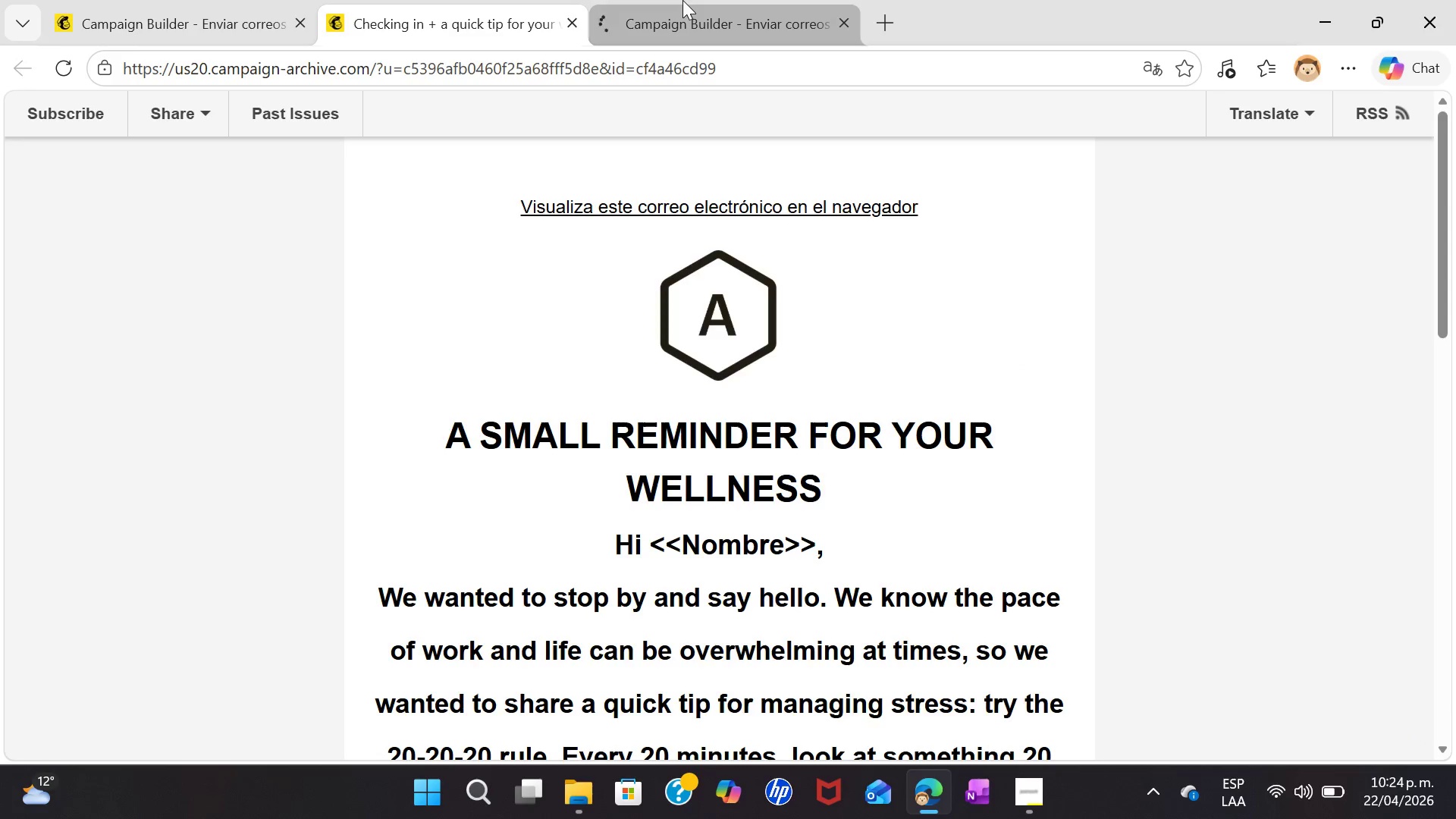 
left_click([682, 0])
 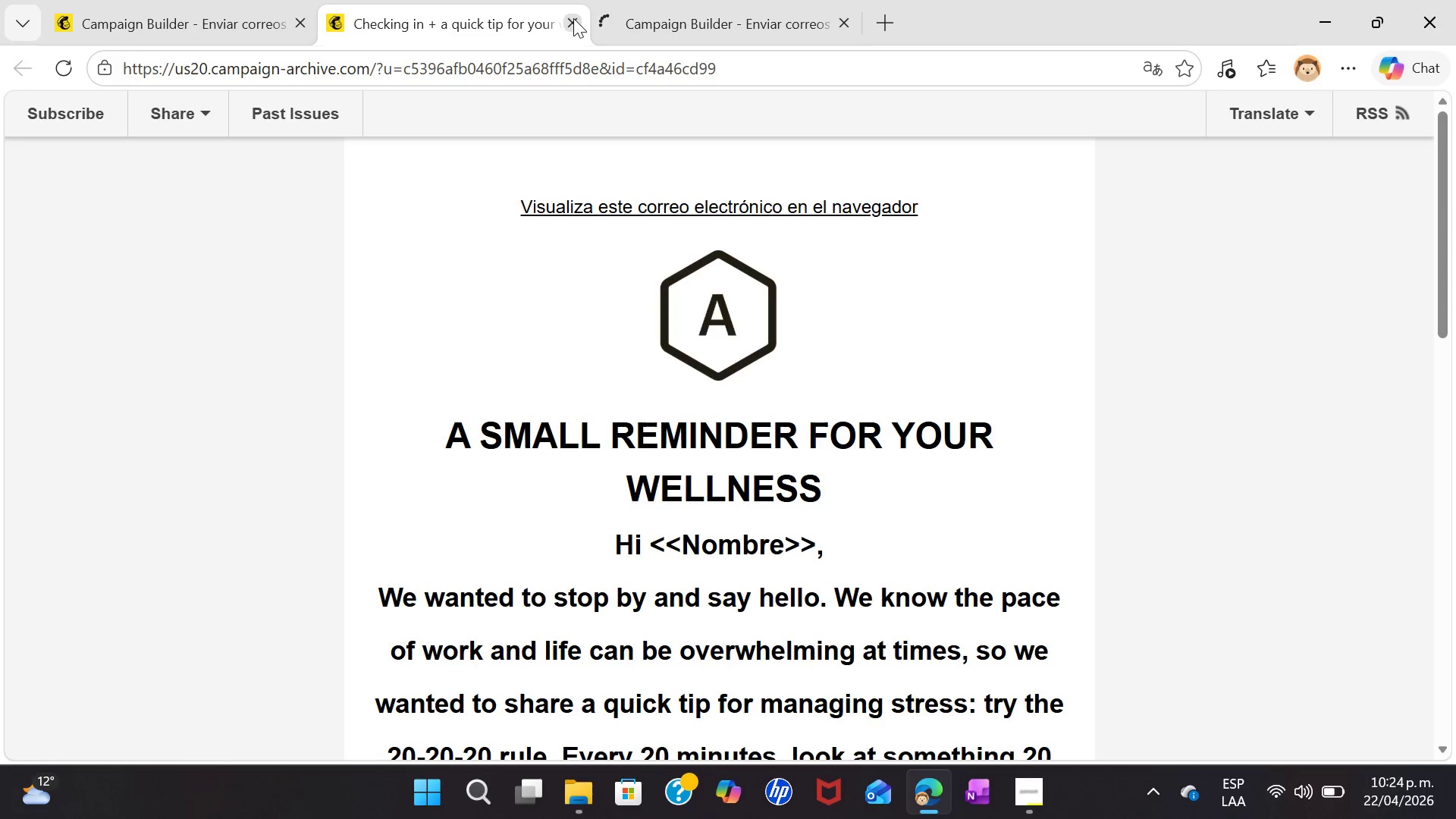 
left_click([632, 0])
 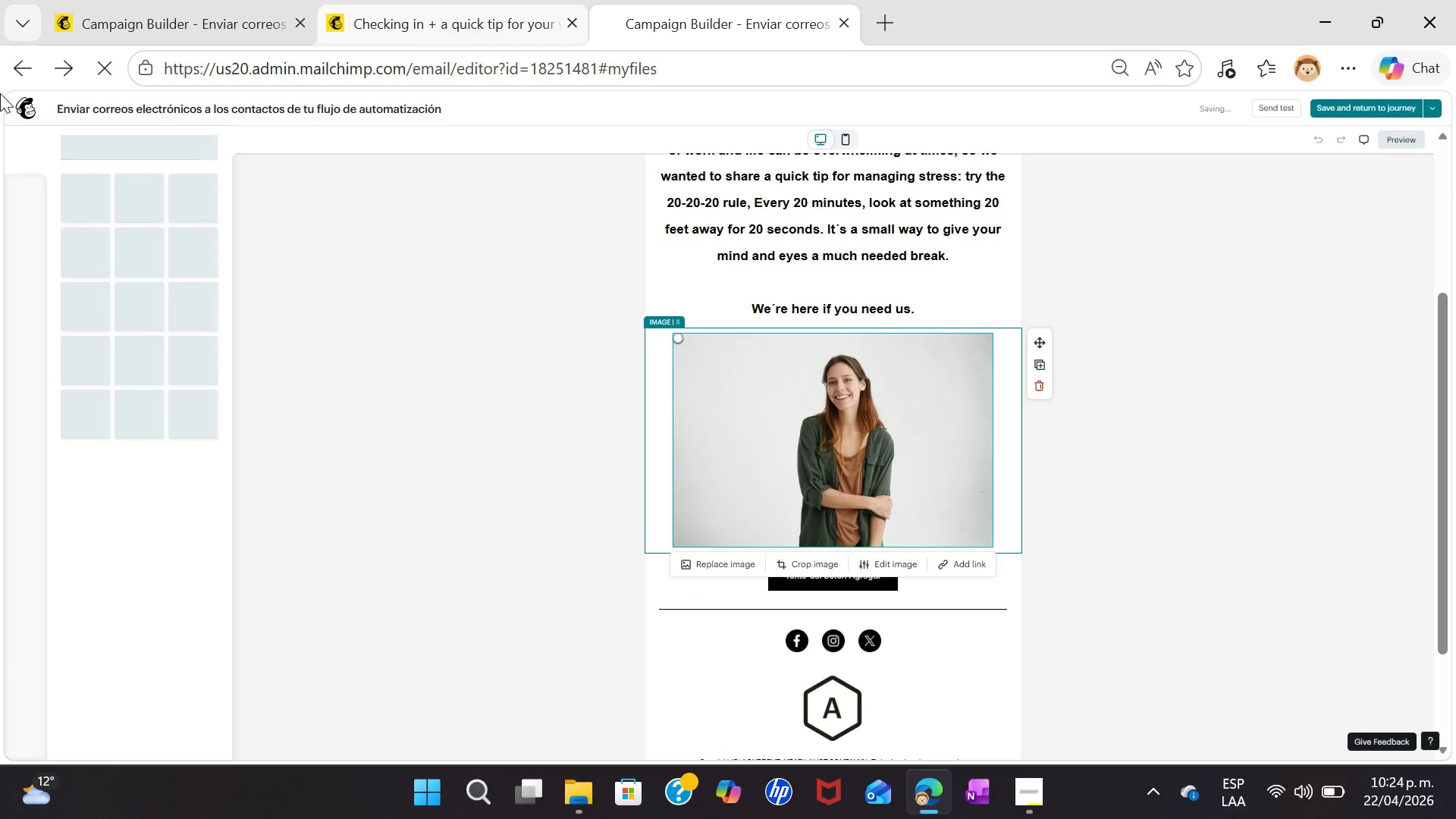 
left_click([18, 67])
 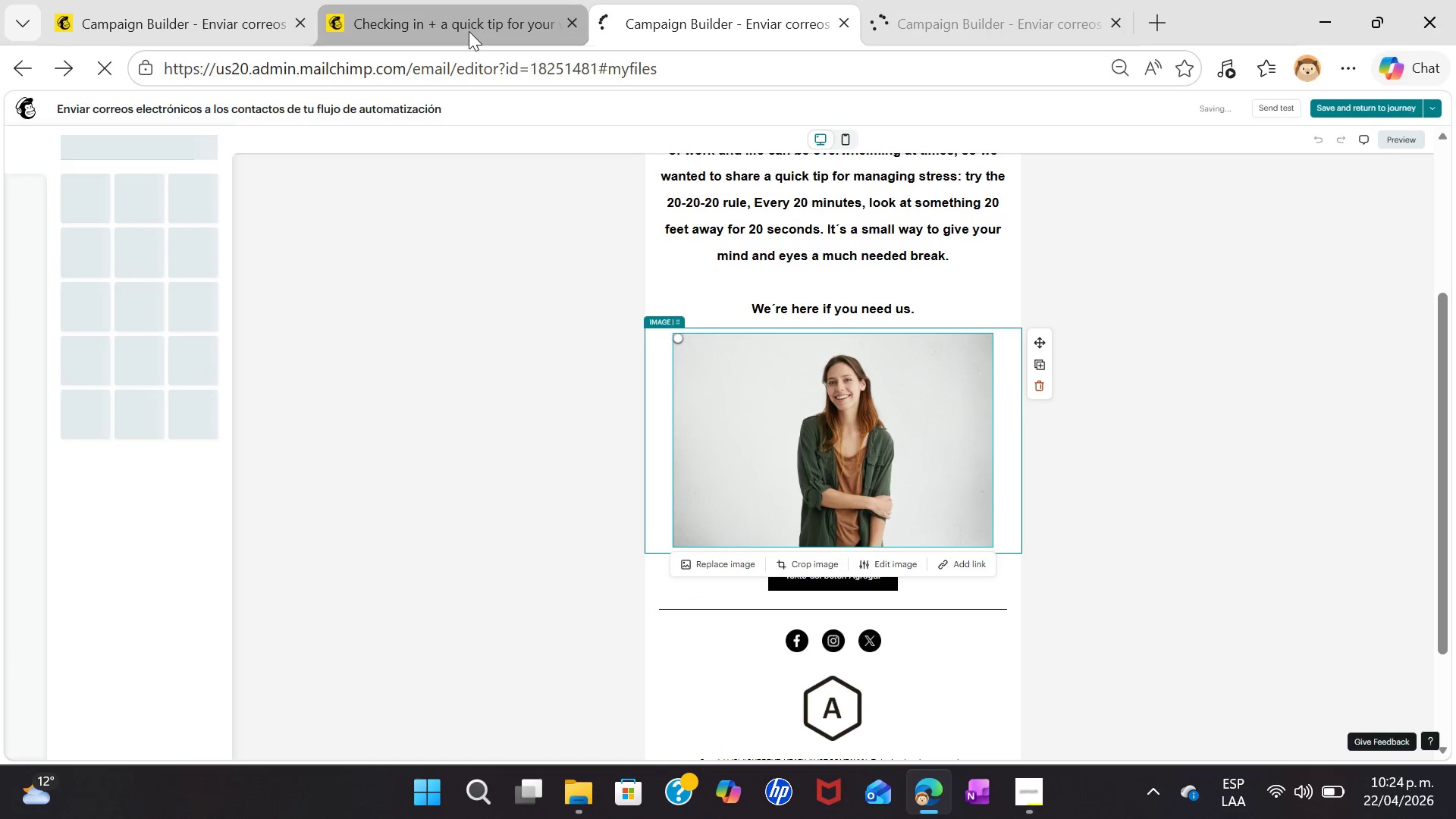 
left_click([976, 0])
 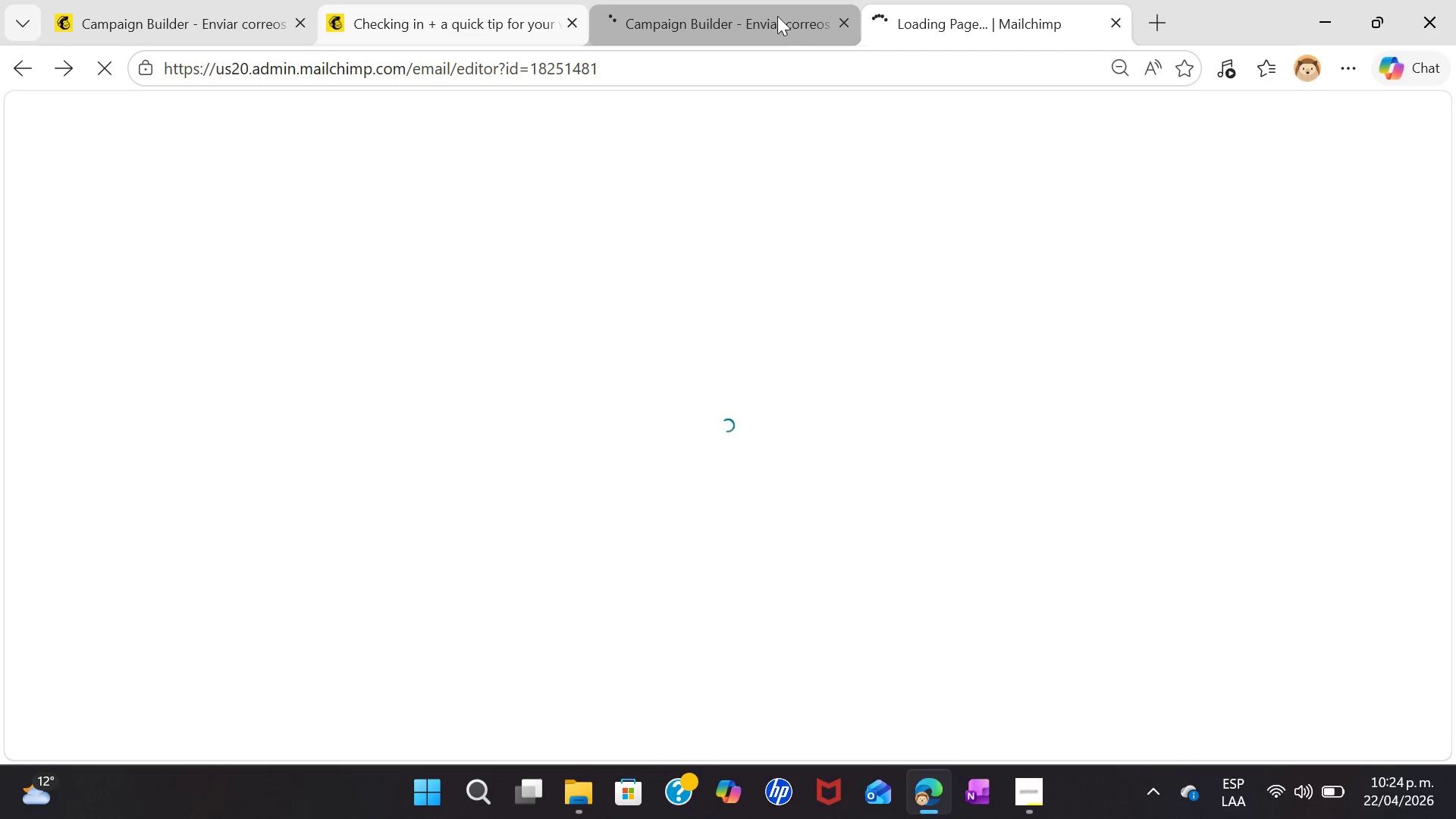 
wait(6.28)
 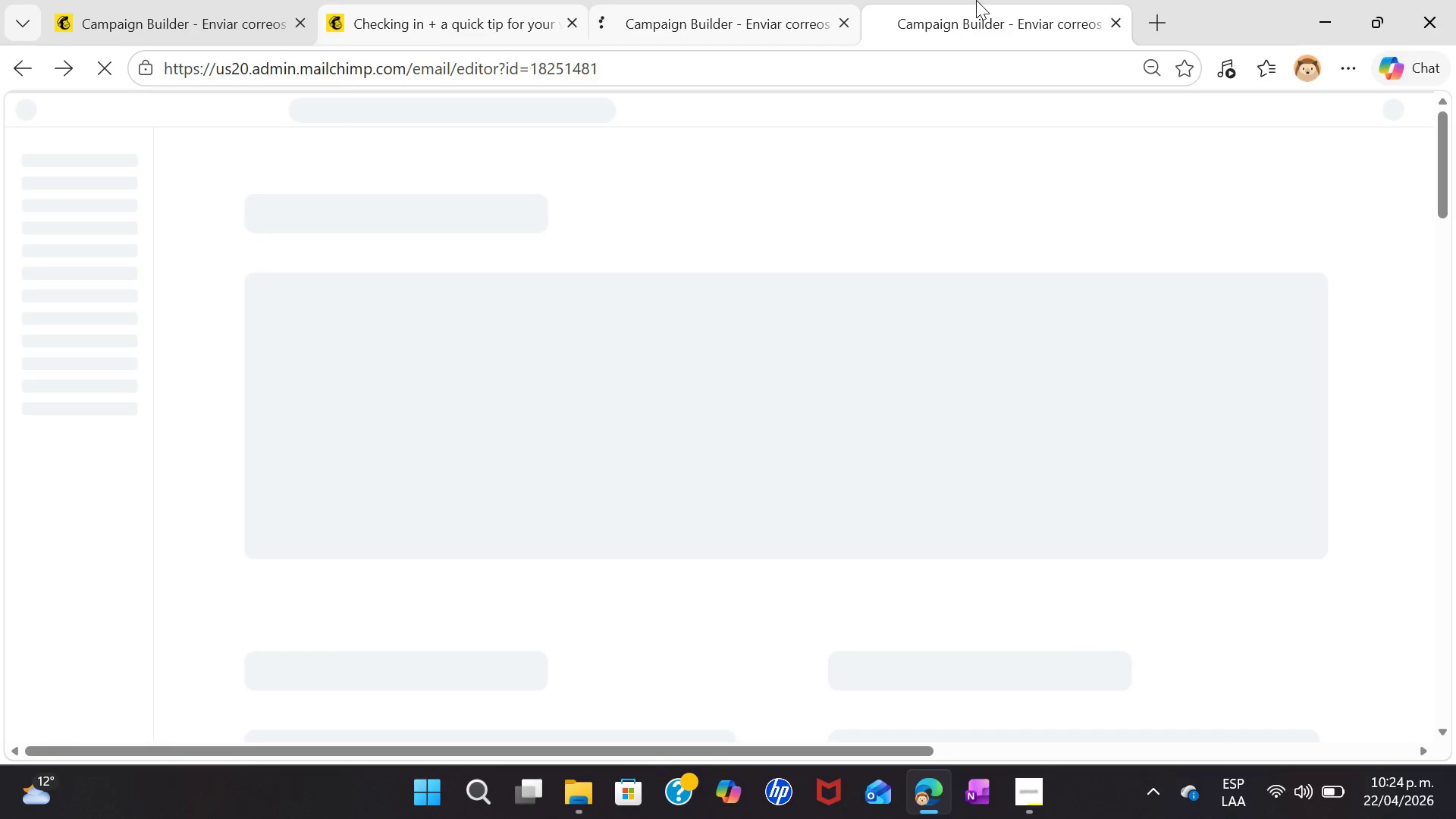 
left_click([845, 21])
 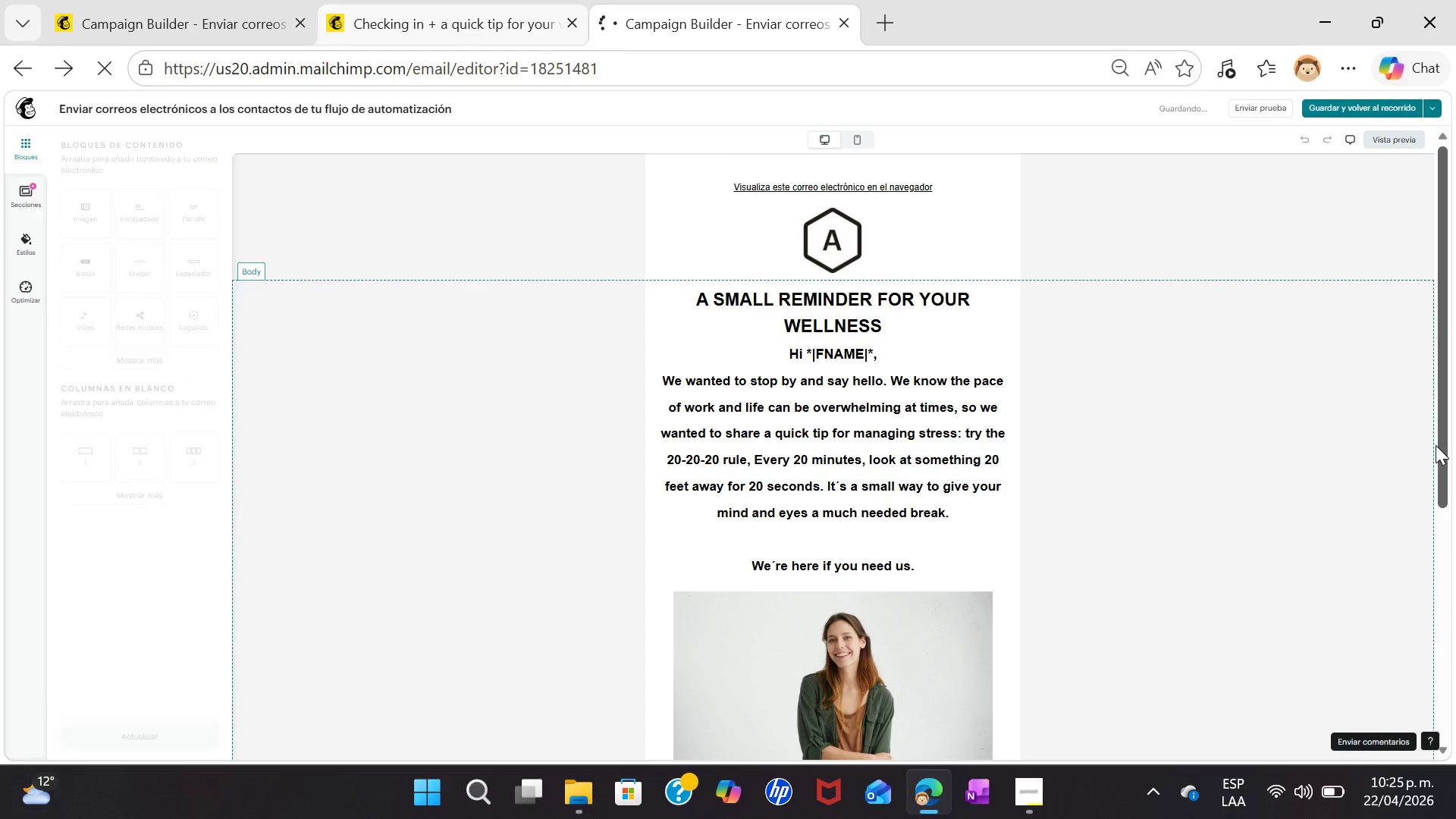 
left_click_drag(start_coordinate=[1445, 452], to_coordinate=[1455, 651])
 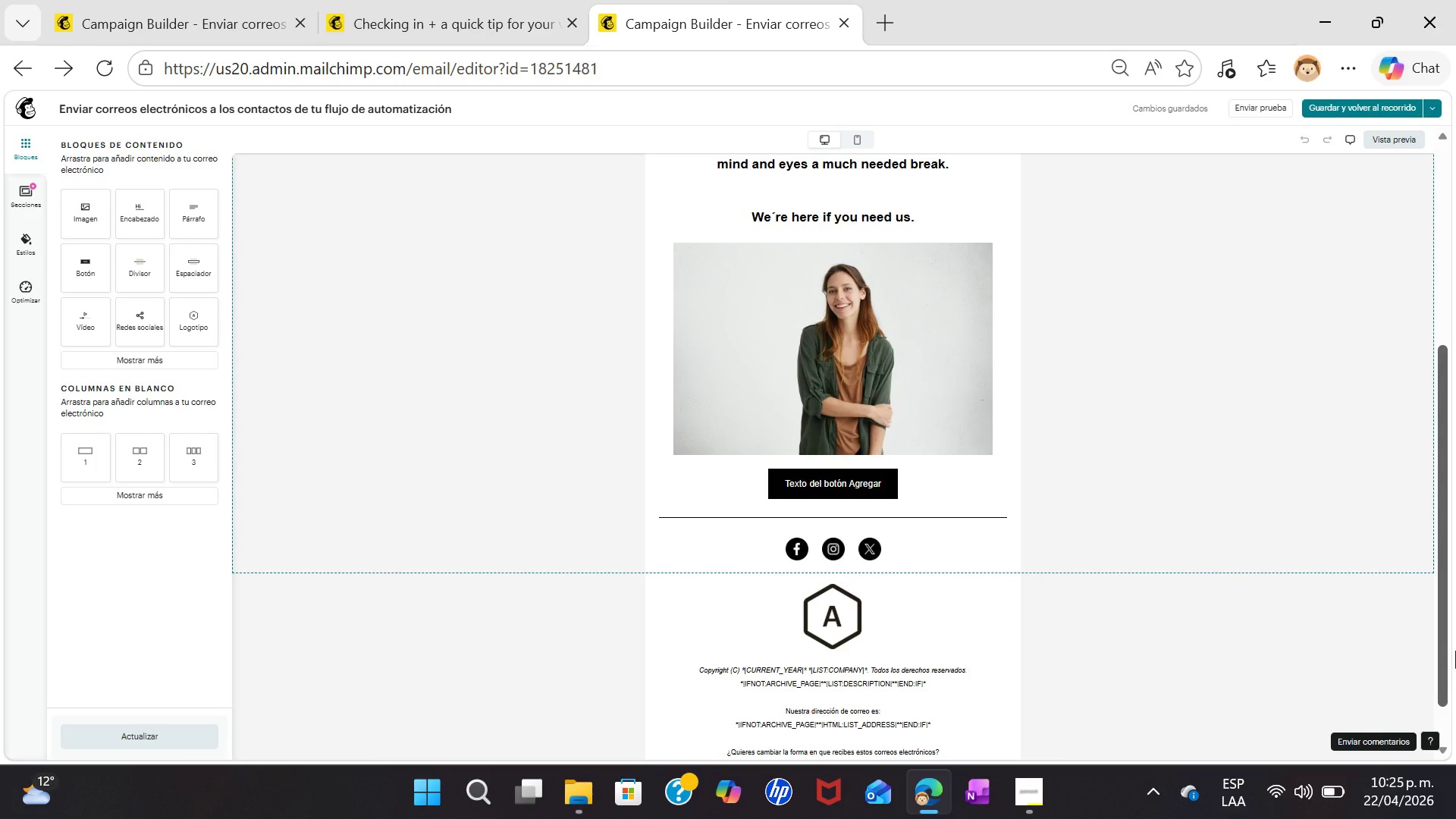 
wait(29.44)
 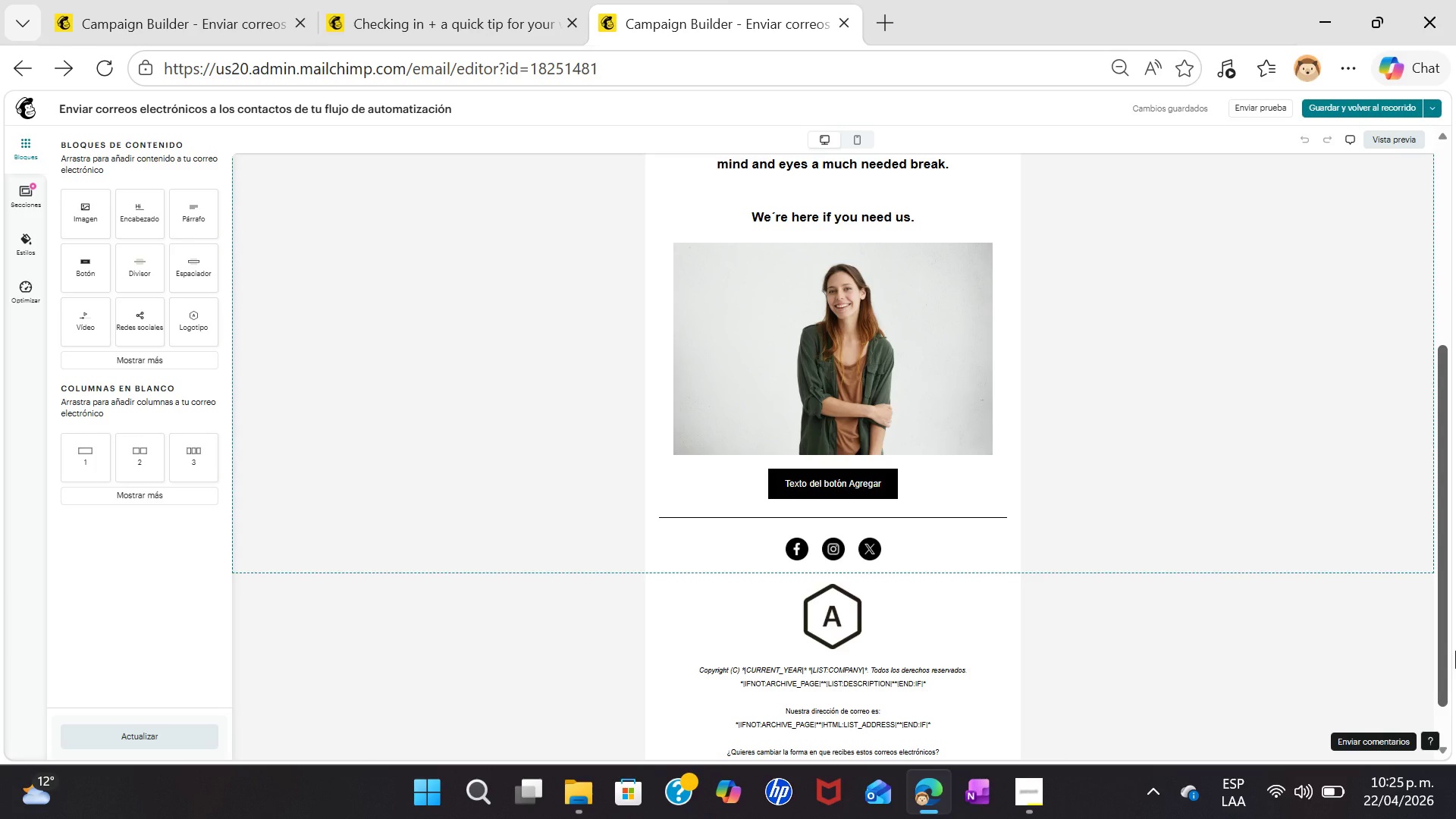 
left_click([864, 486])
 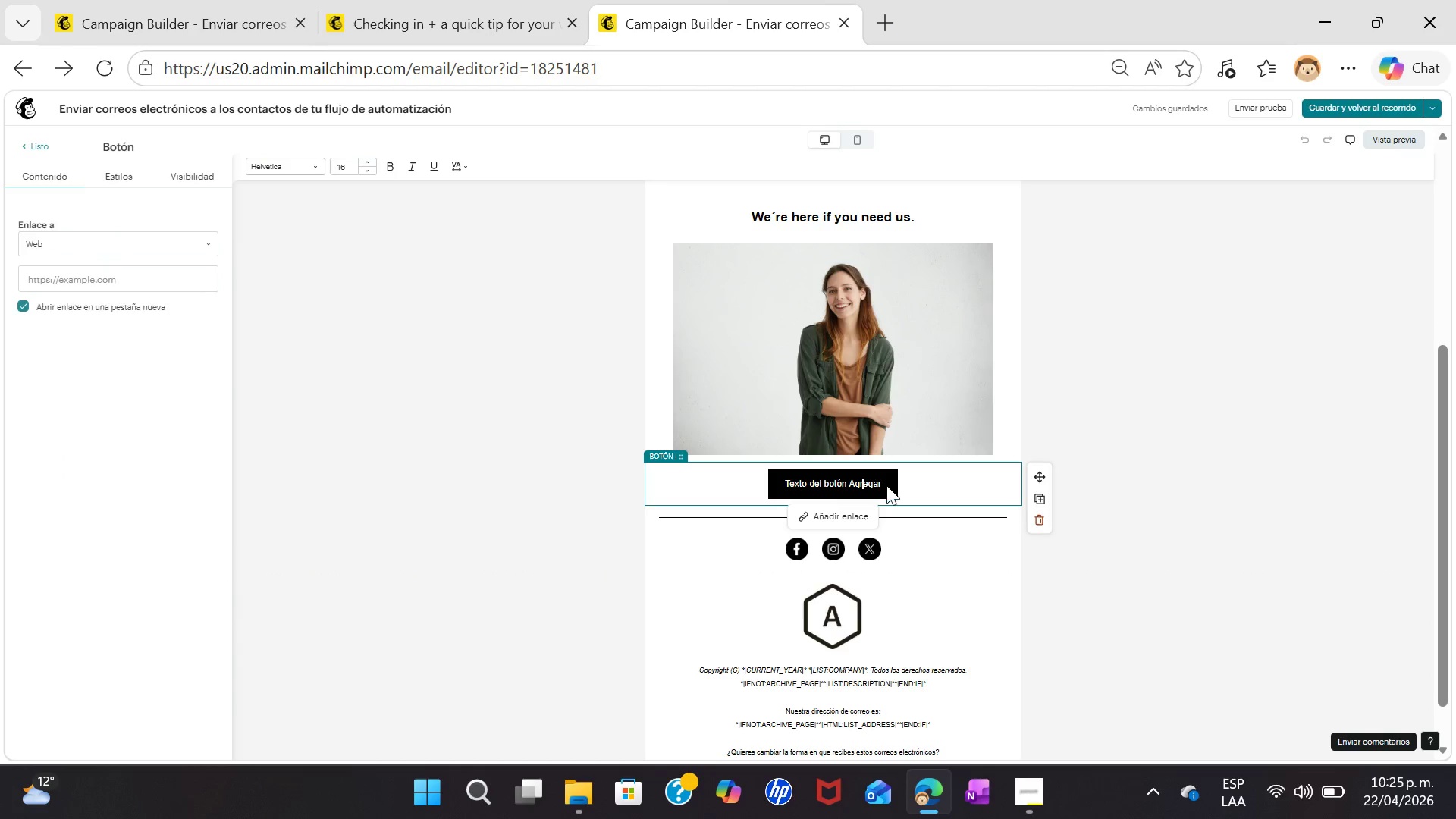 
left_click([890, 485])
 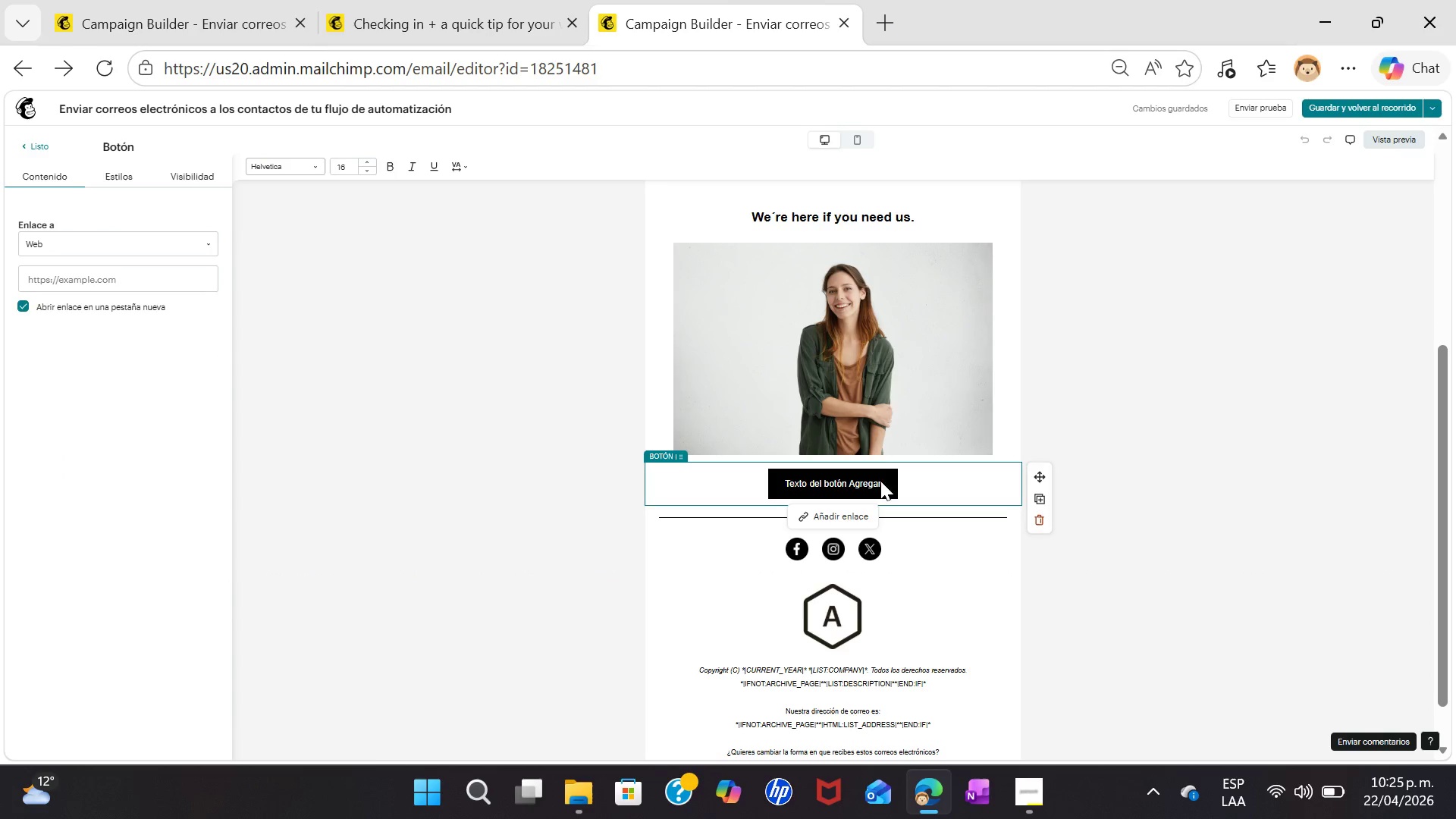 
left_click([879, 480])
 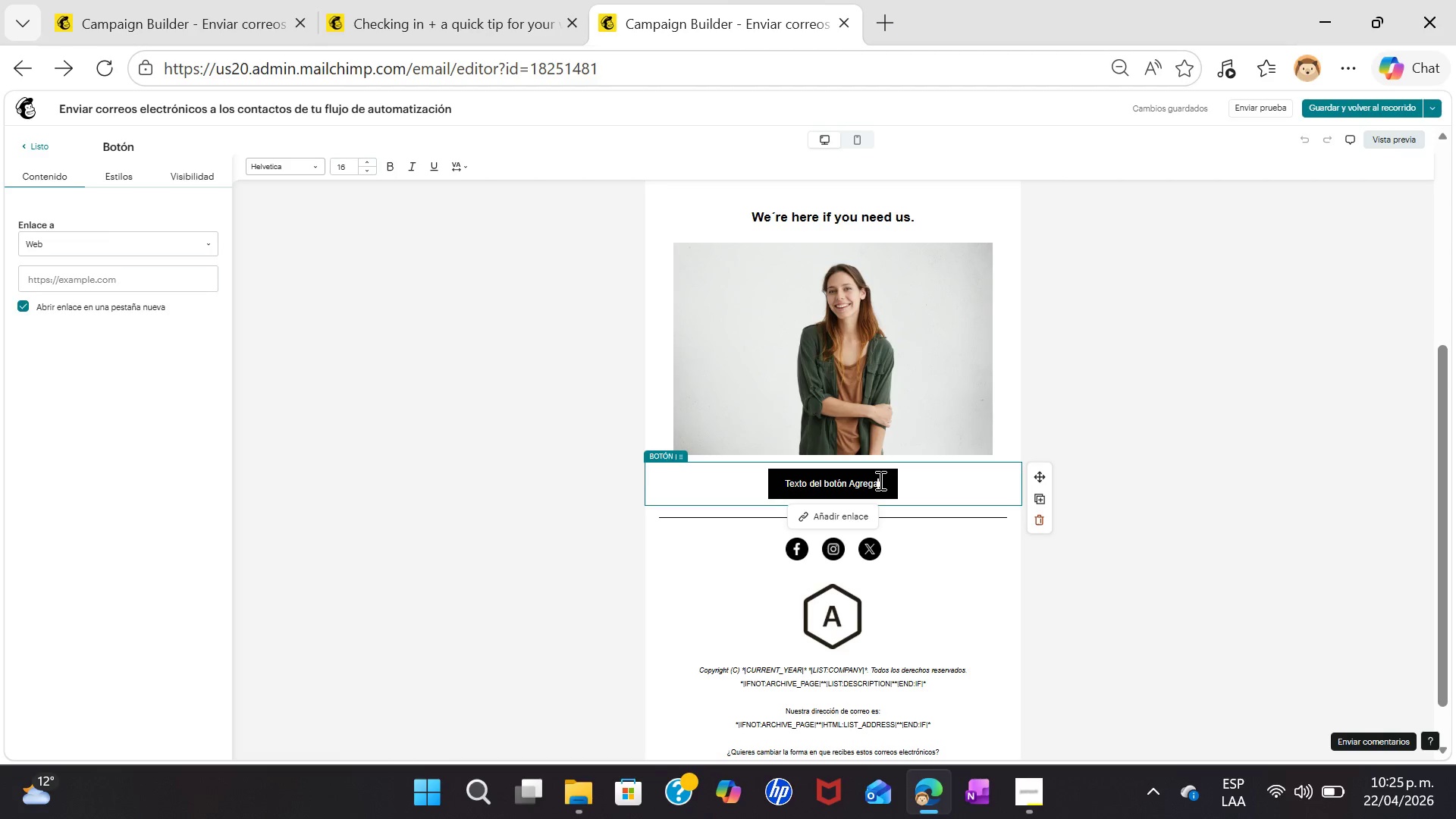 
key(Control+Backspace)
 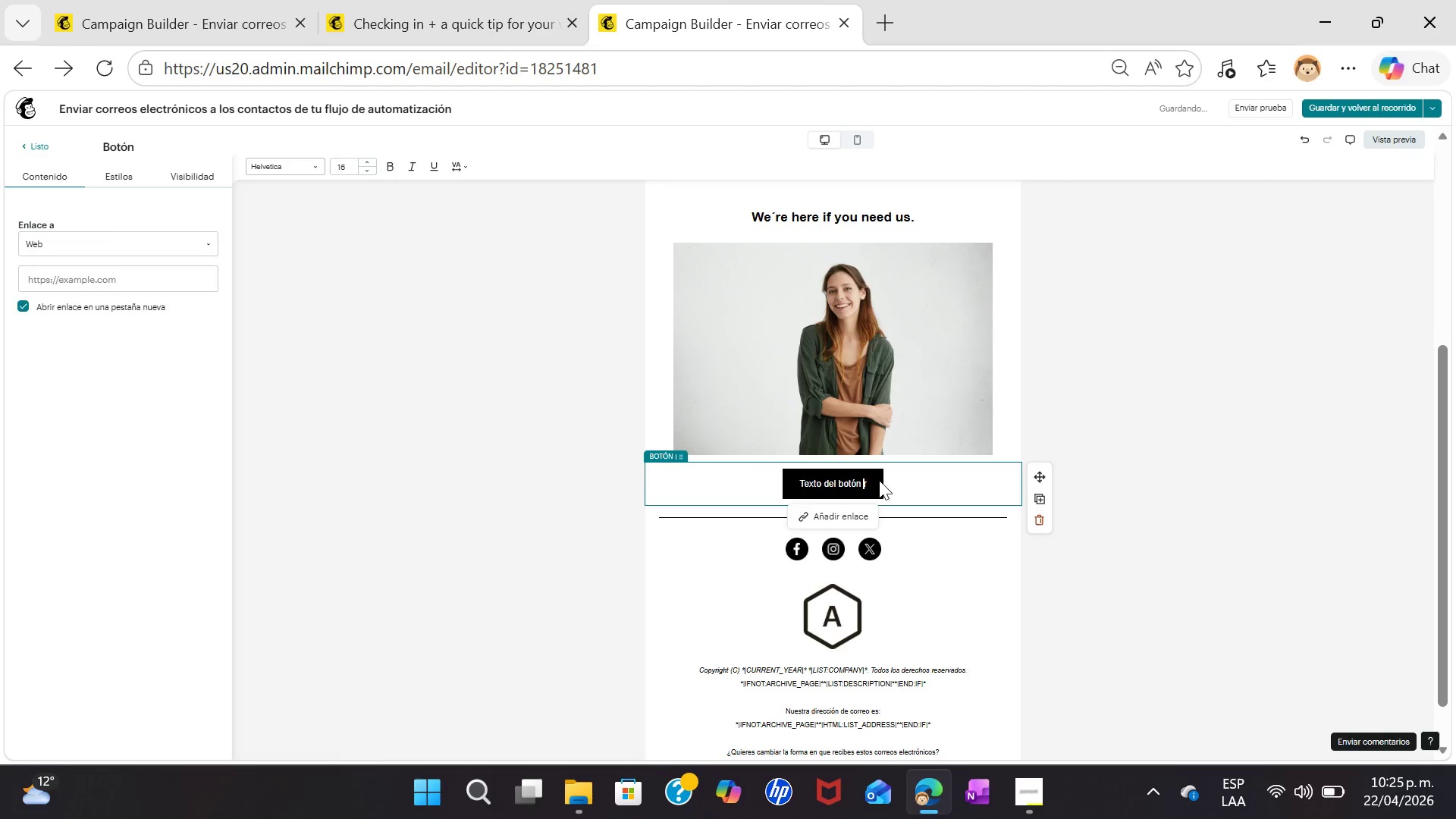 
key(Control+Backspace)
 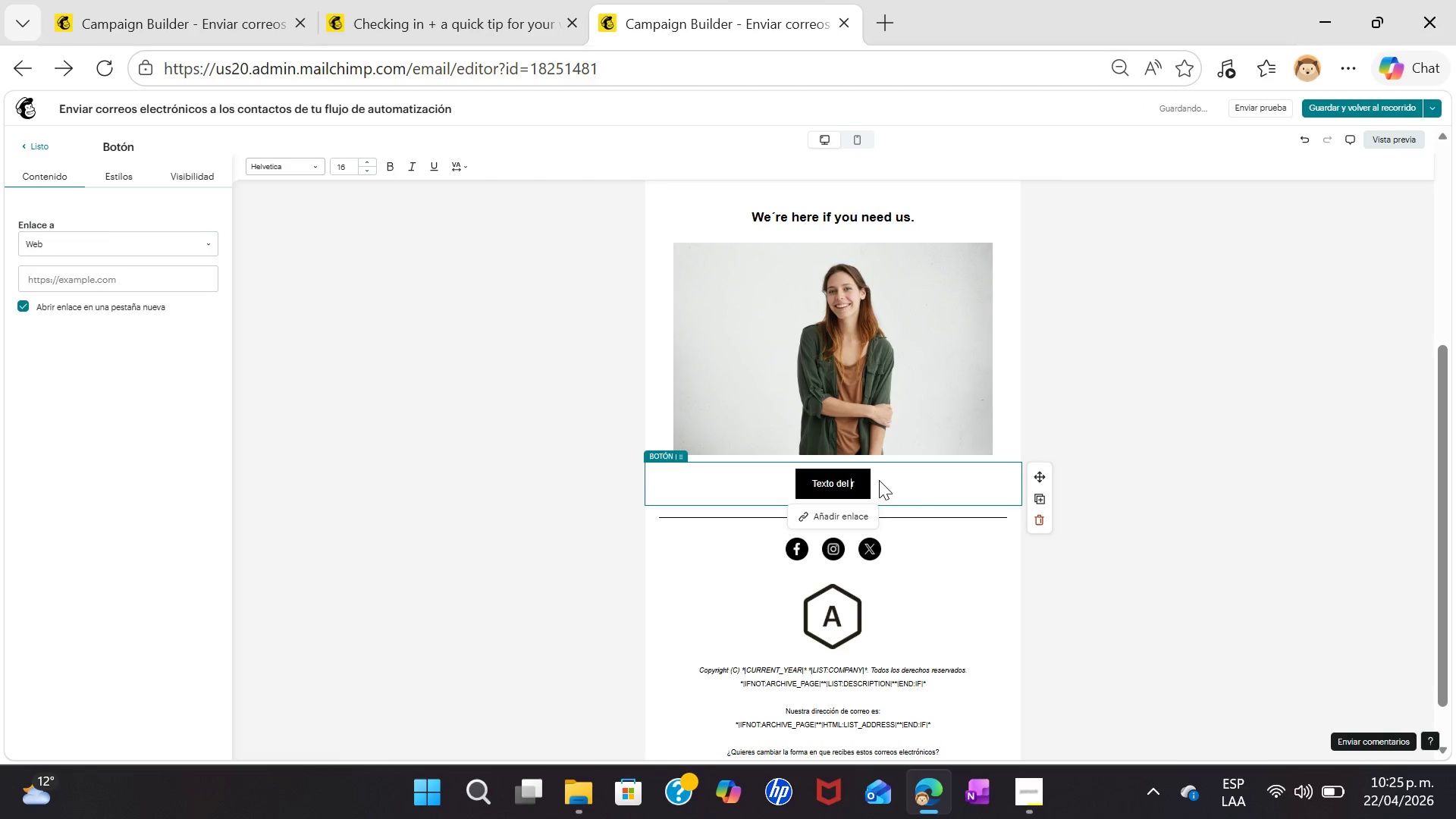 
key(Control+Backspace)
 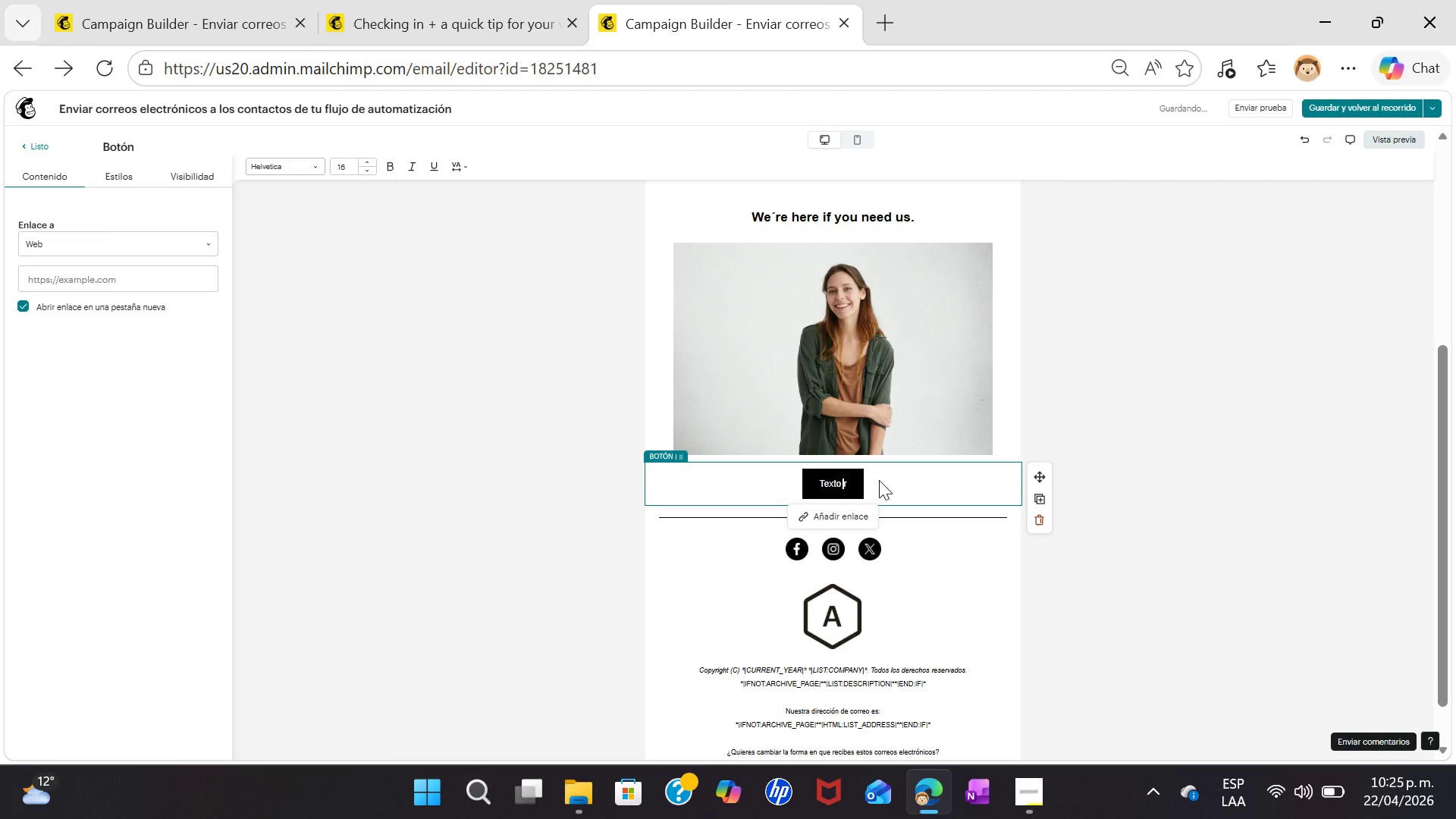 
key(Control+Backspace)
 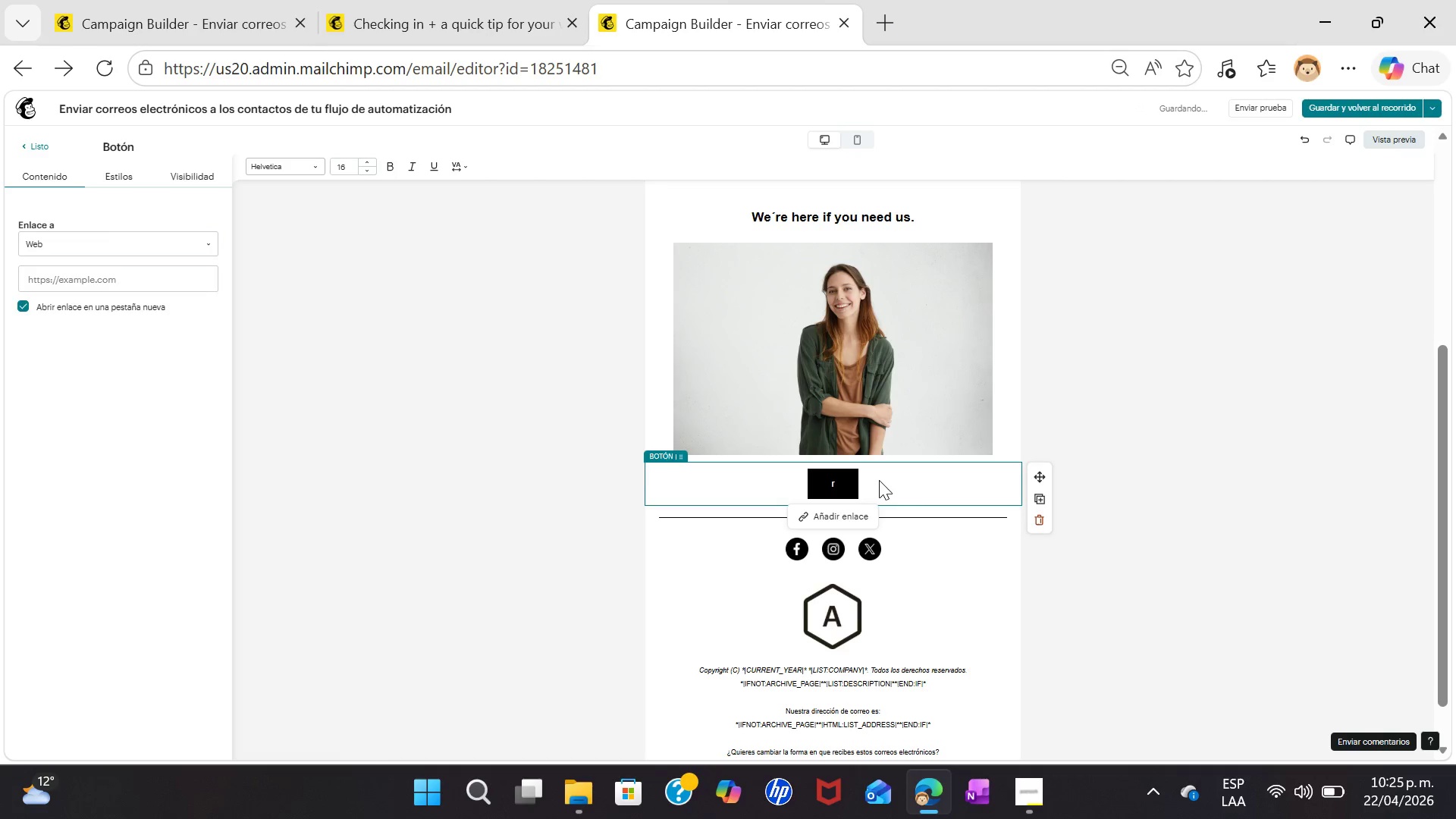 
key(Control+Backspace)
 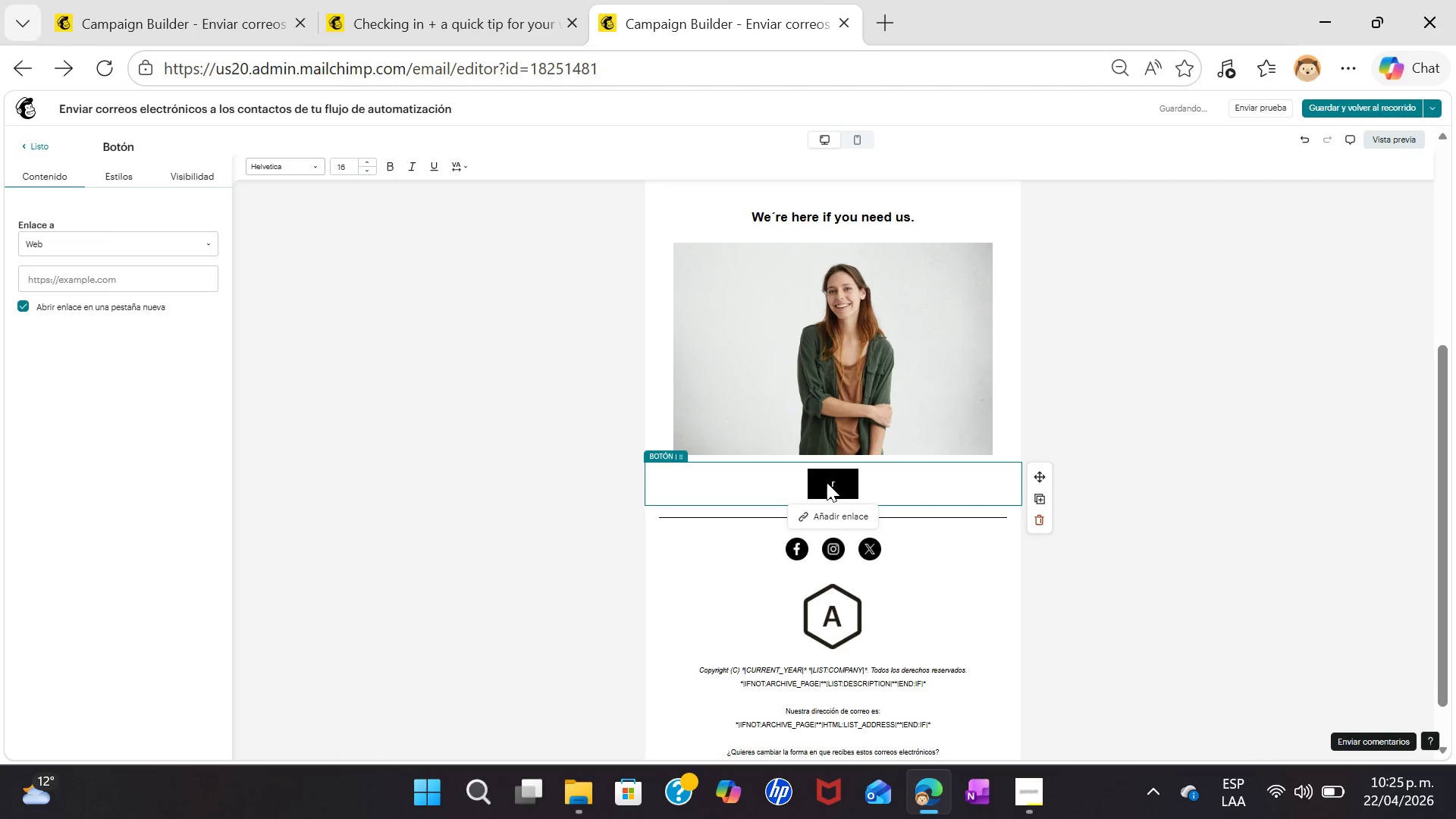 
left_click([832, 482])
 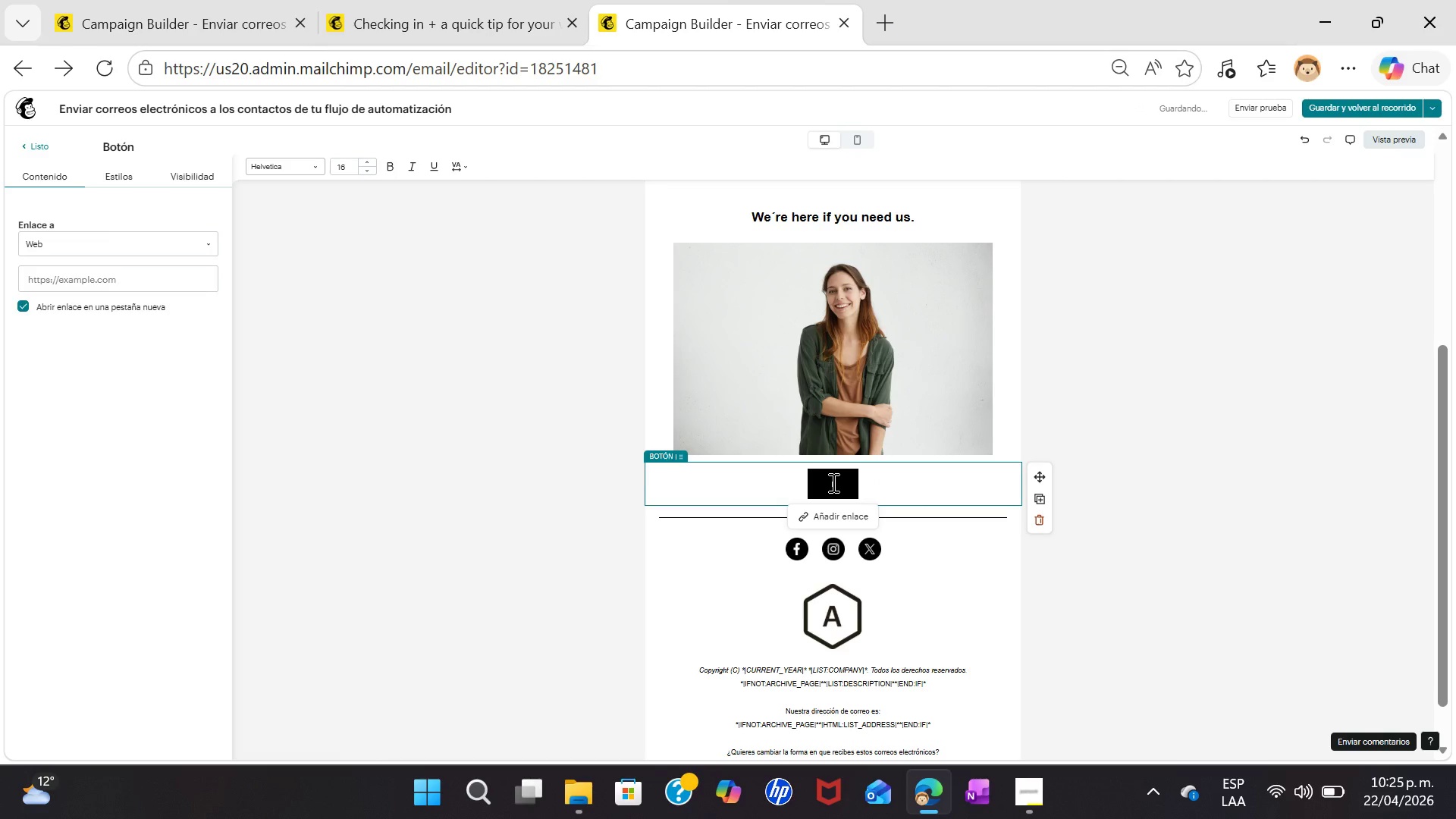 
left_click([833, 482])
 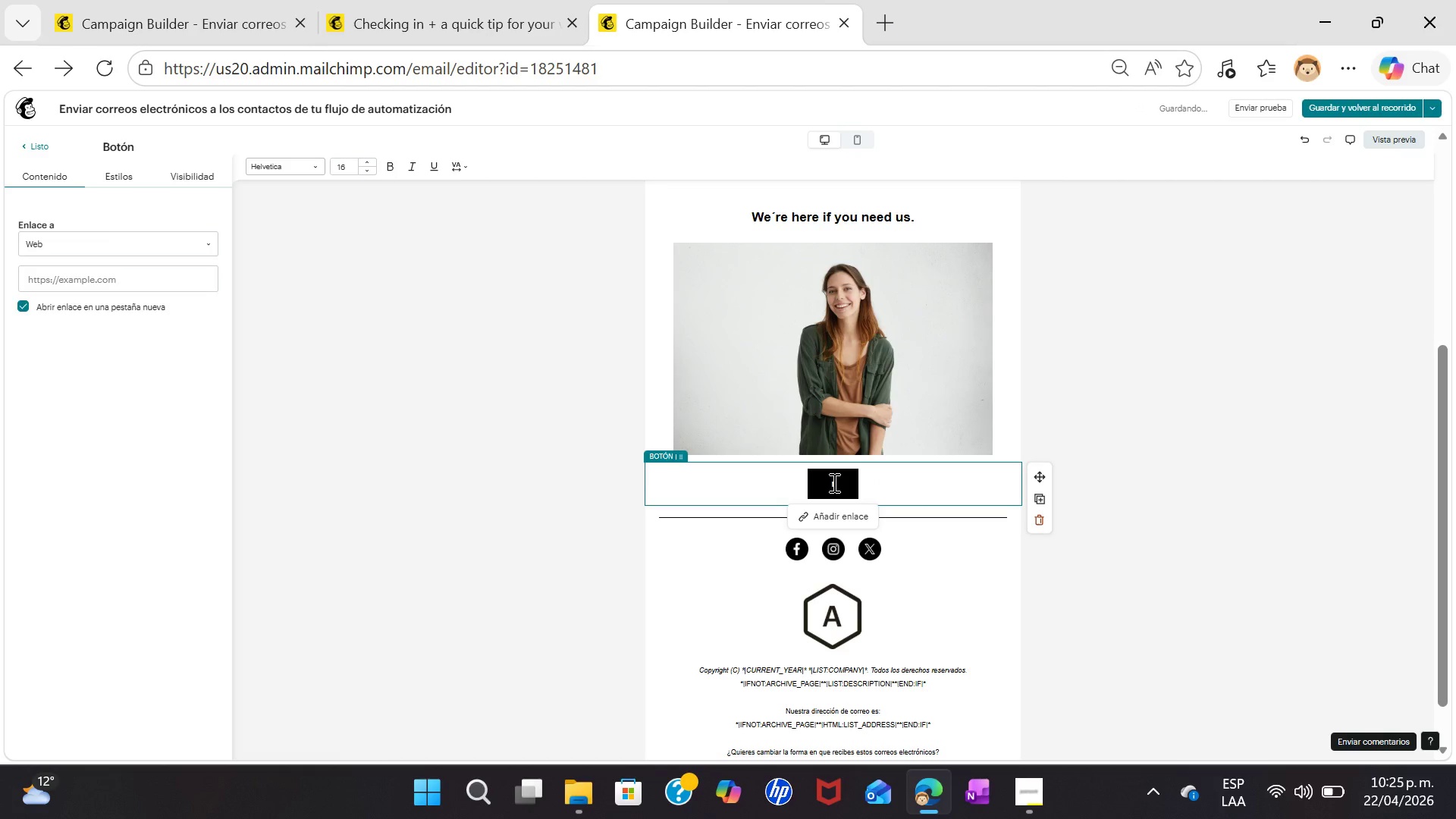 
key(Control+Backspace)
 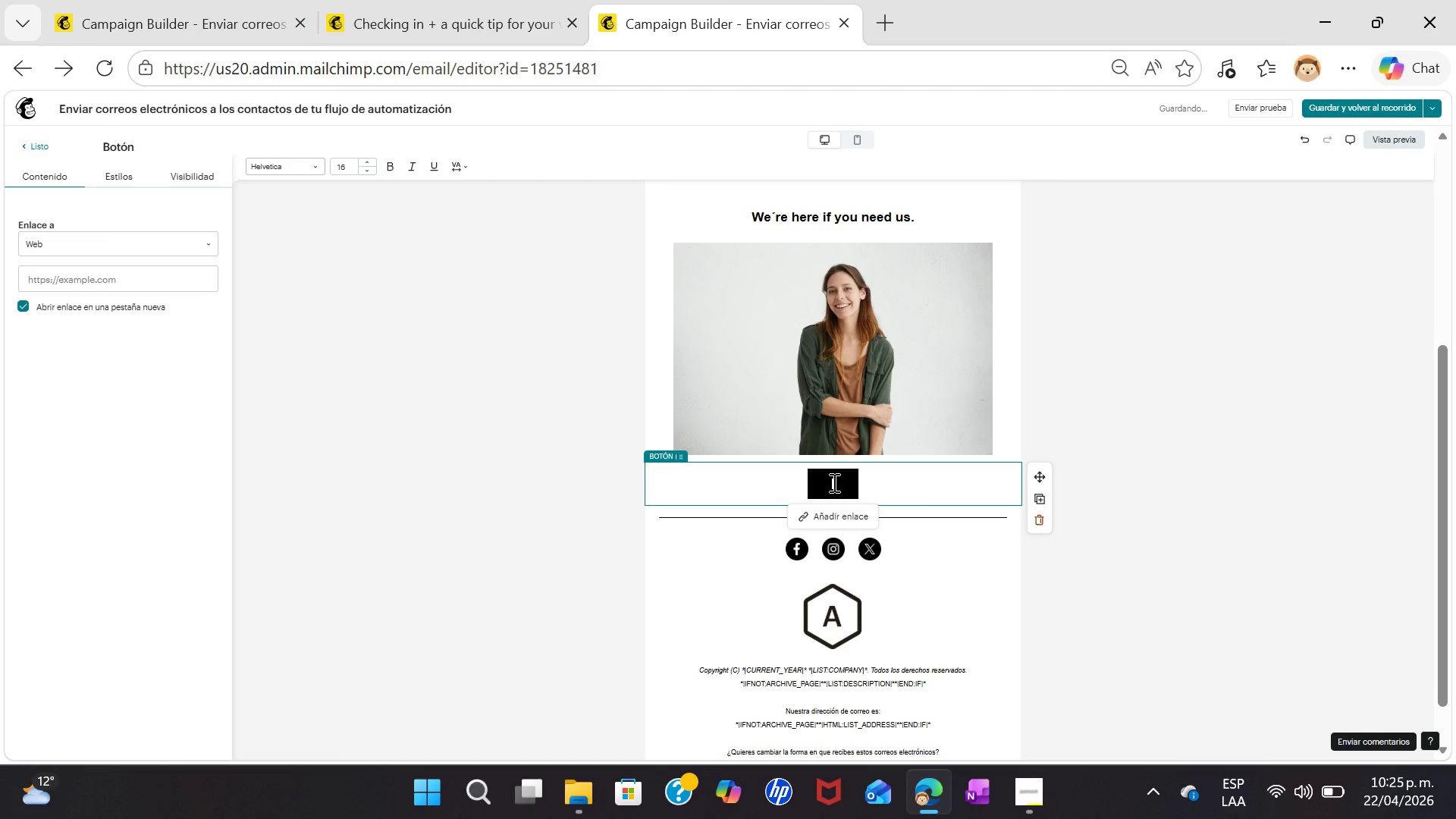 
key(Control+Backspace)
 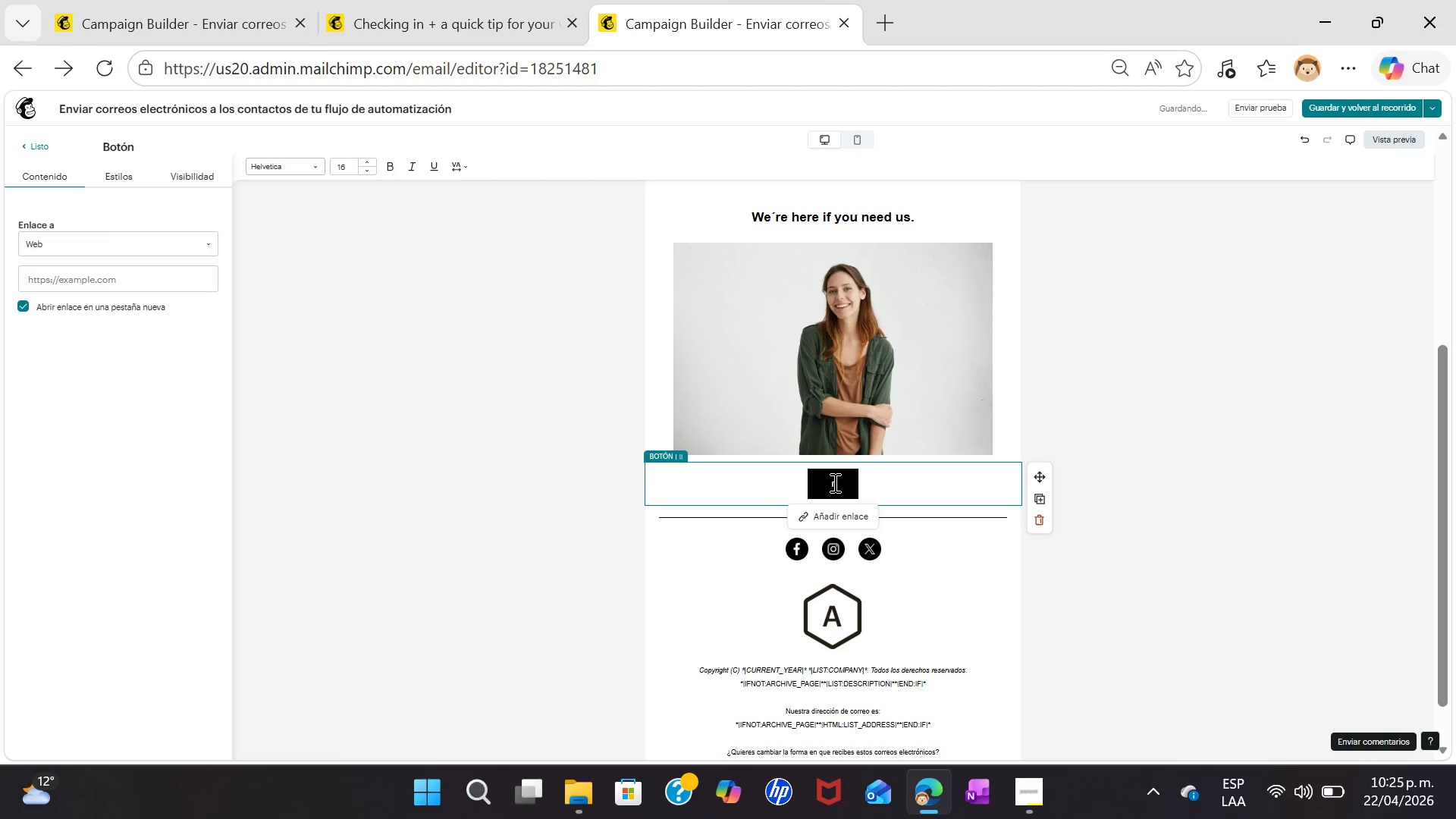 
left_click([836, 482])
 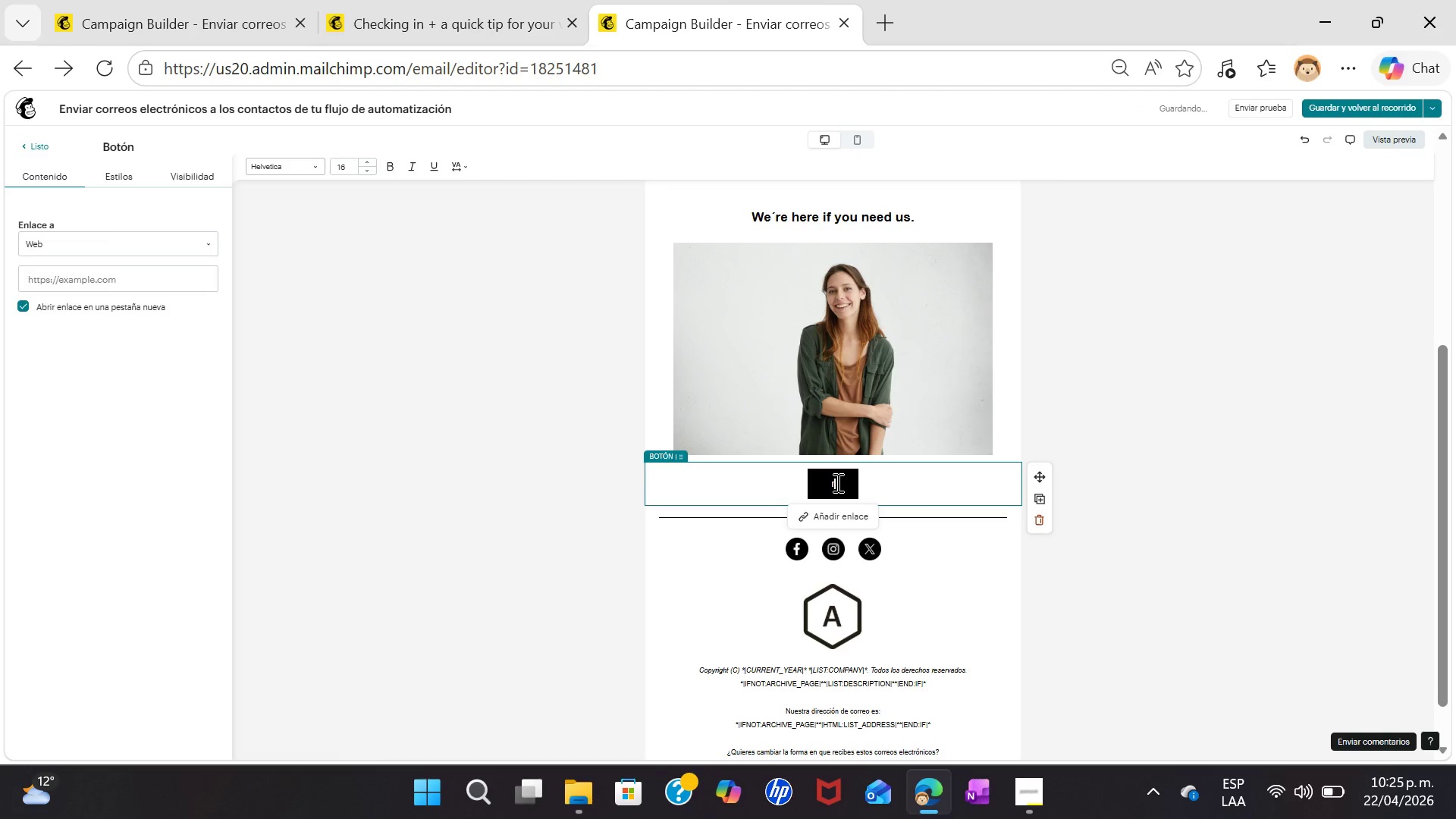 
key(Control+Backspace)
 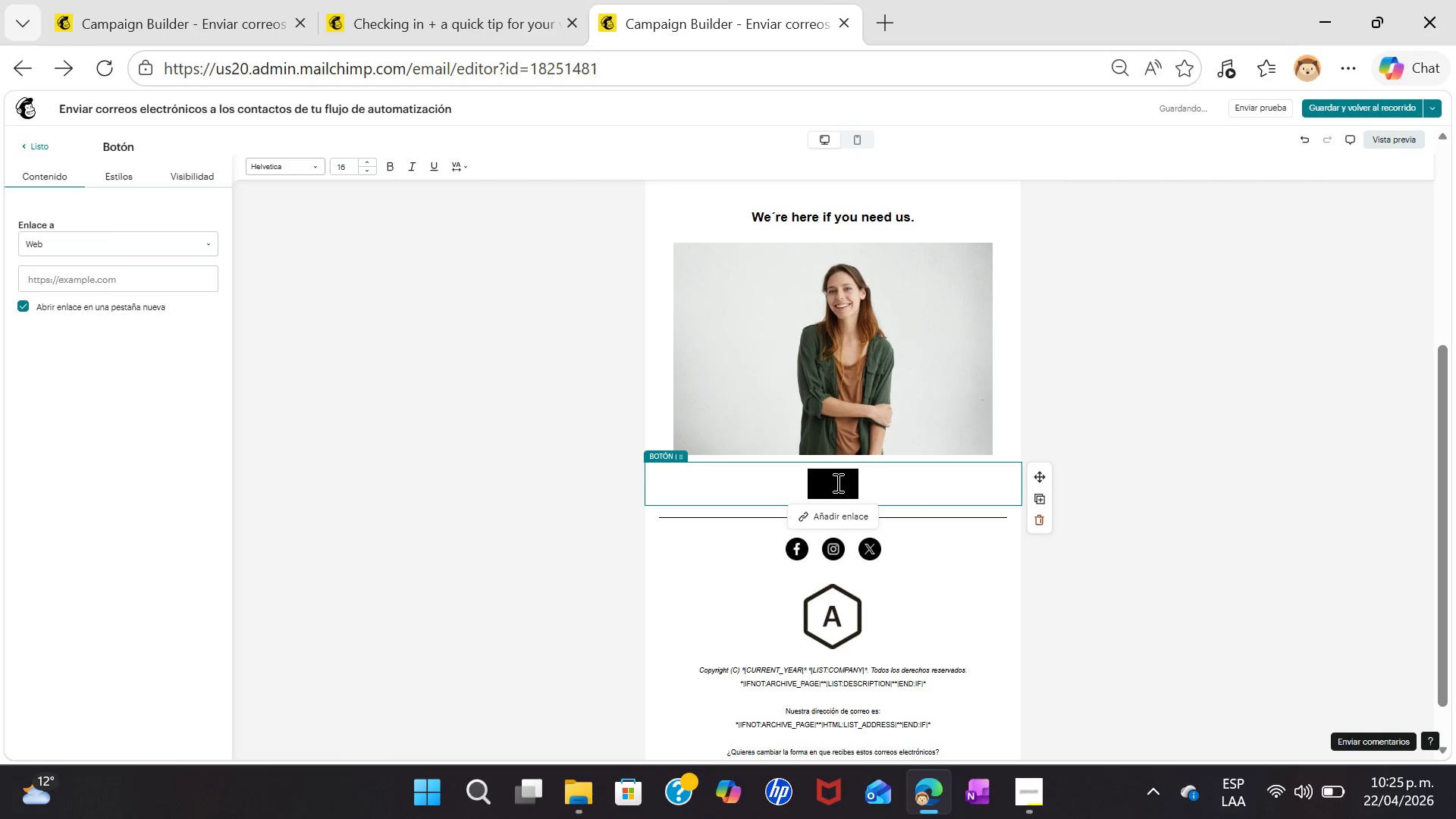 
key(Control+CapsLock)
 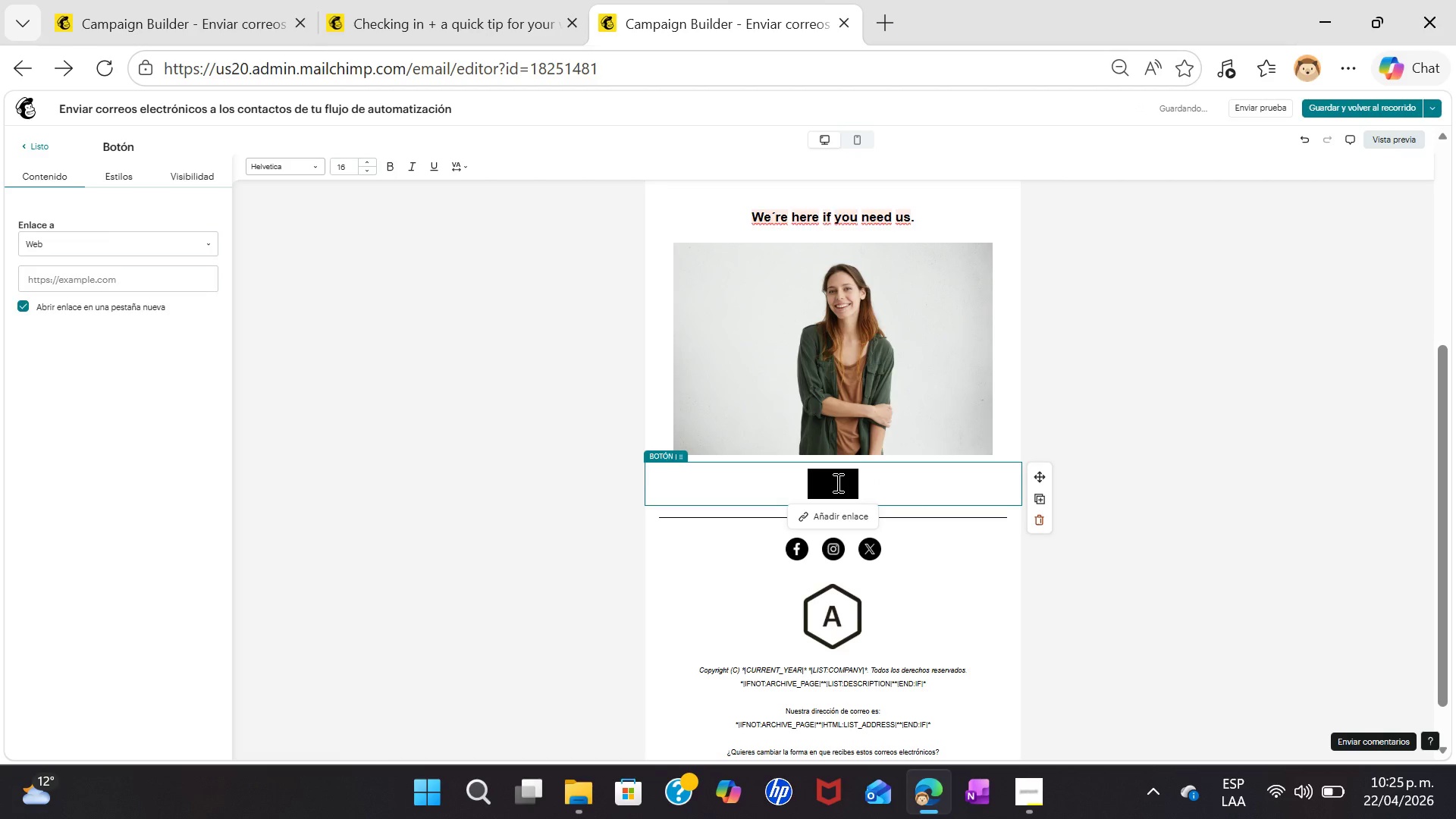 
key(Control+V)
 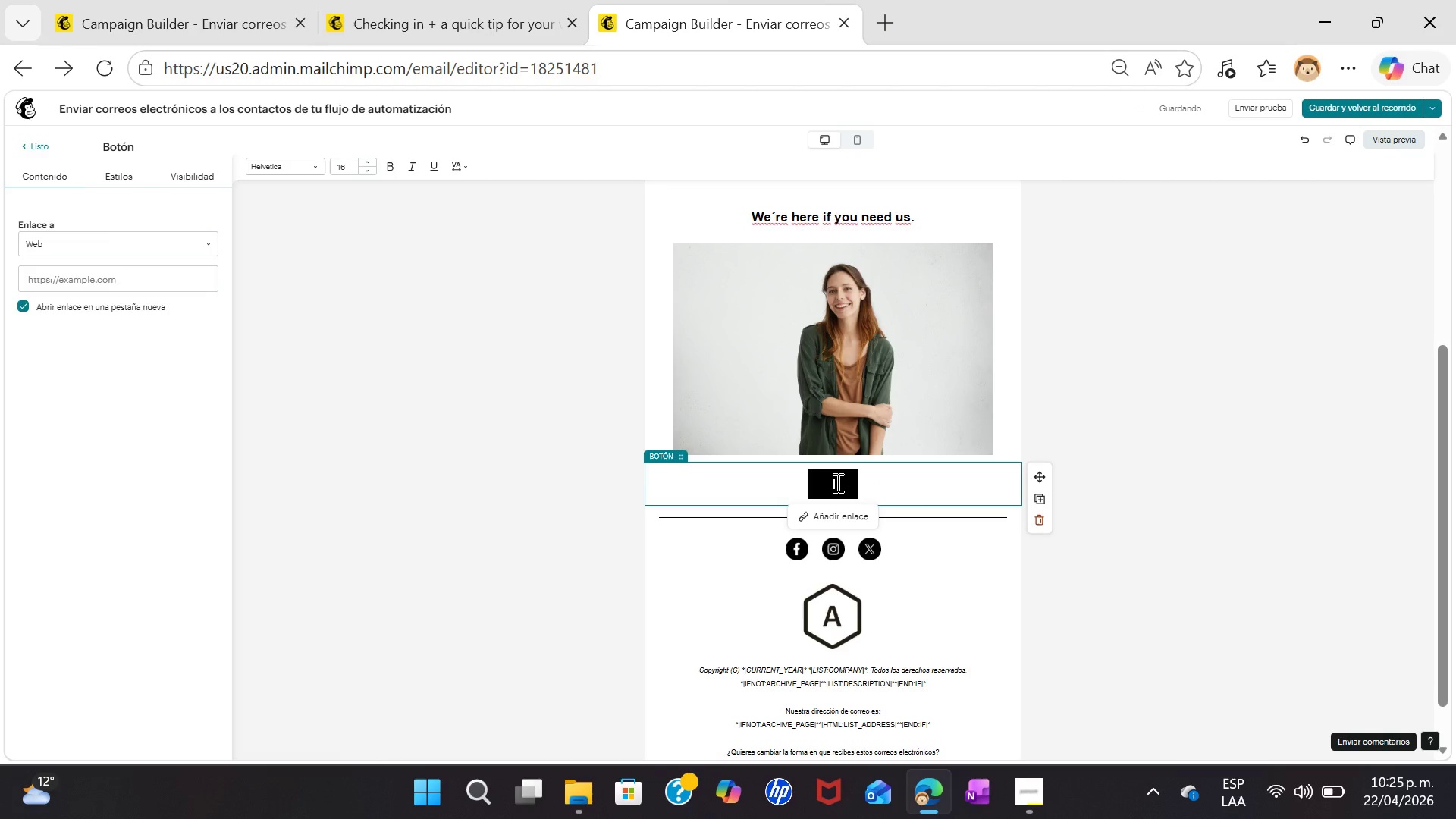 
key(Control+CapsLock)
 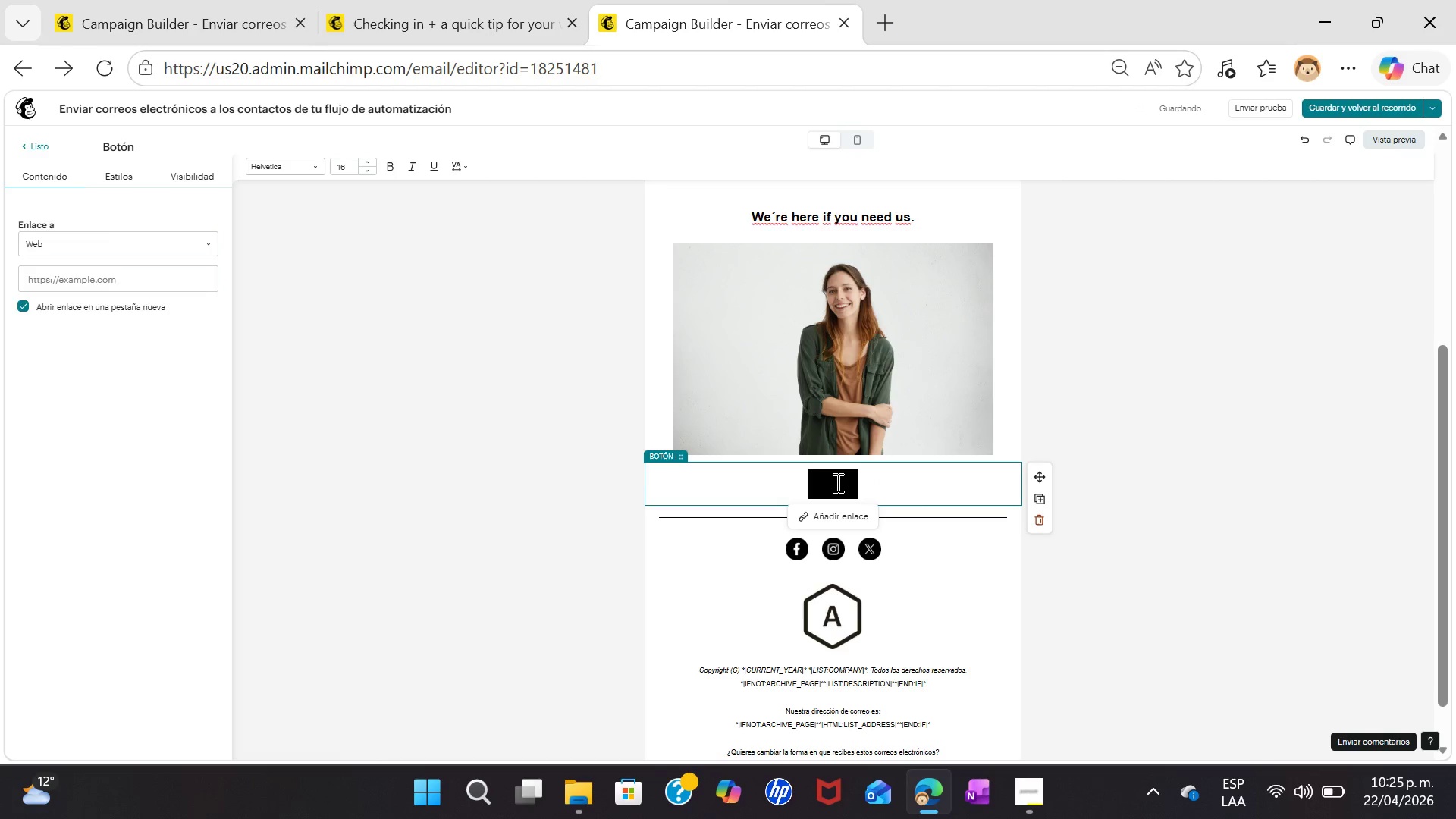 
key(Control+I)
 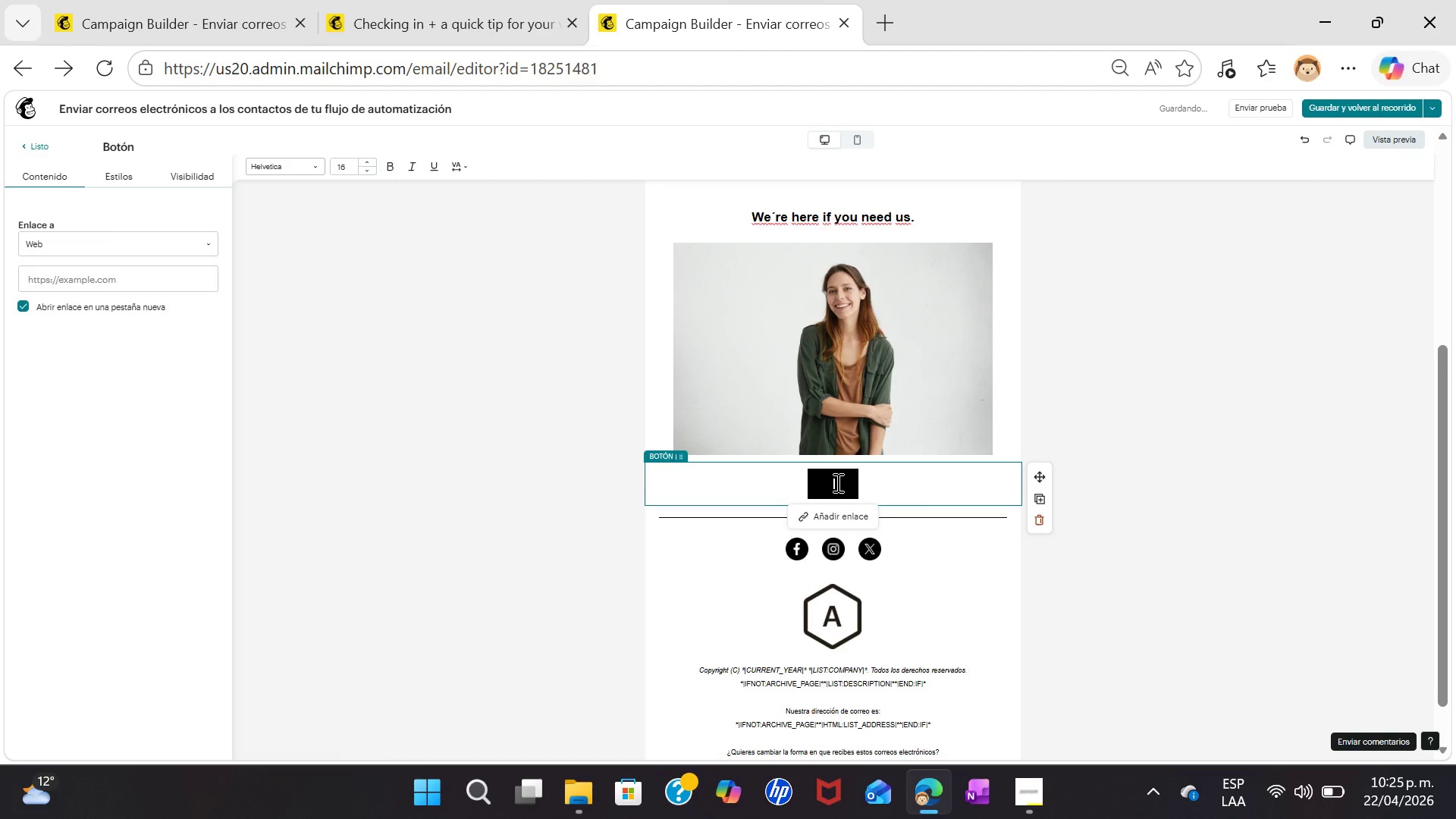 
key(Control+W)
 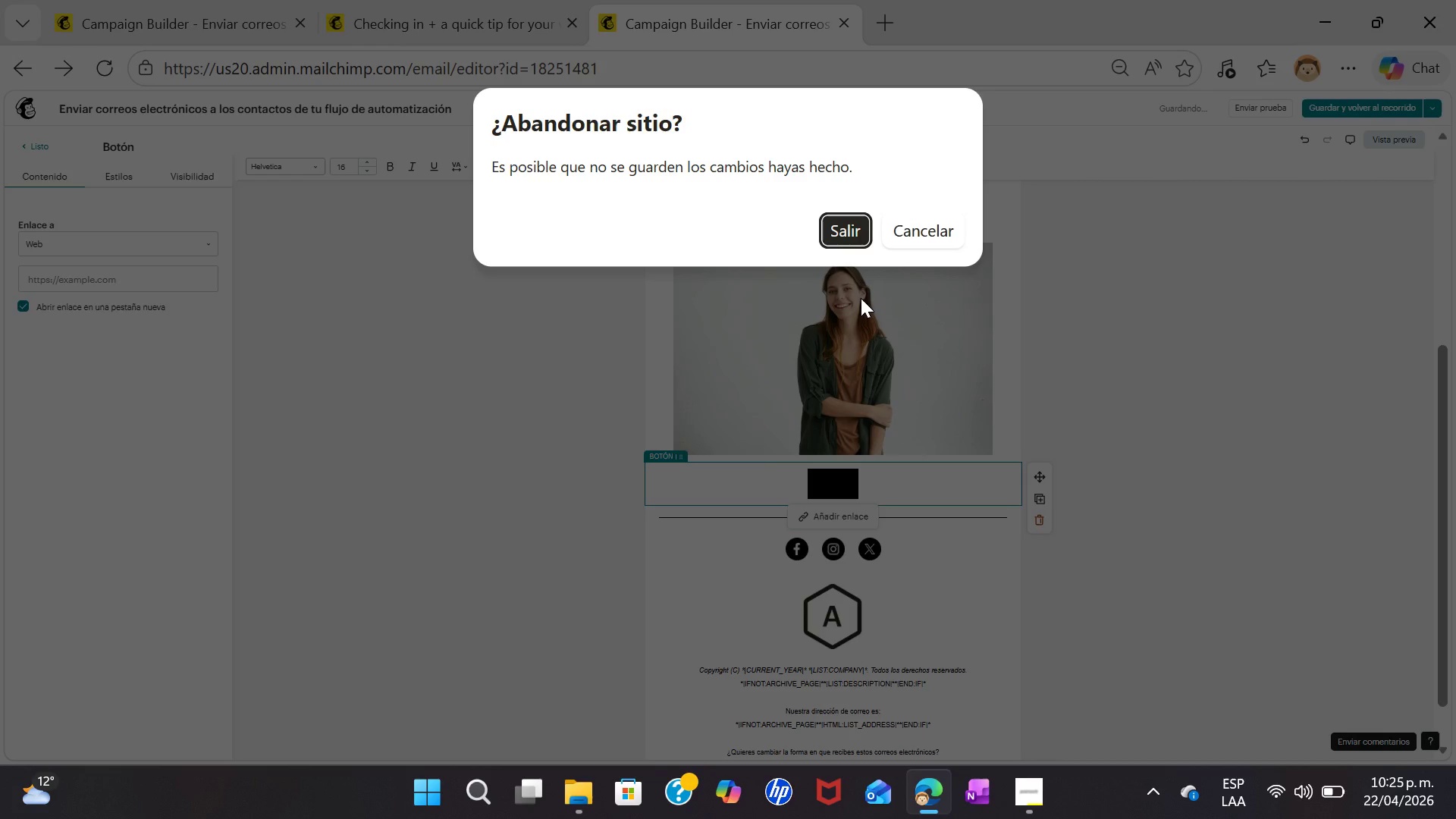 
wait(6.22)
 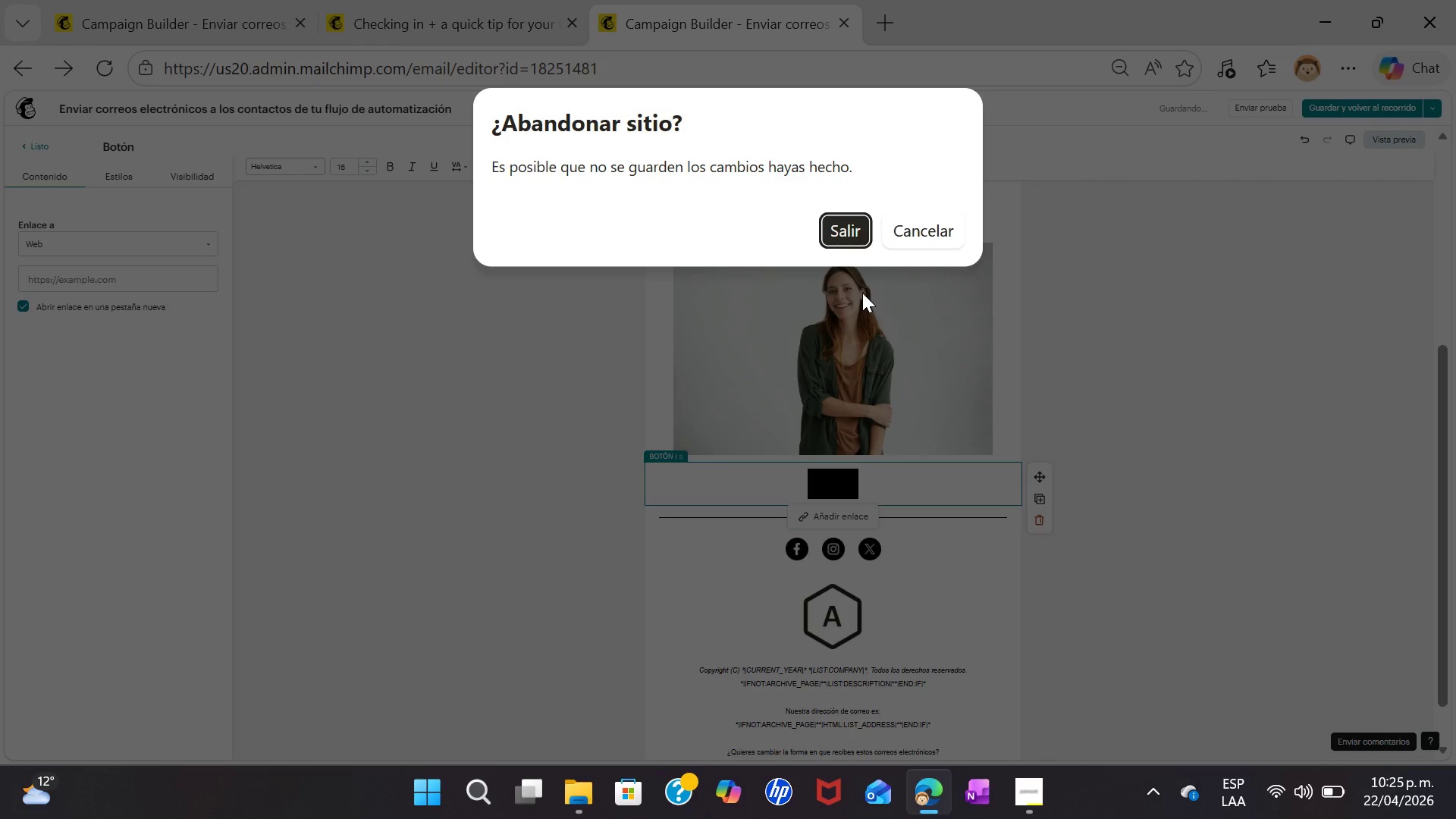 
left_click([931, 239])
 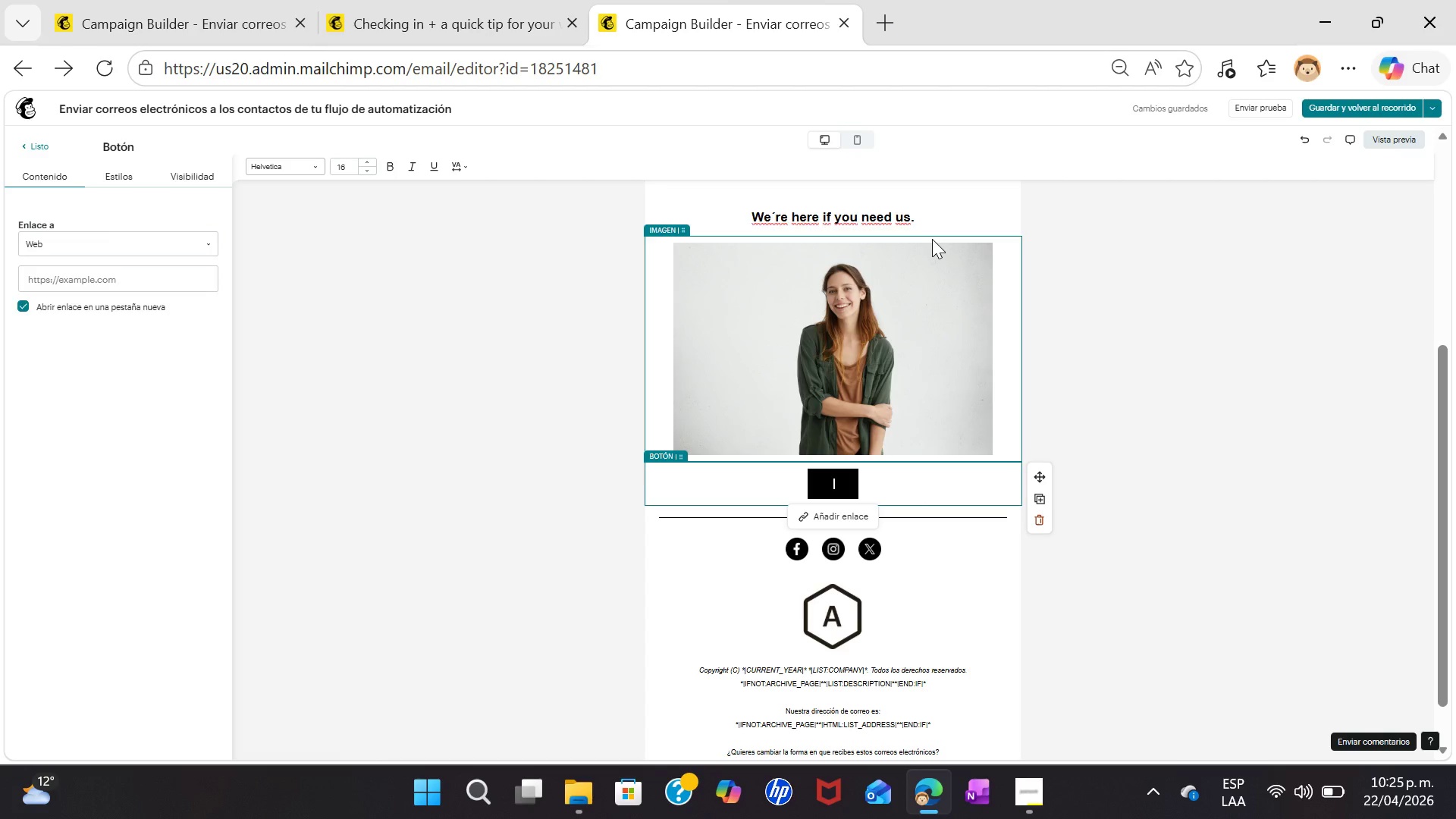 
key(Control+CapsLock)
 